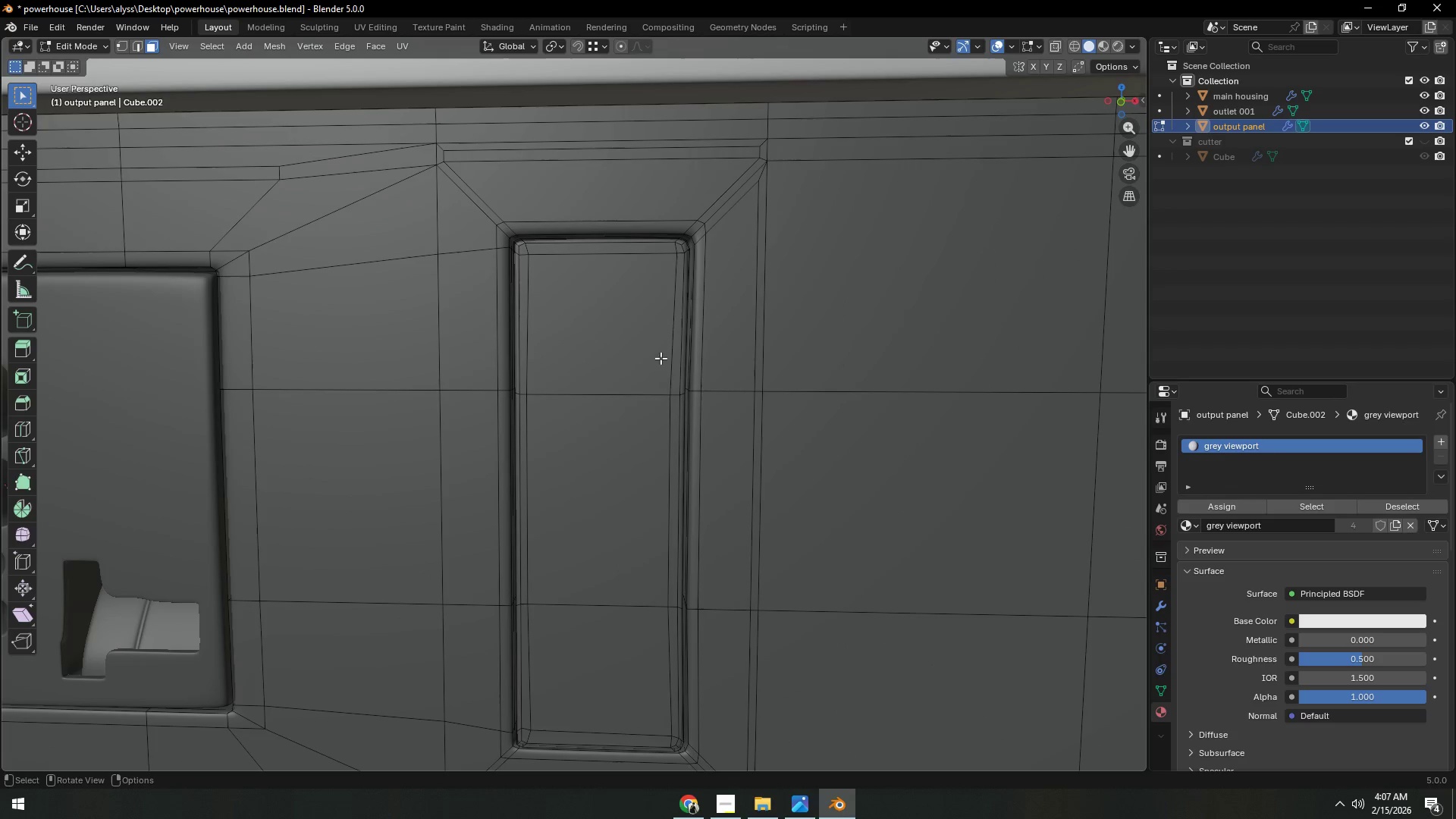 
key(2)
 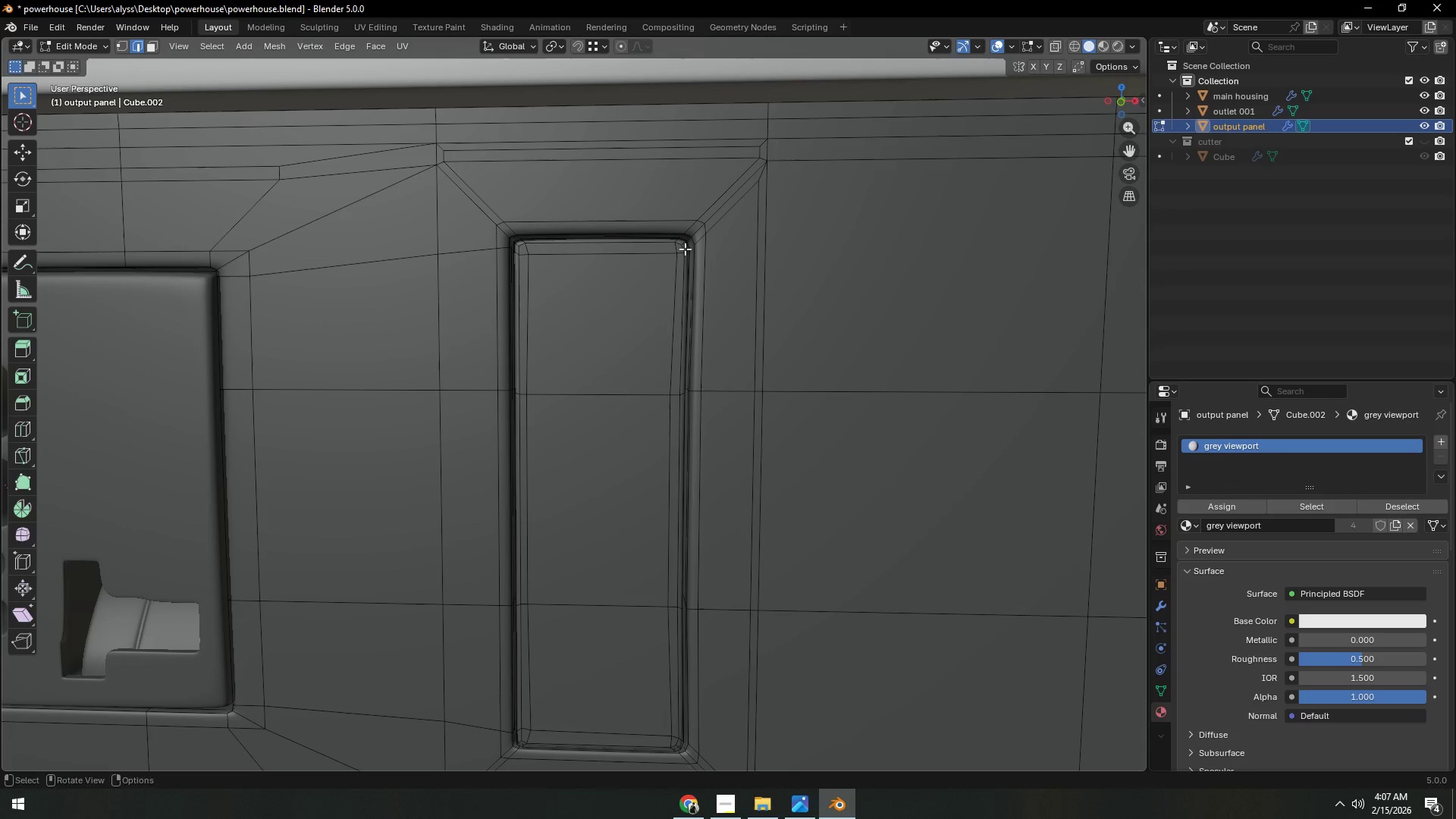 
hold_key(key=AltLeft, duration=0.64)
left_click([685, 248])
 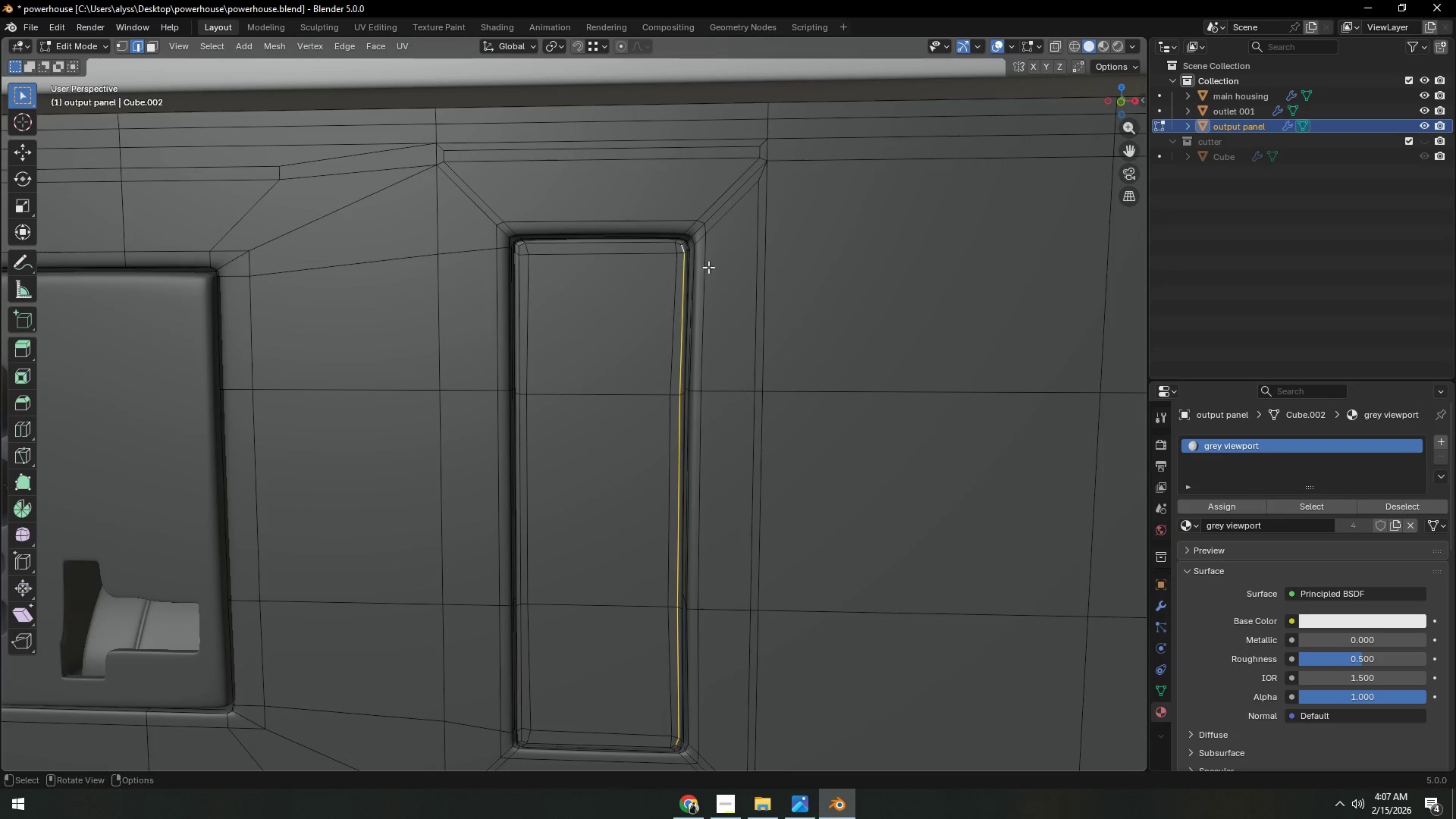 
hold_key(key=AltLeft, duration=0.73)
 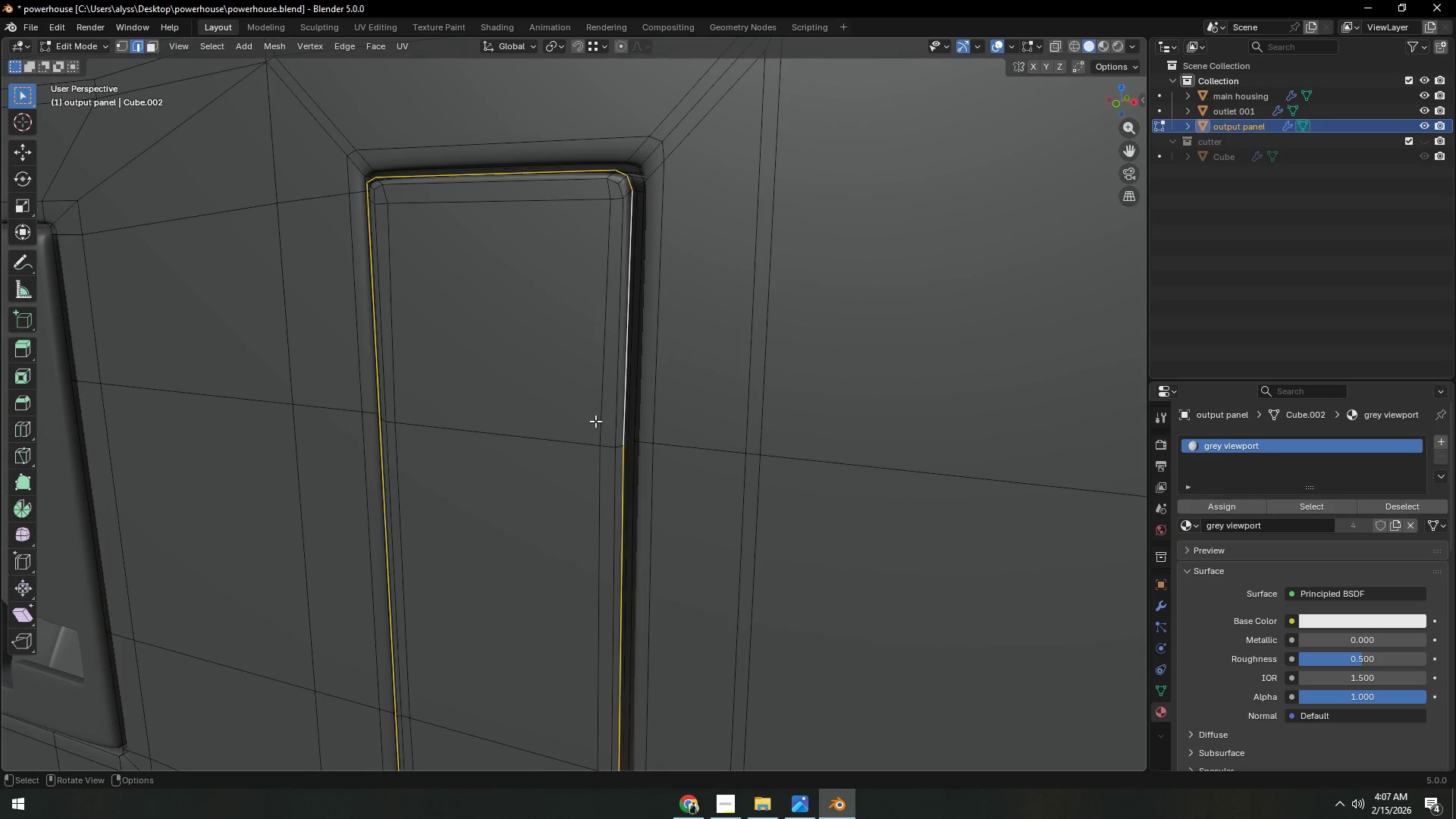 
scroll: coordinate [652, 305], scroll_direction: up, amount: 2.0
 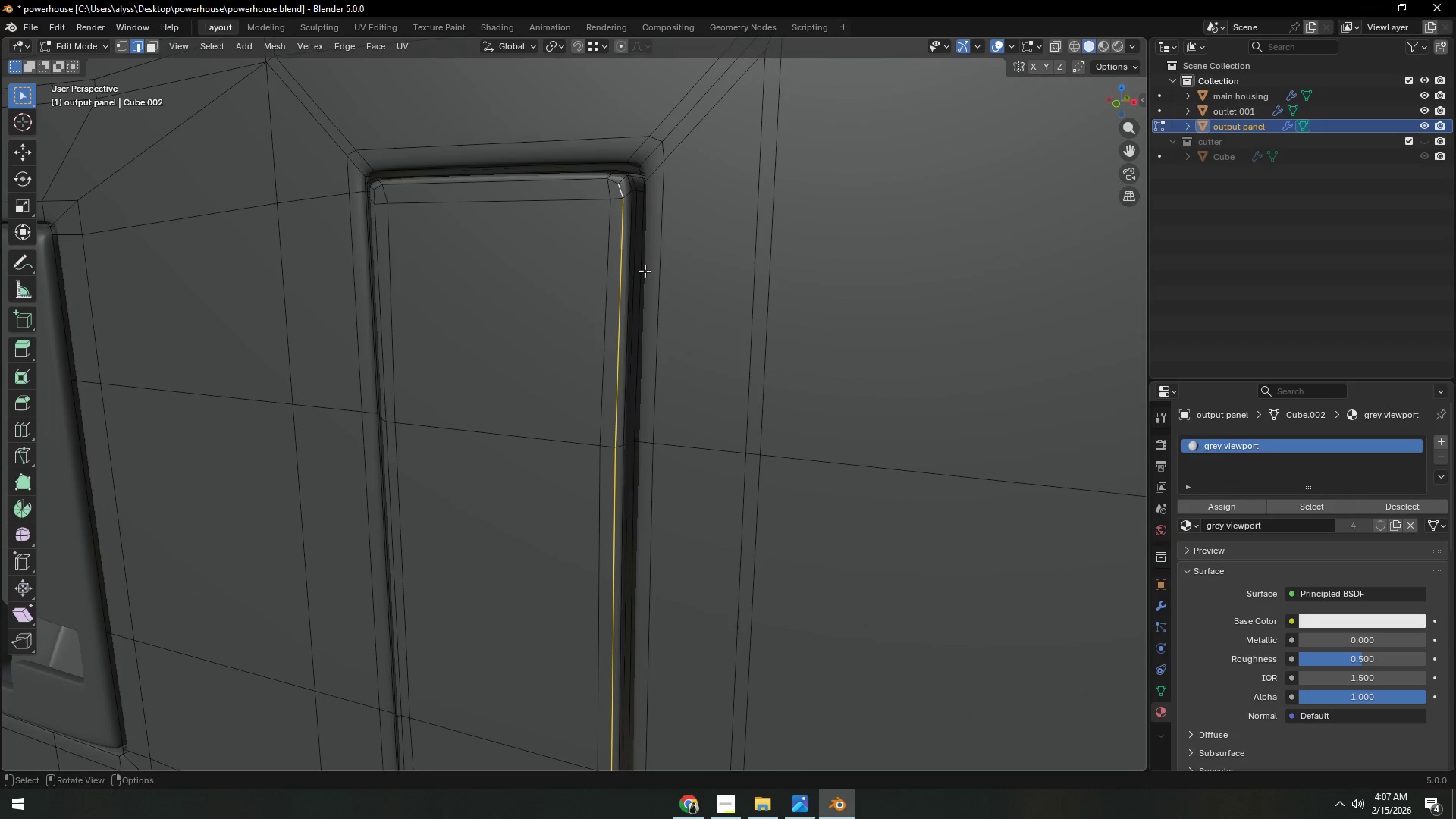 
left_click([629, 211])
 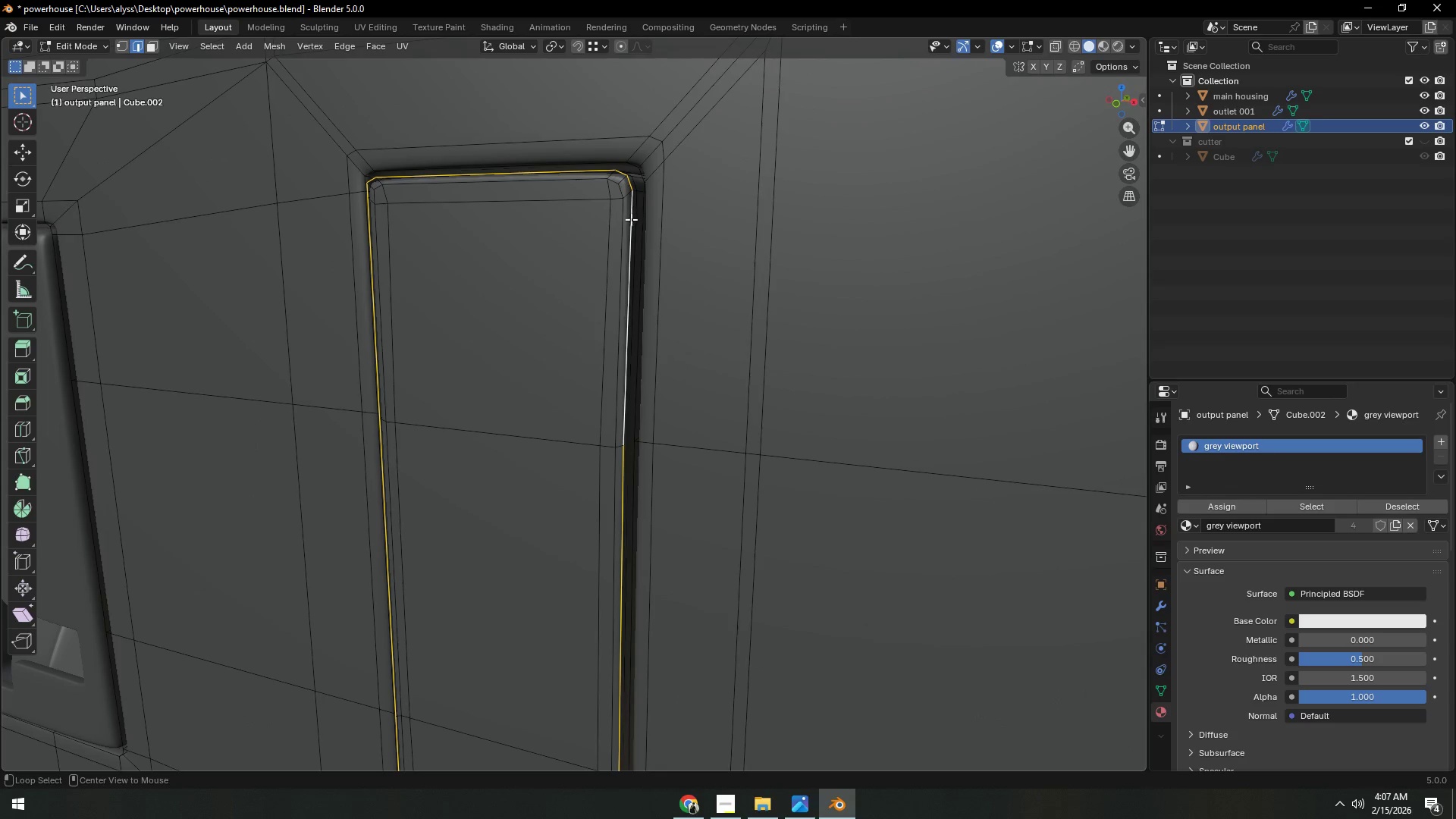 
left_click([210, 46])
 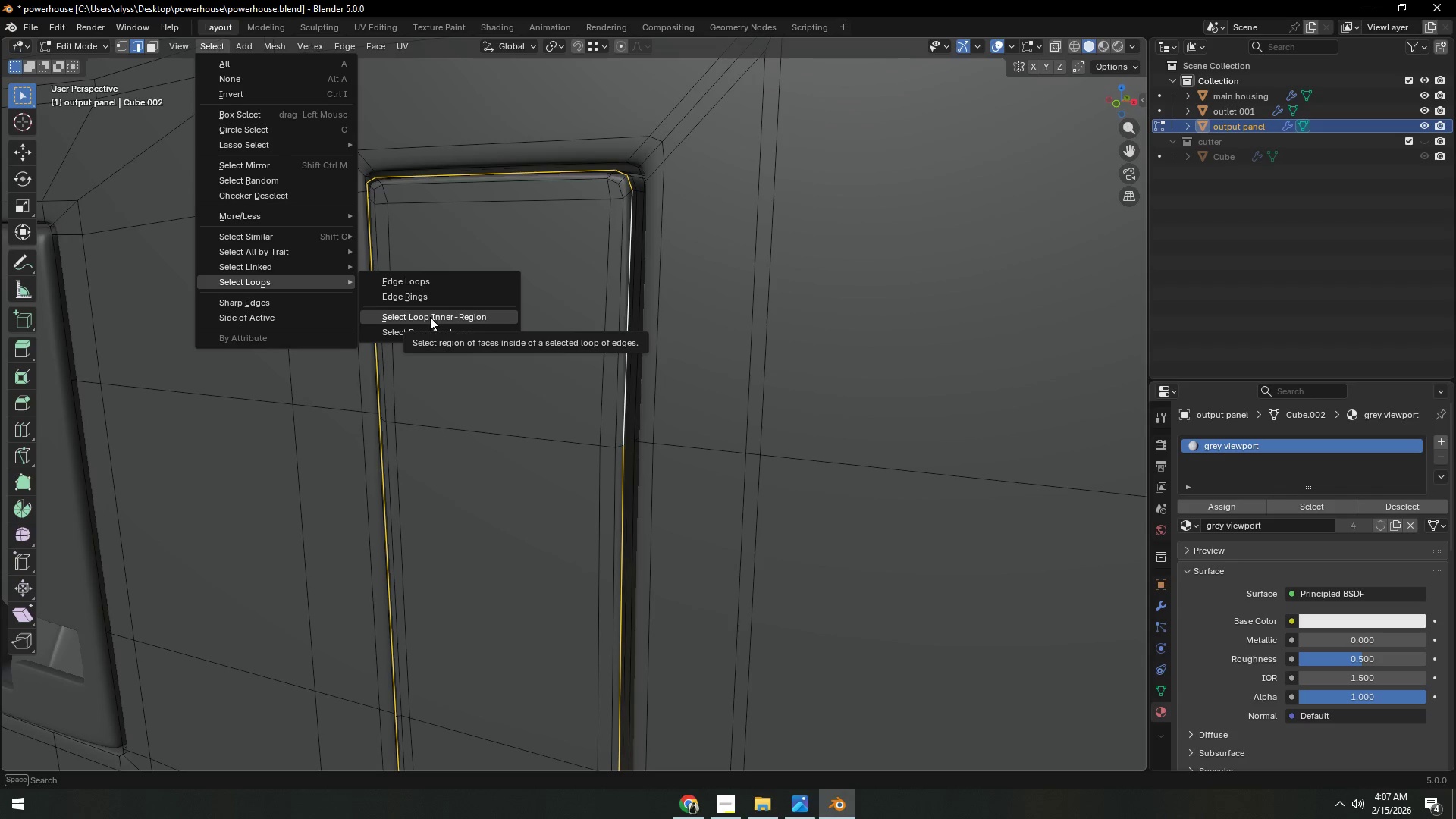 
left_click([452, 318])
 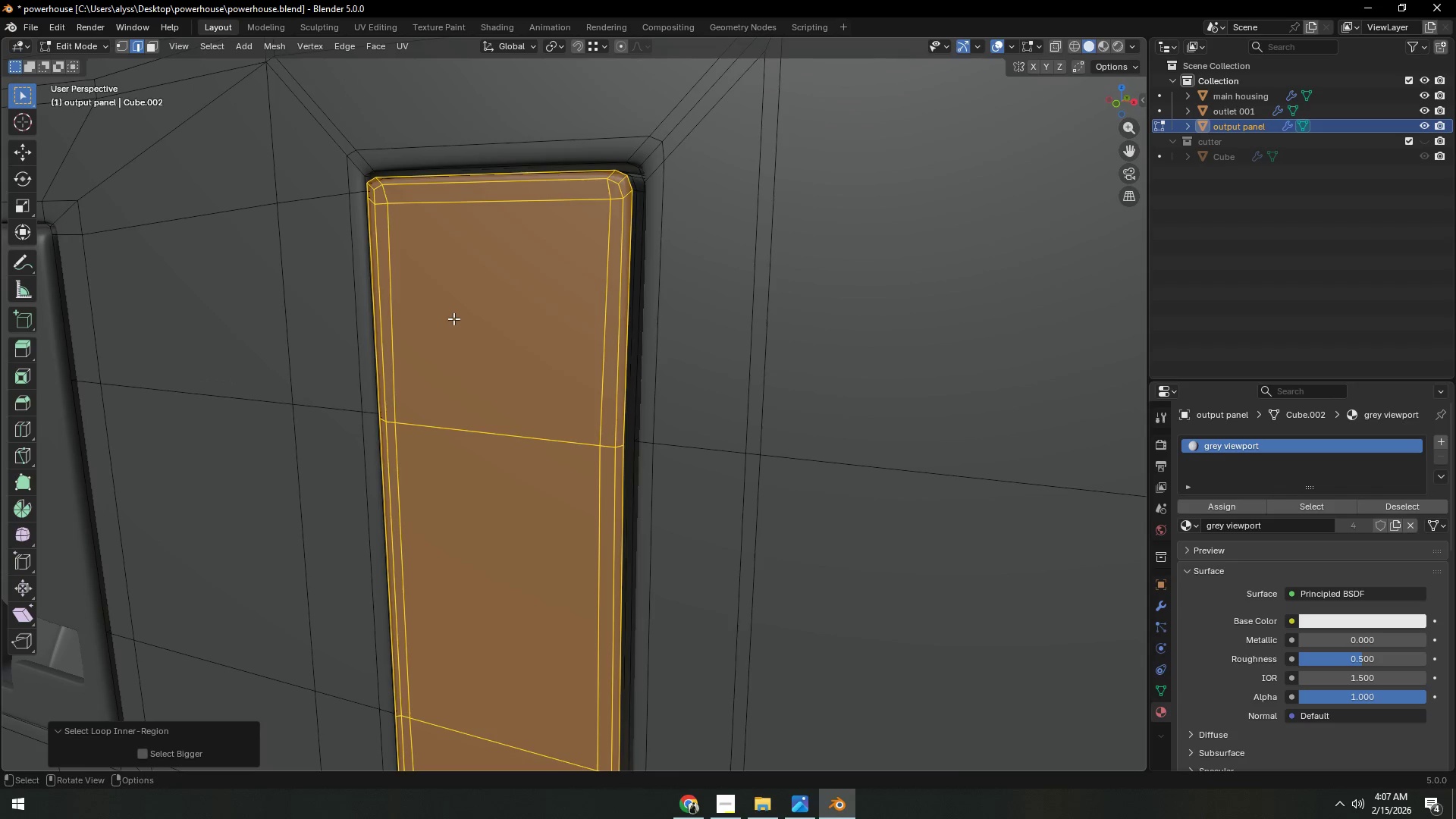 
type(Dp)
 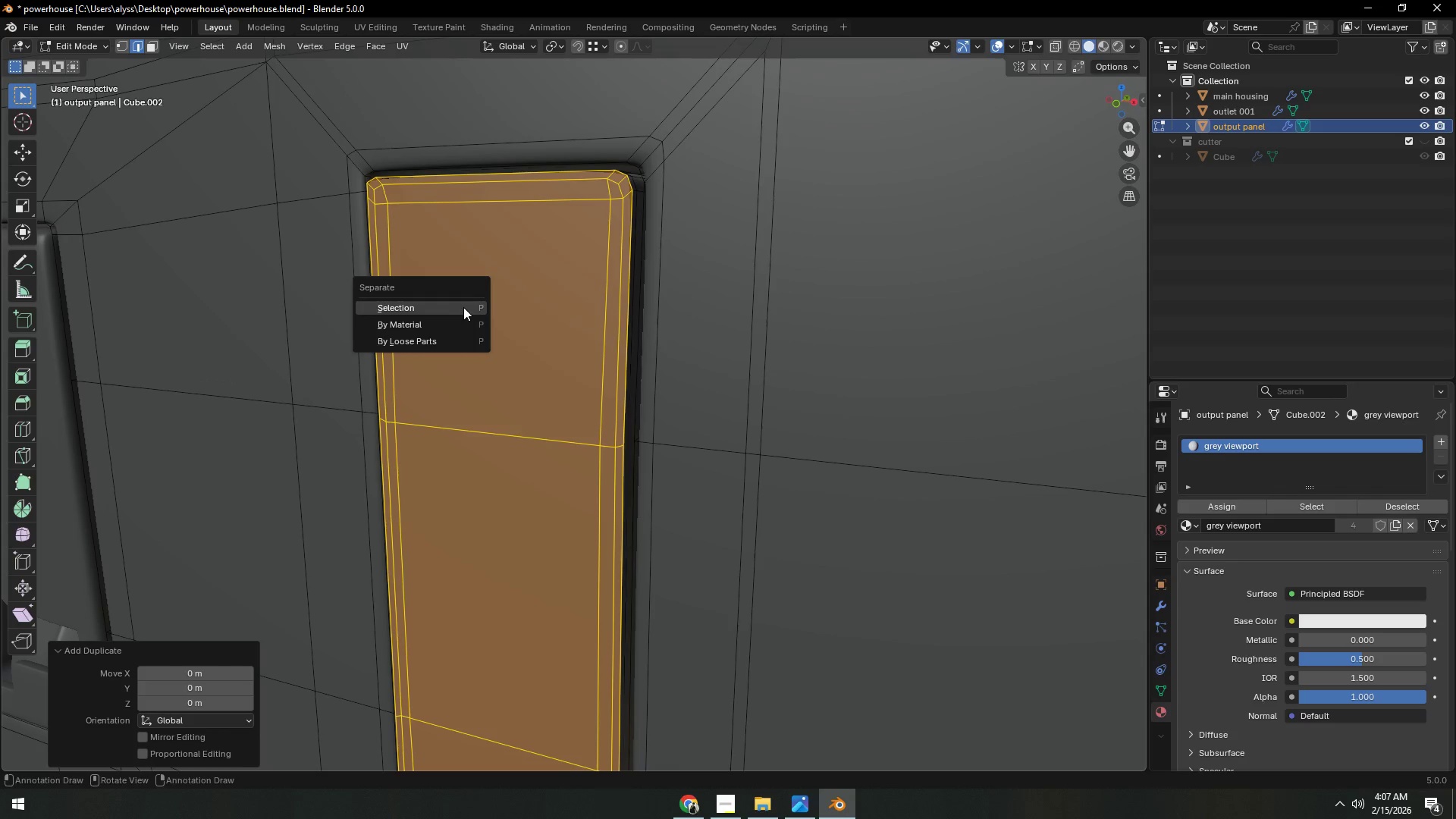 
left_click([463, 307])
 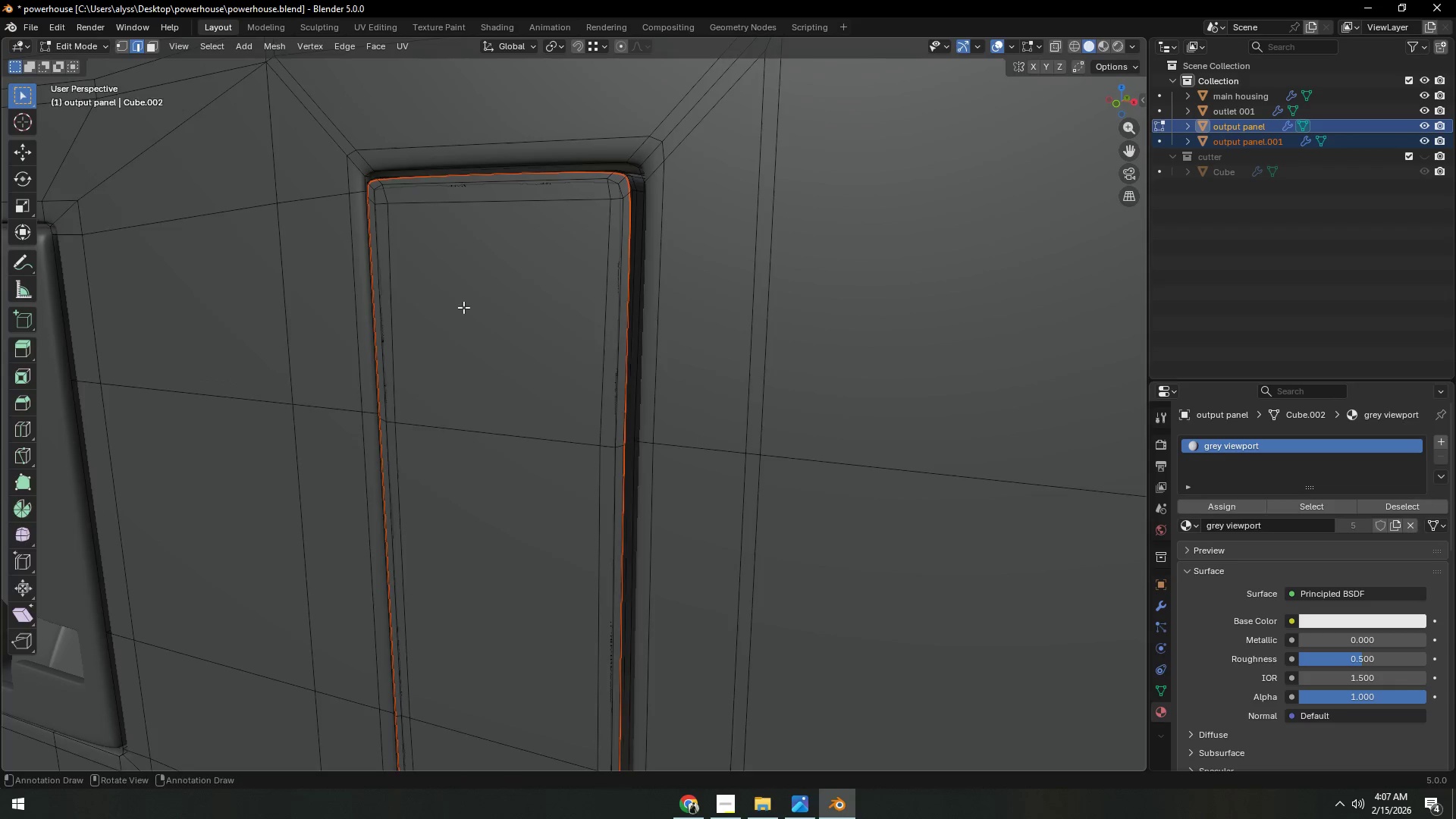 
key(Tab)
 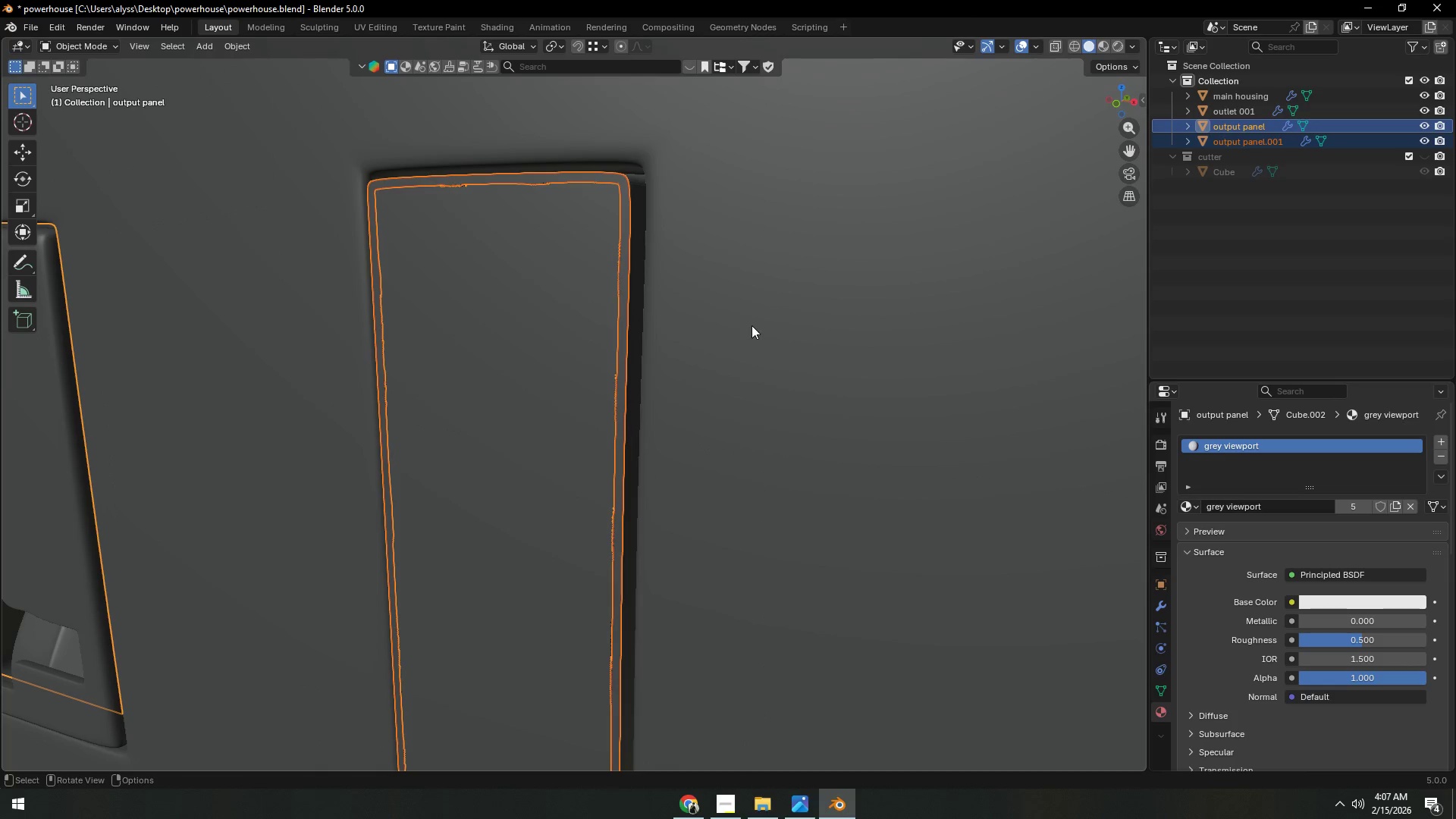 
left_click_drag(start_coordinate=[754, 323], to_coordinate=[761, 324])
 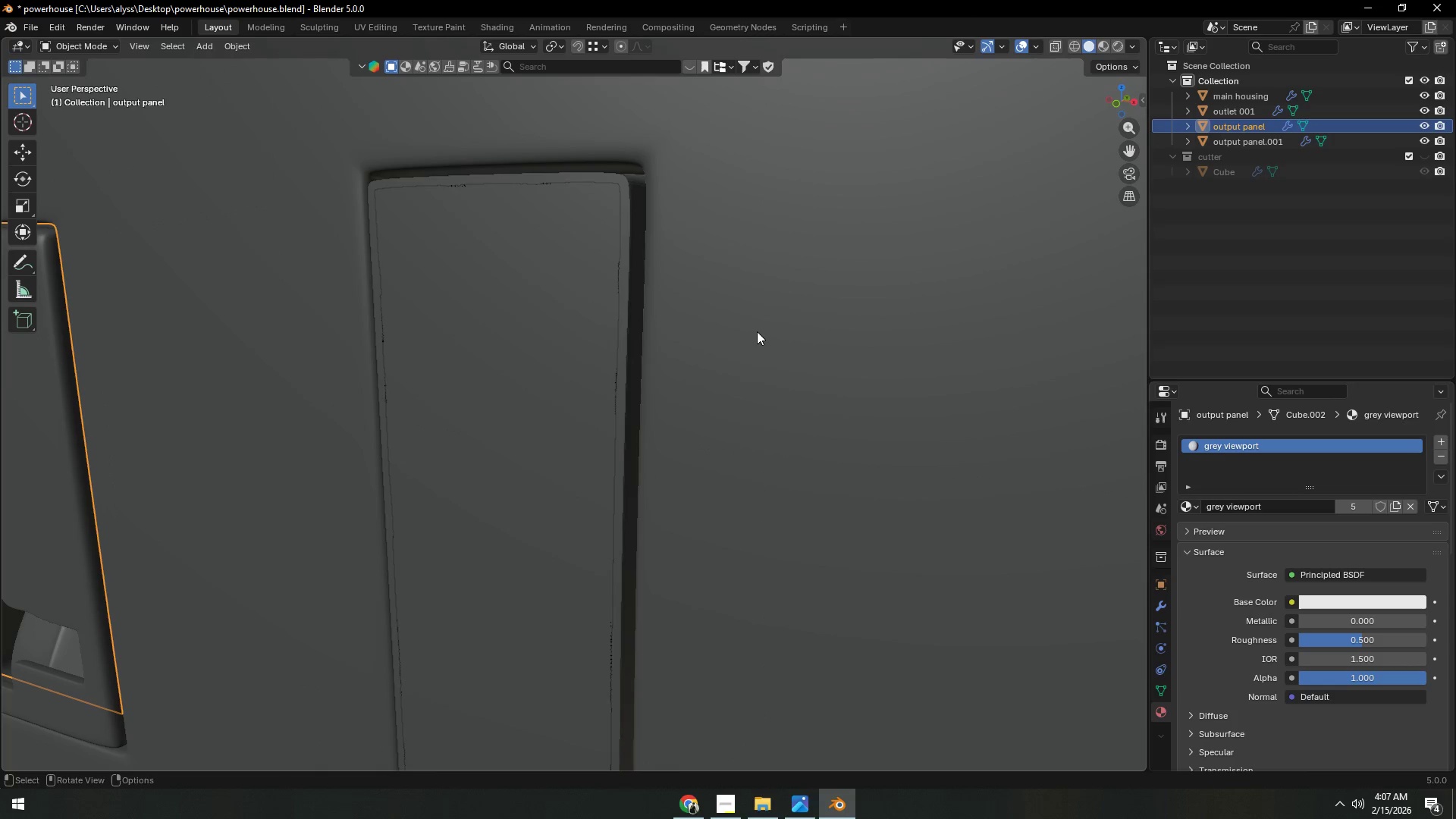 
key(Control+S)
 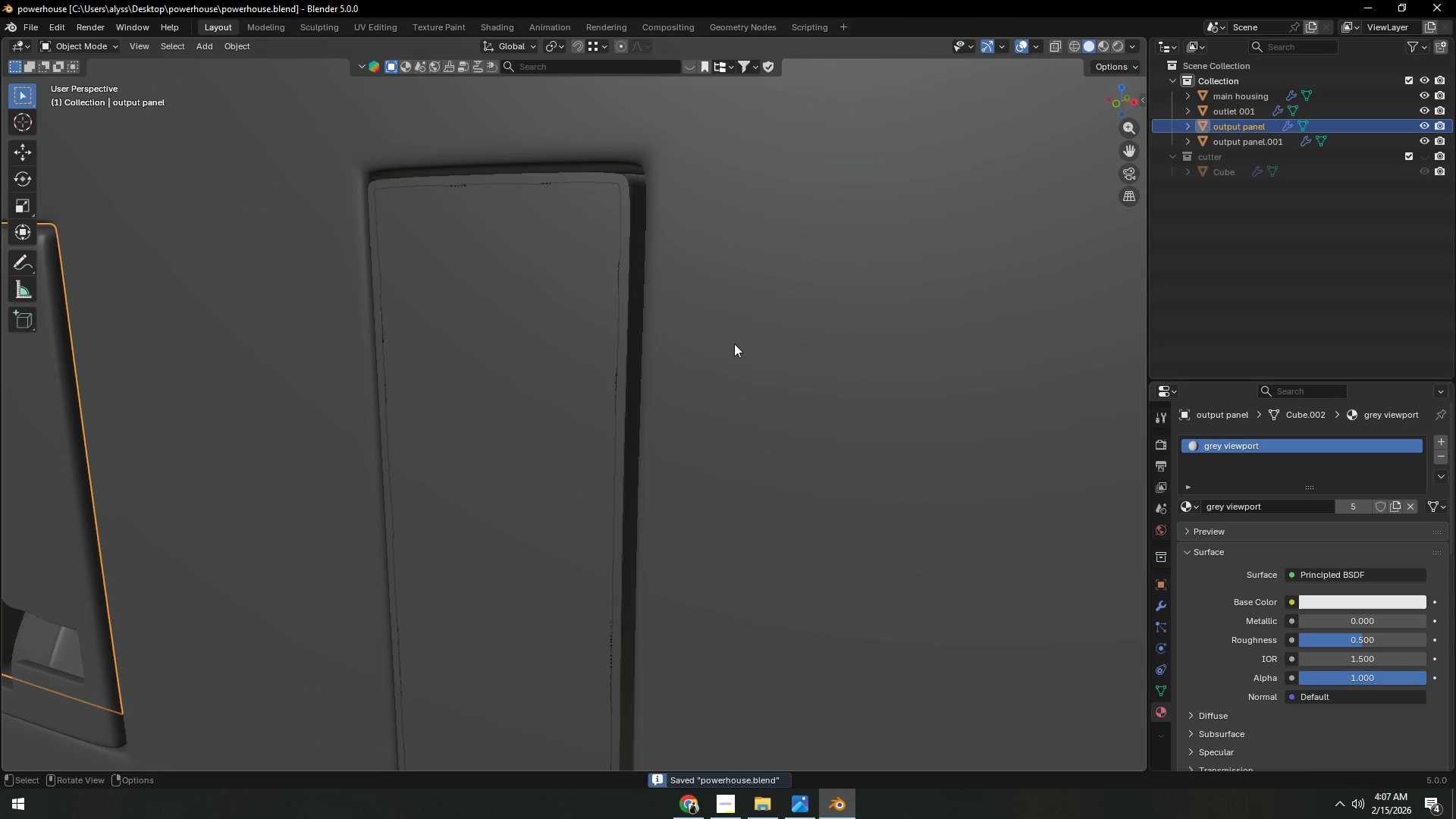 
scroll: coordinate [734, 344], scroll_direction: down, amount: 5.0
 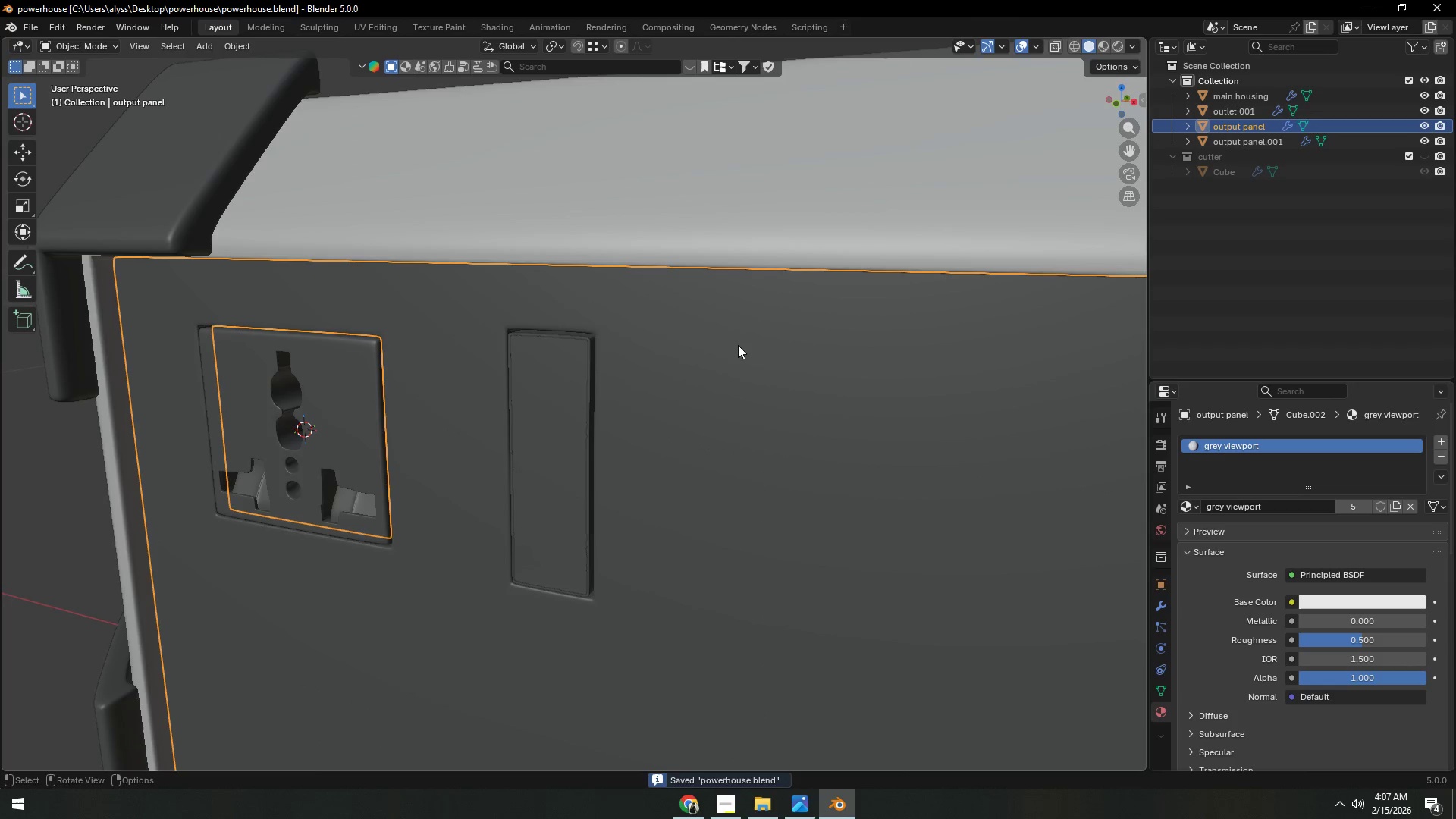 
left_click([738, 345])
 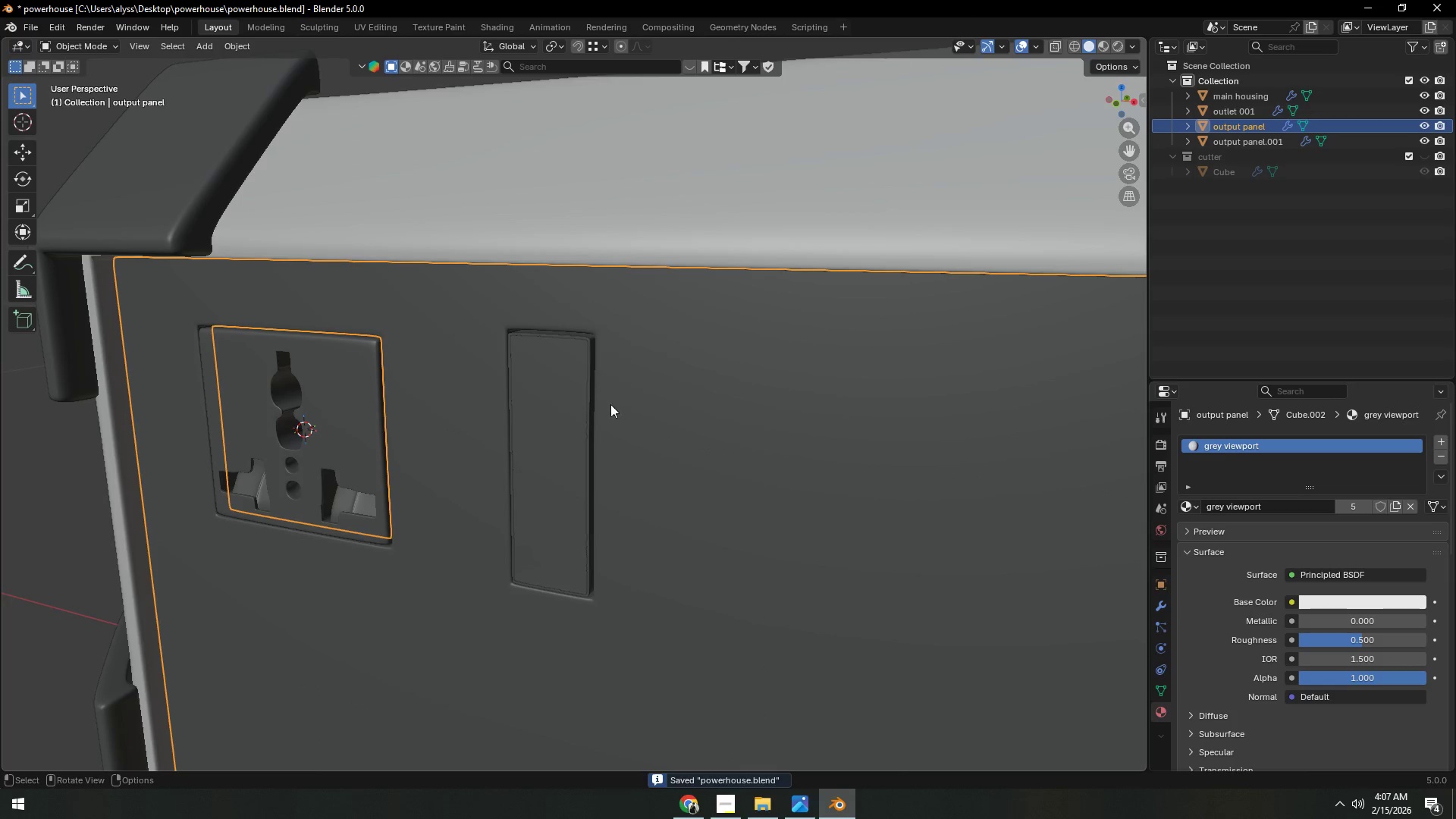 
left_click([550, 416])
 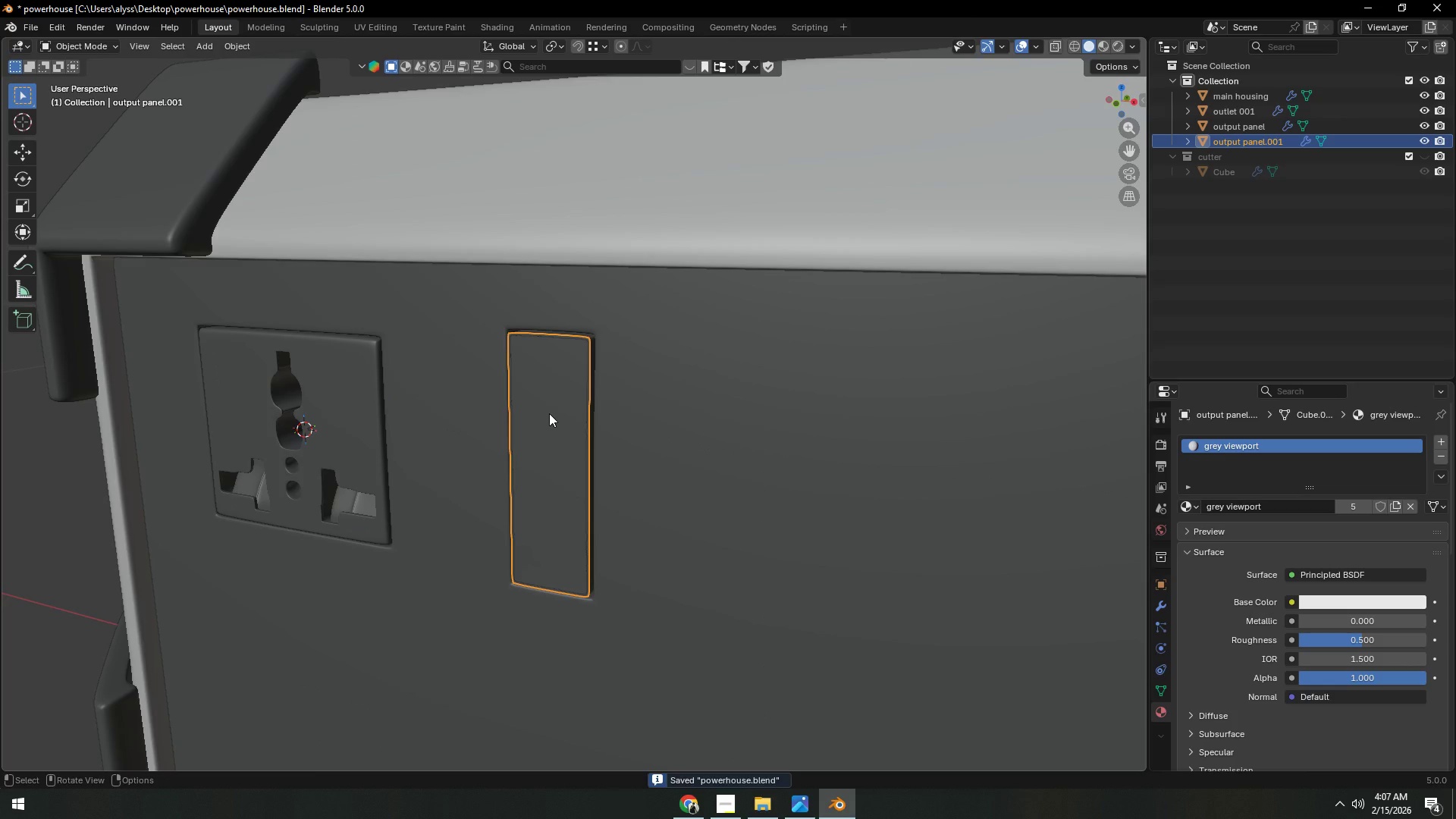 
key(Shift+ShiftLeft)
 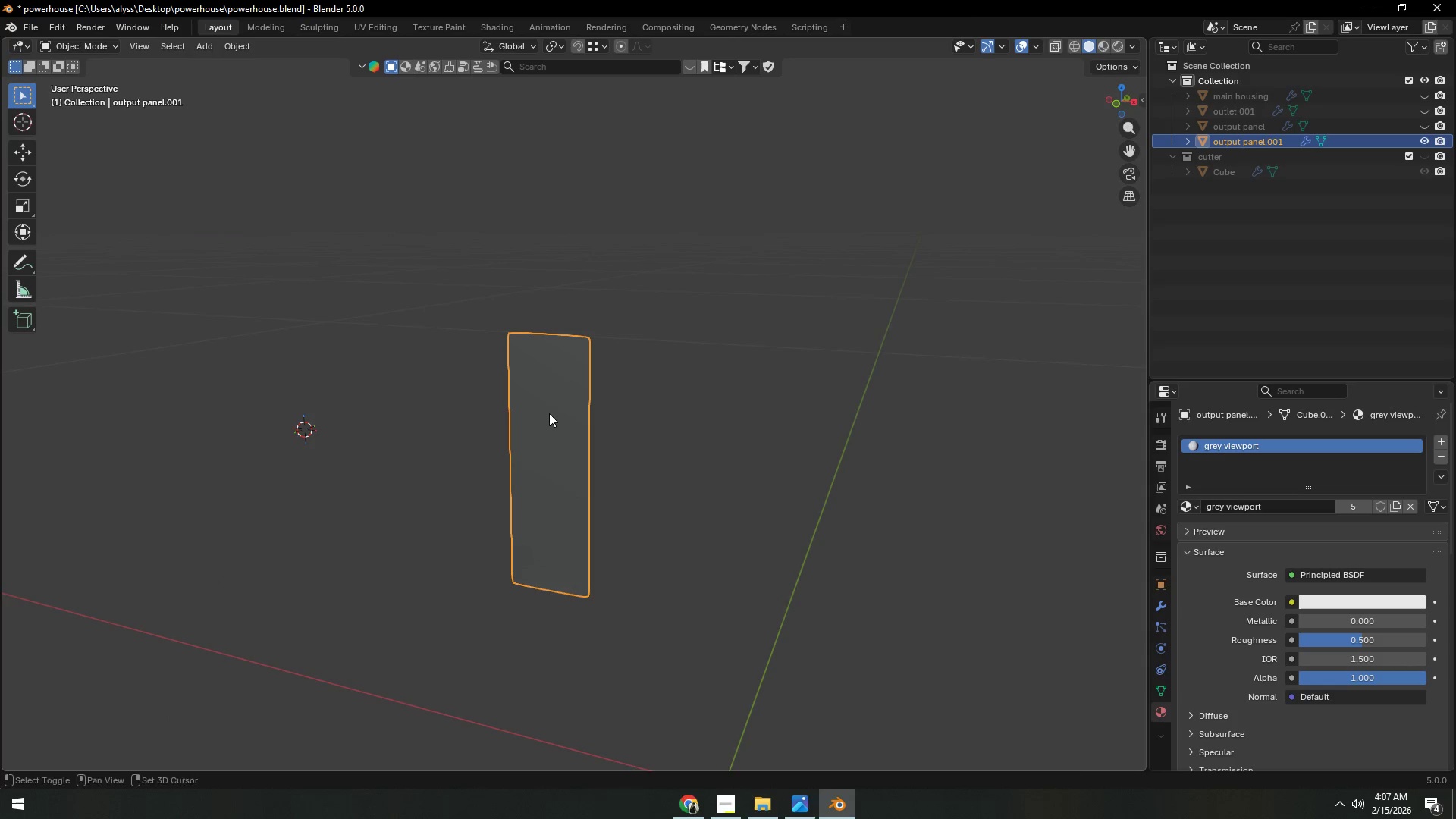 
key(Shift+H)
 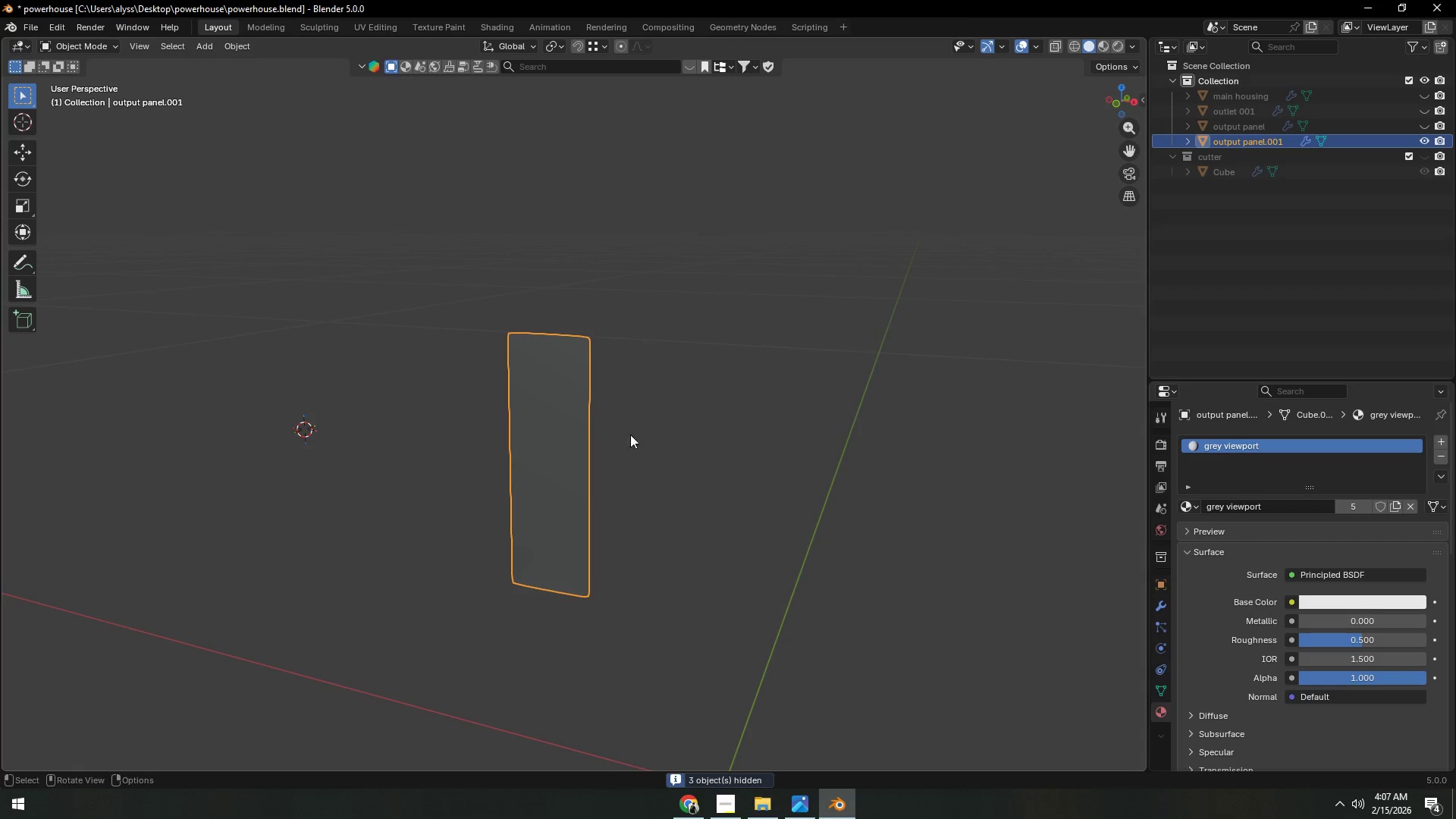 
left_click([751, 437])
 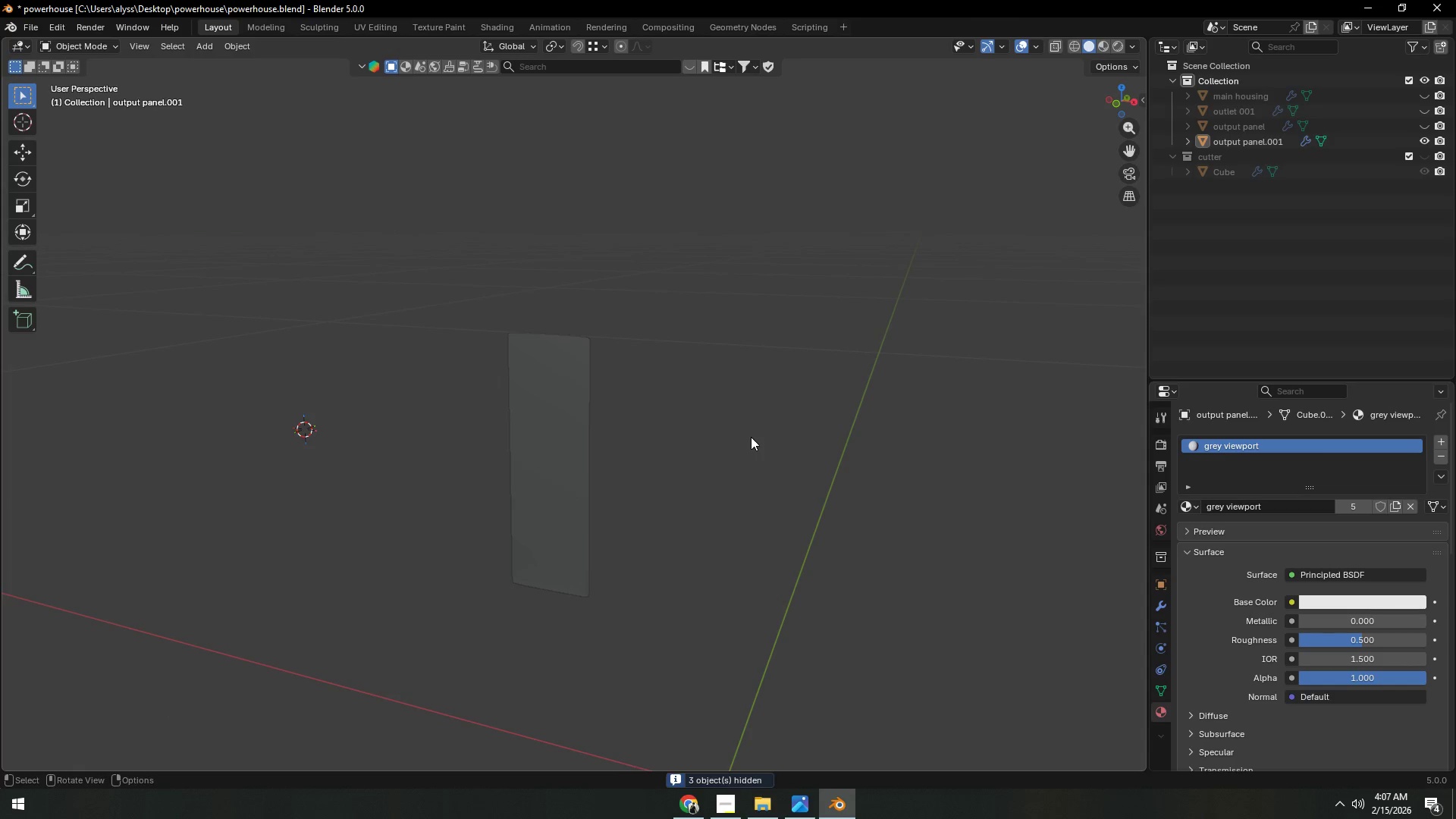 
key(Control+ControlLeft)
 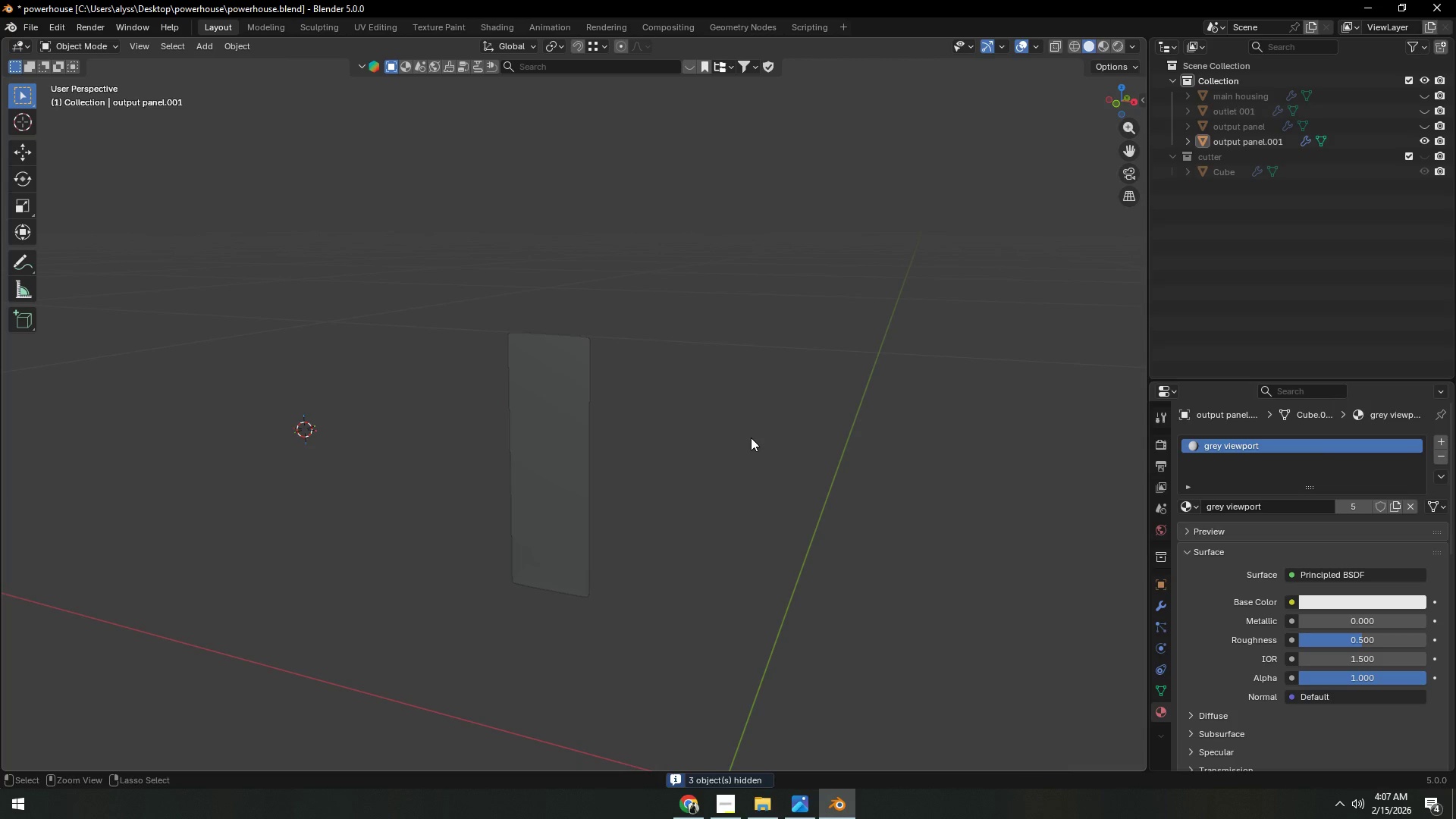 
key(Control+S)
 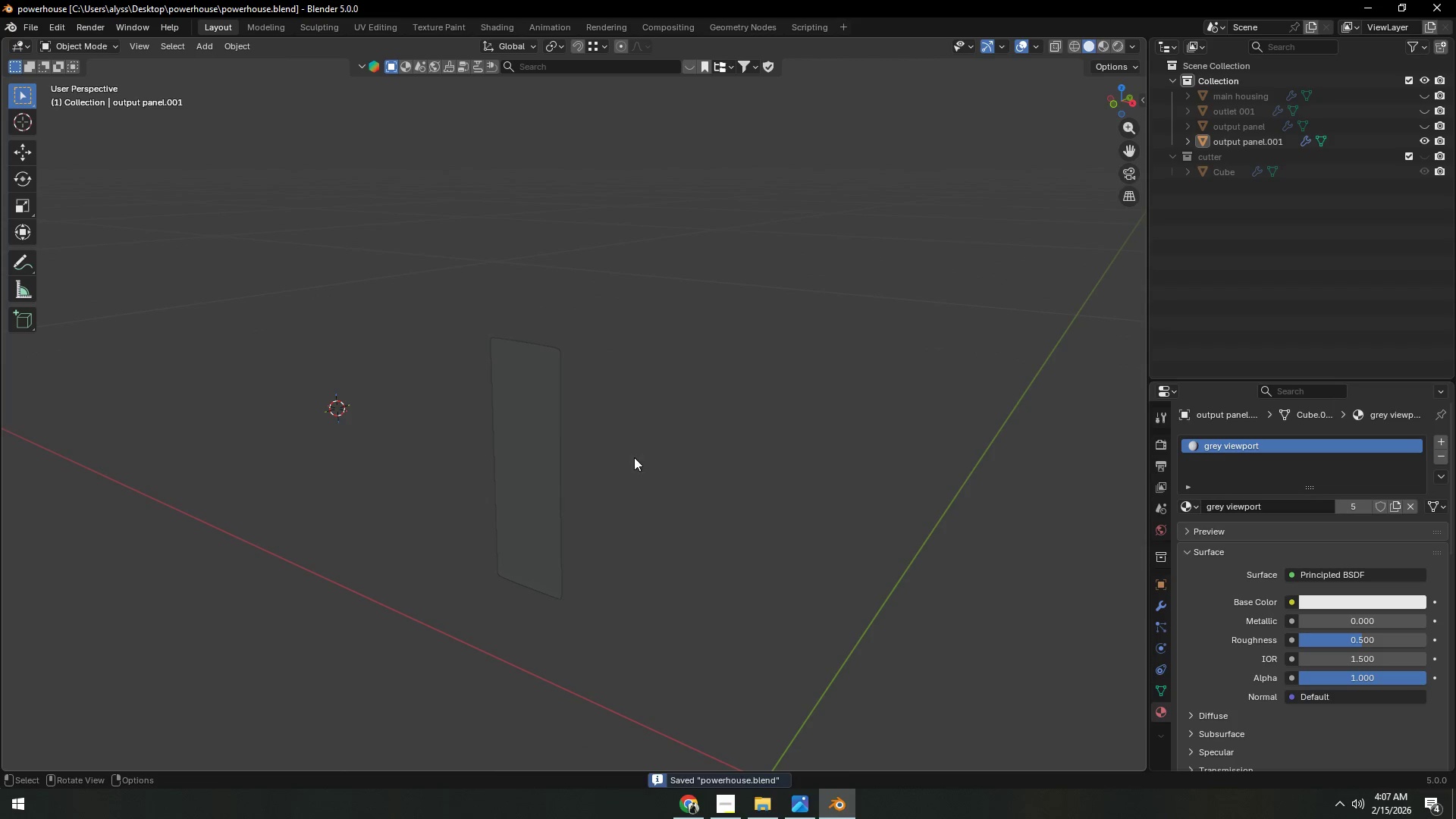 
key(Tab)
 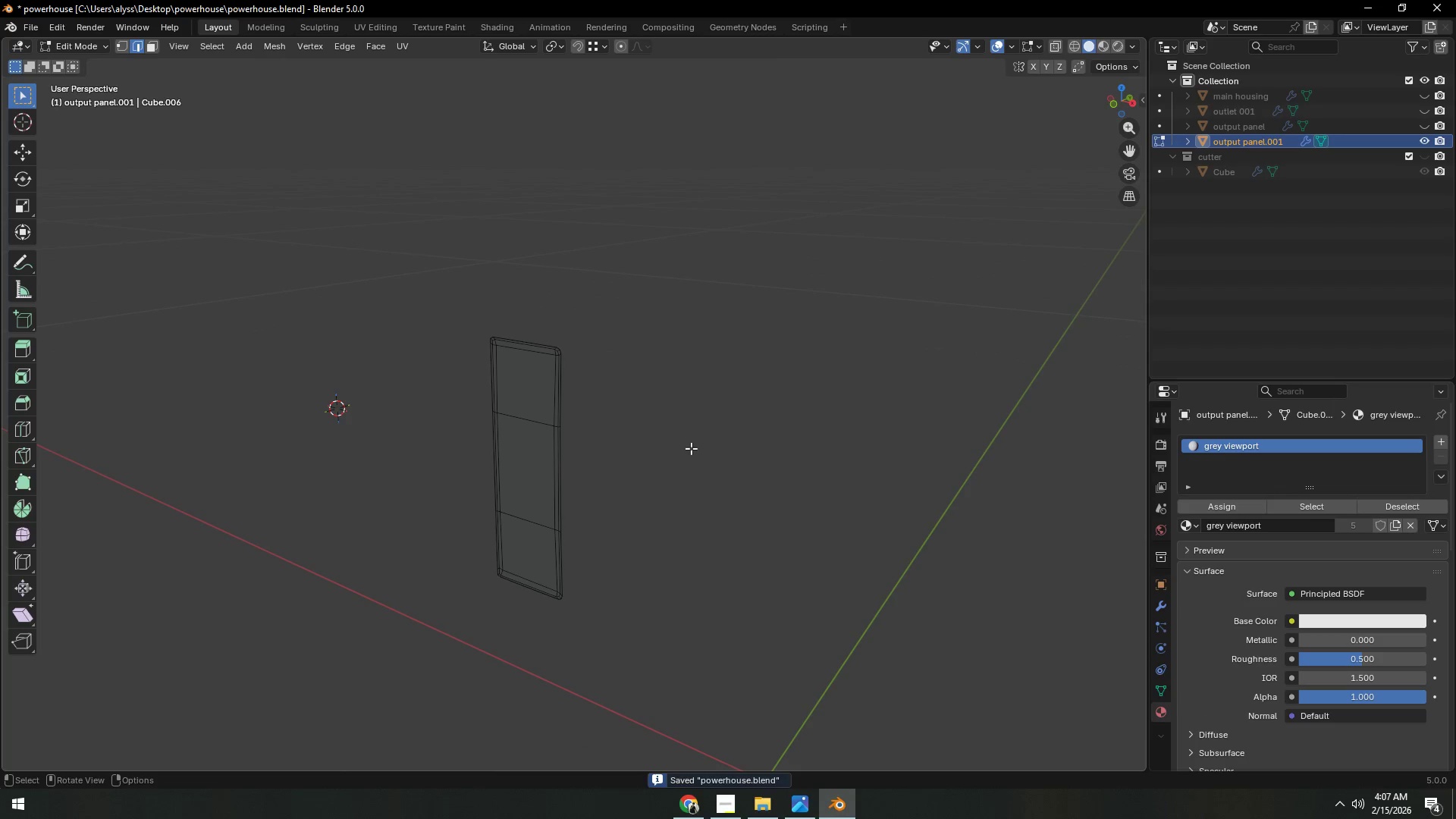 
left_click([691, 448])
 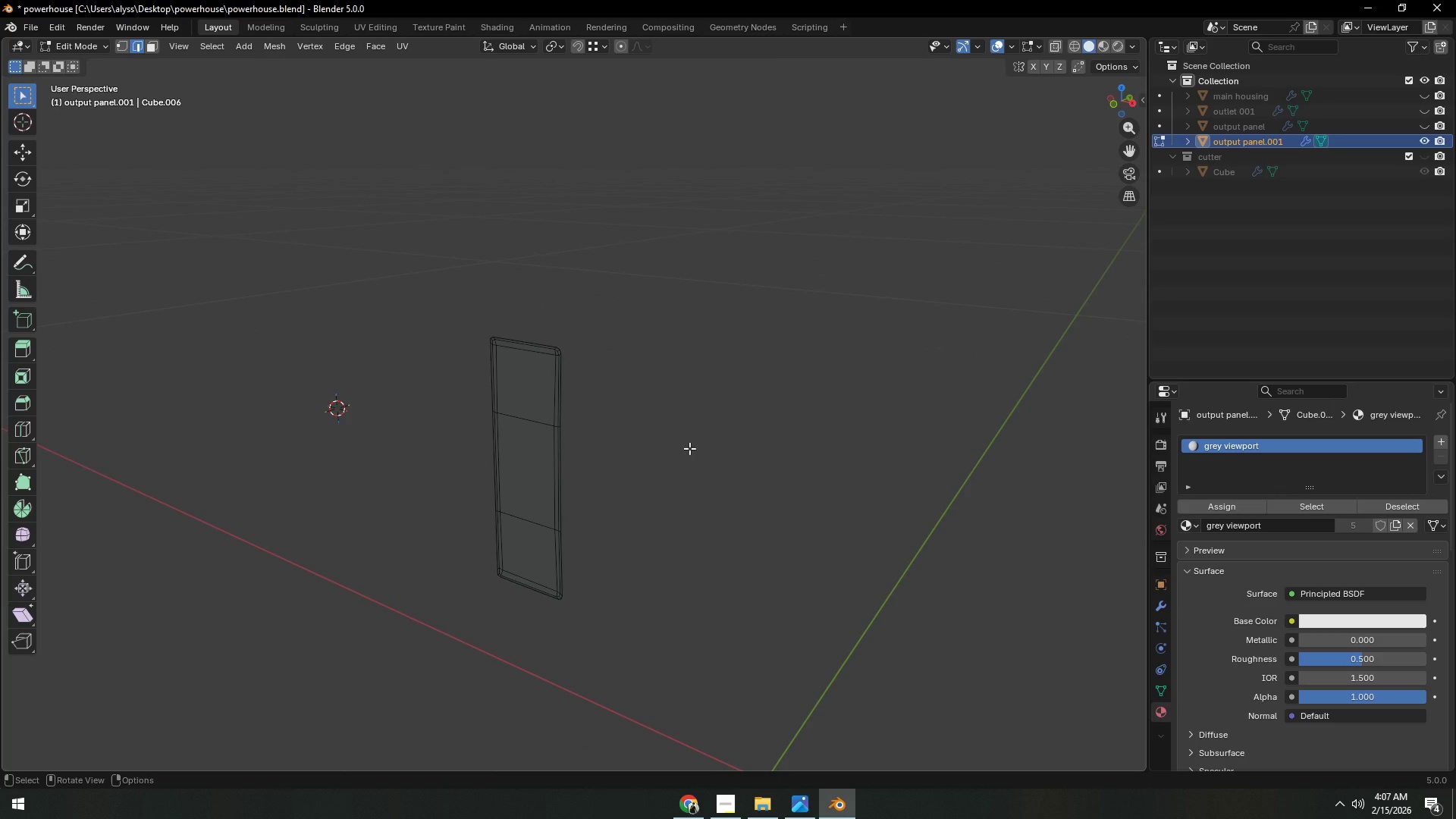 
wait(17.72)
 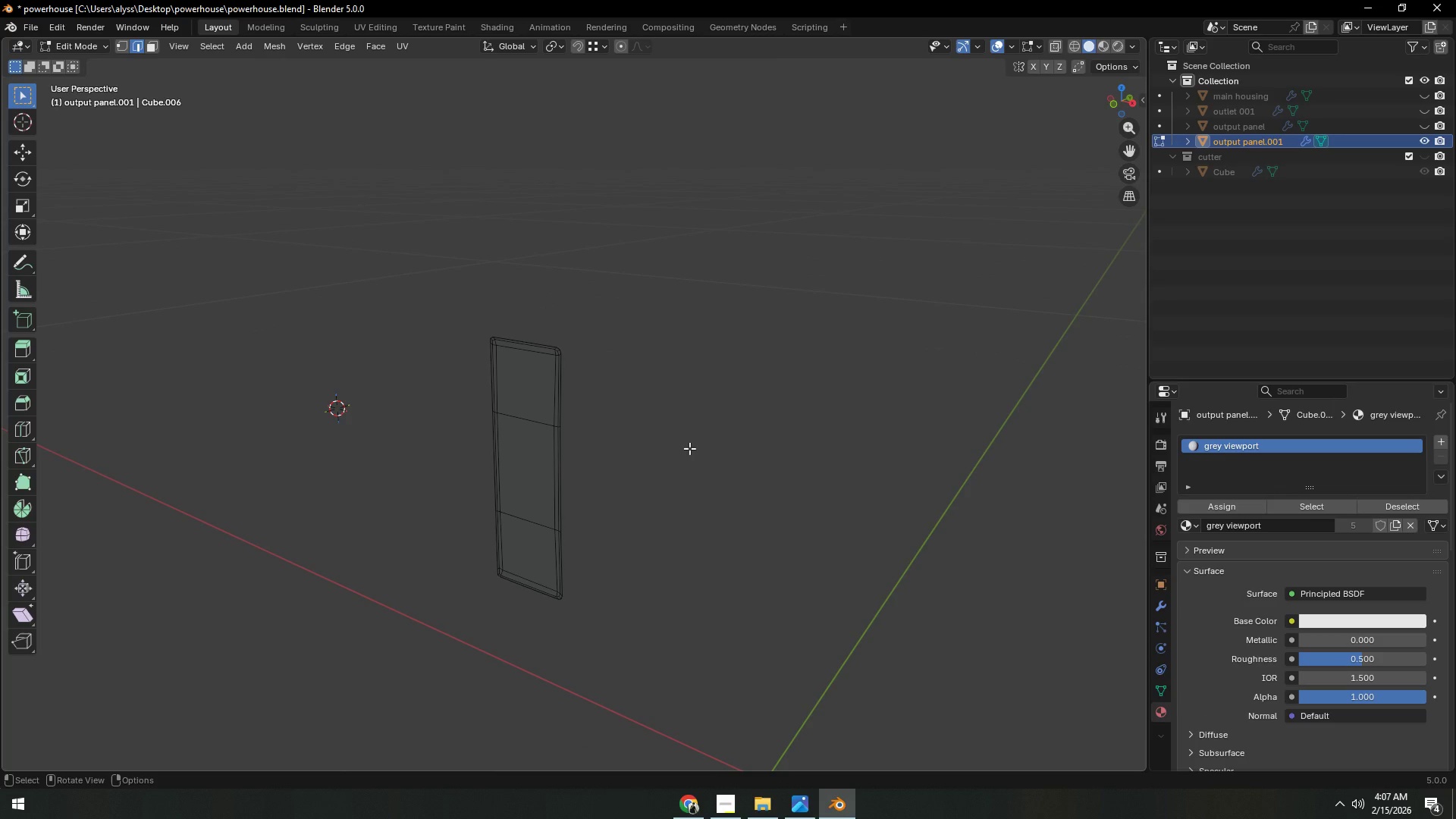 
scroll: coordinate [639, 431], scroll_direction: up, amount: 1.0
 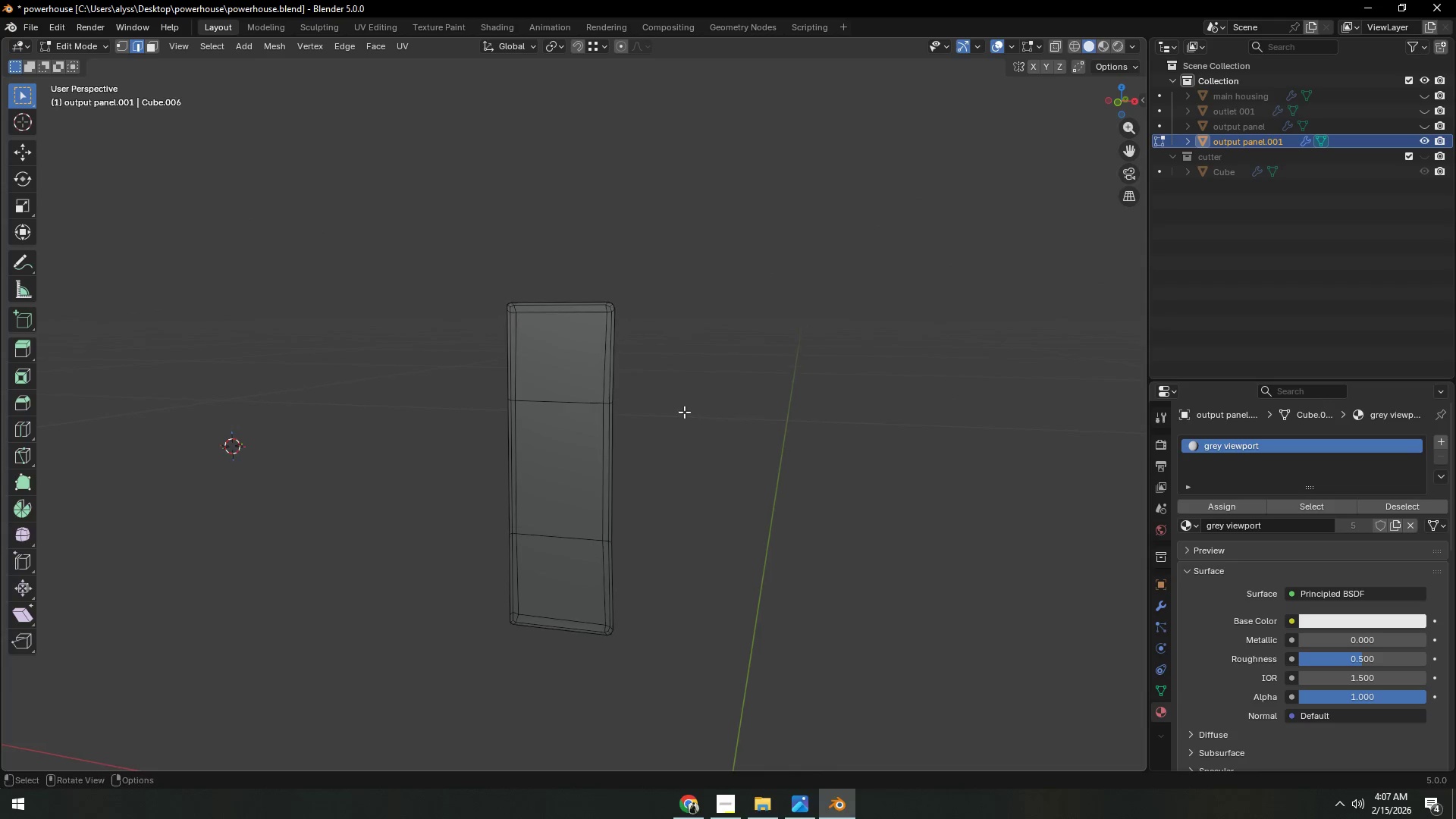 
key(3)
 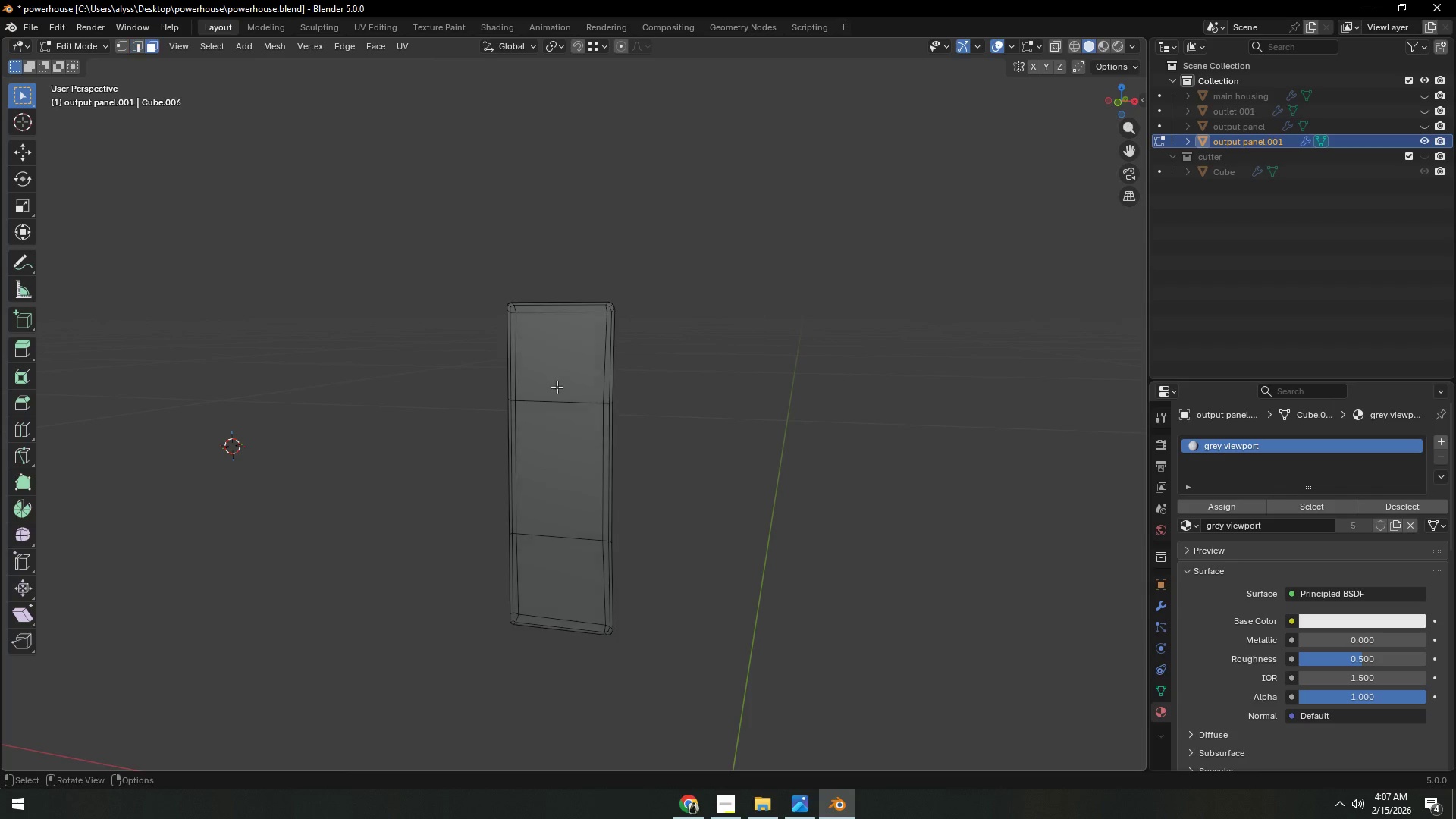 
left_click([557, 387])
 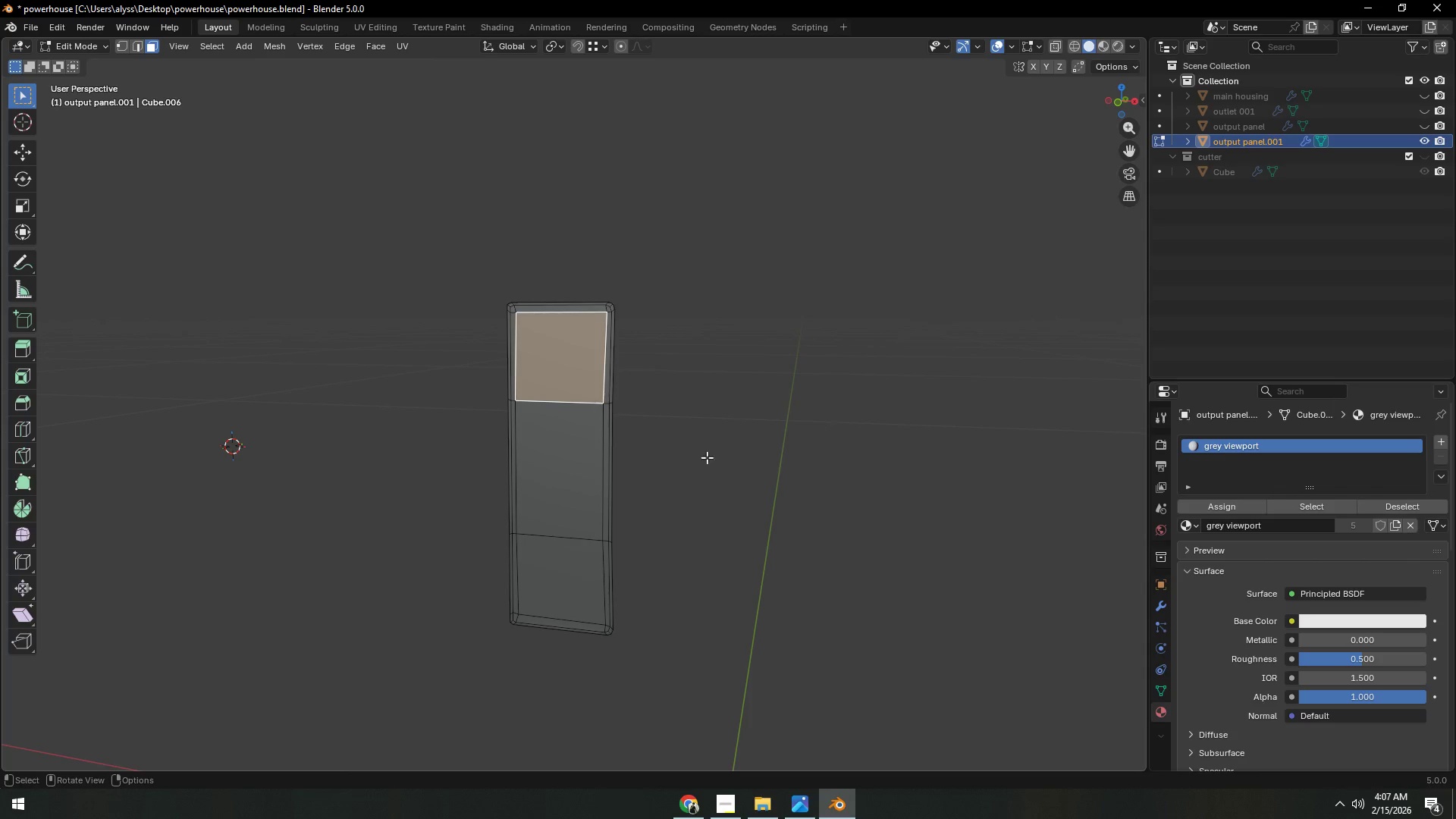 
hold_key(key=ShiftLeft, duration=1.09)
 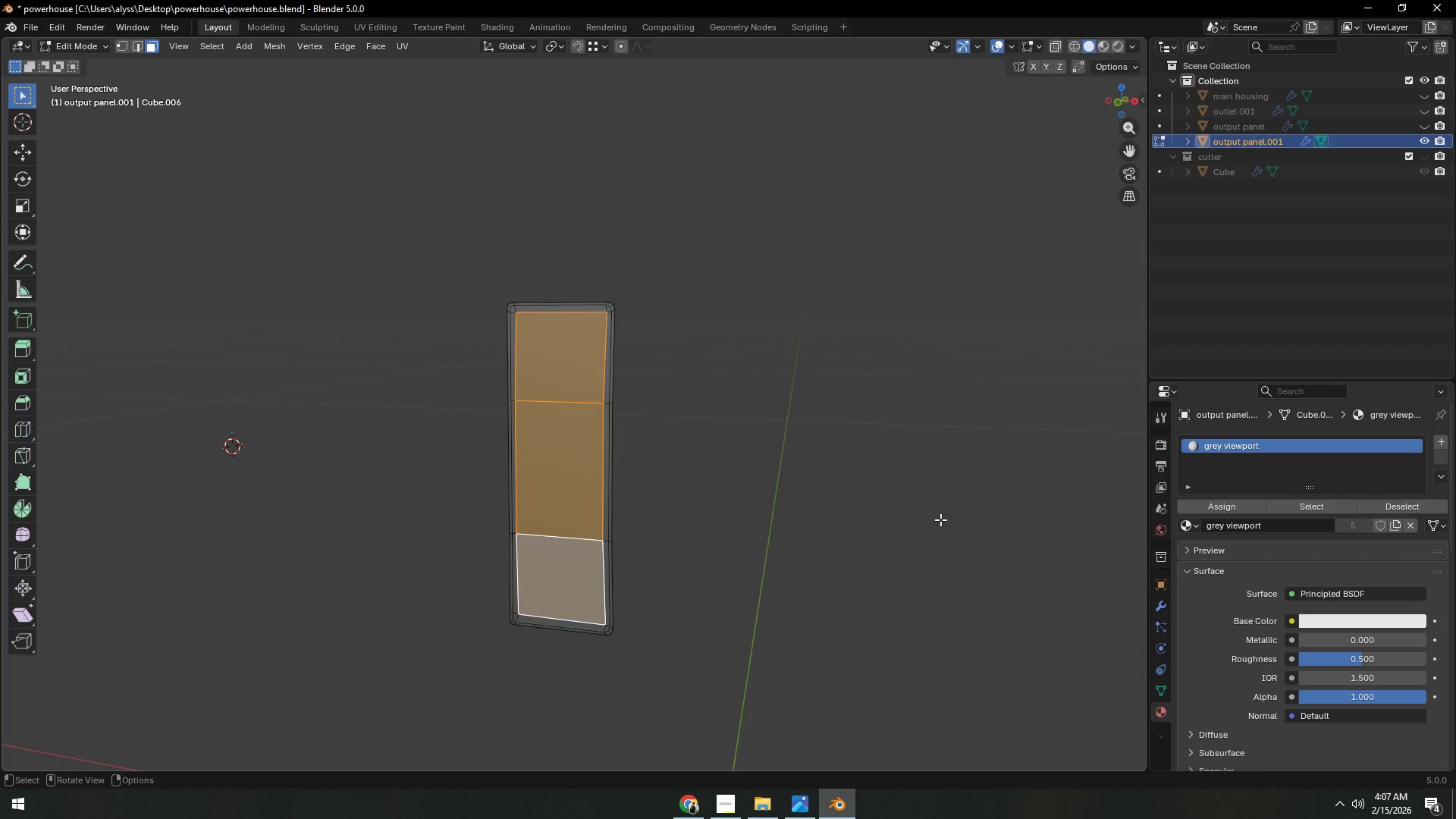 
key(S)
 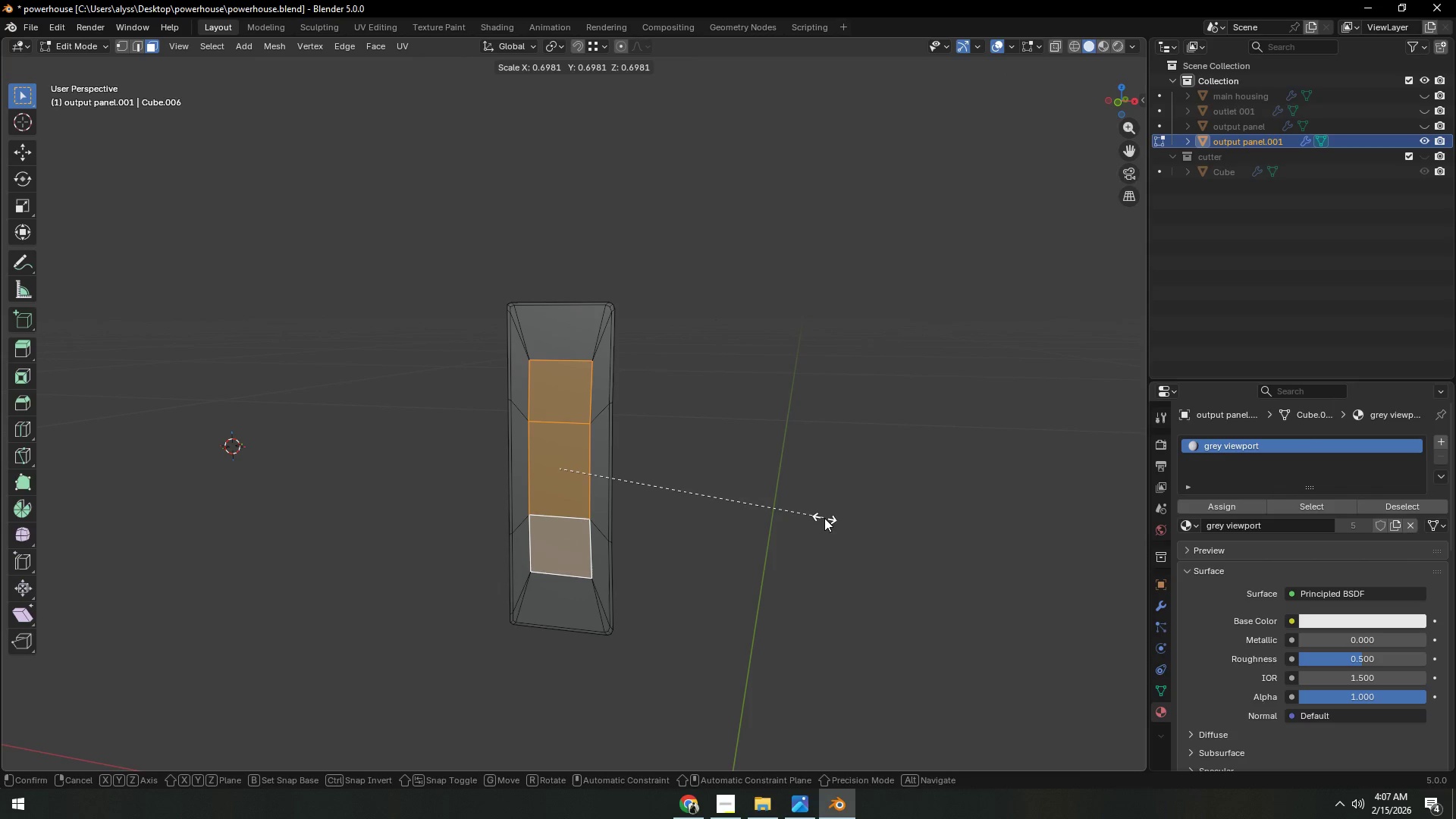 
right_click([824, 518])
 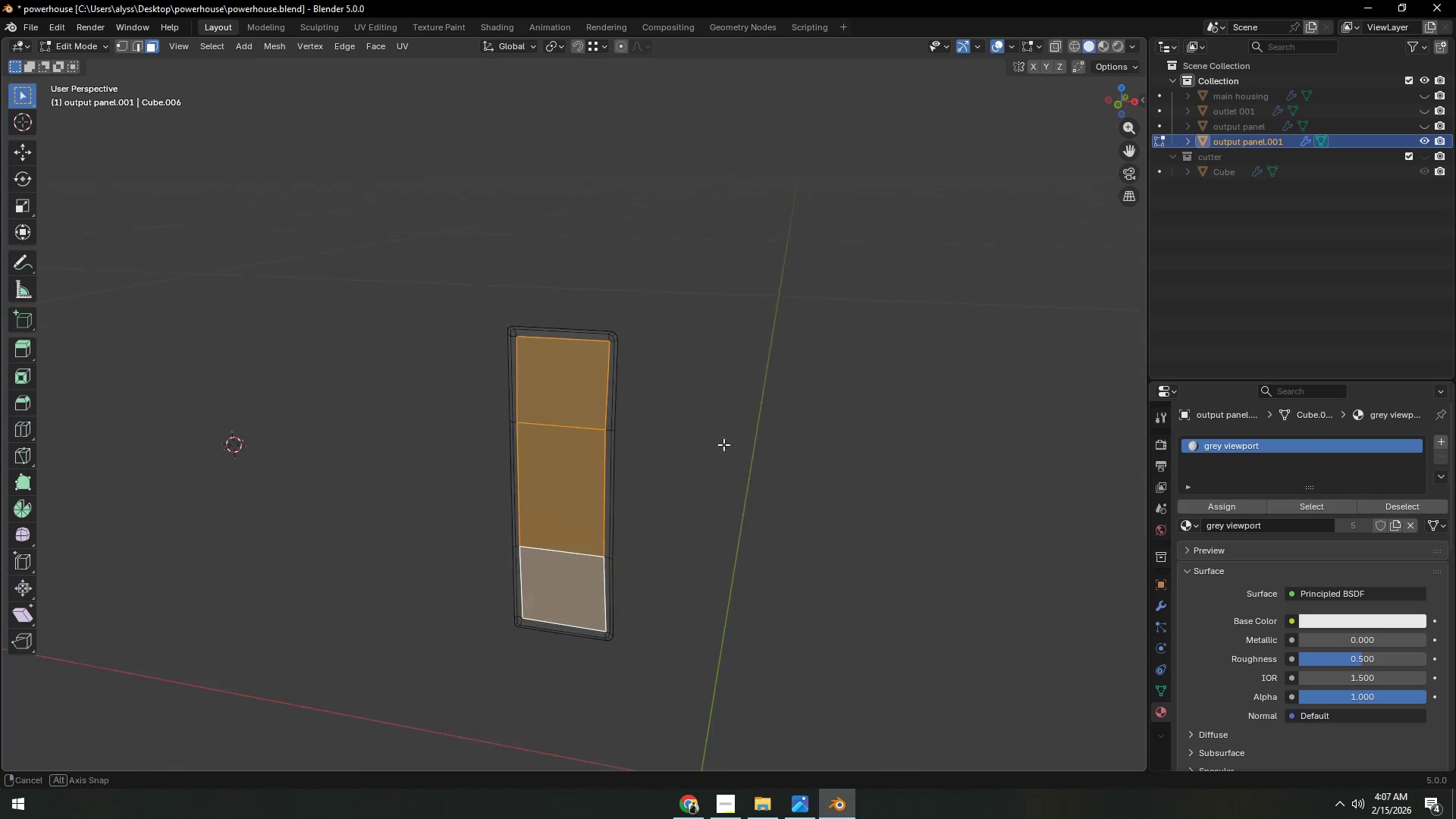 
scroll: coordinate [725, 449], scroll_direction: up, amount: 2.0
 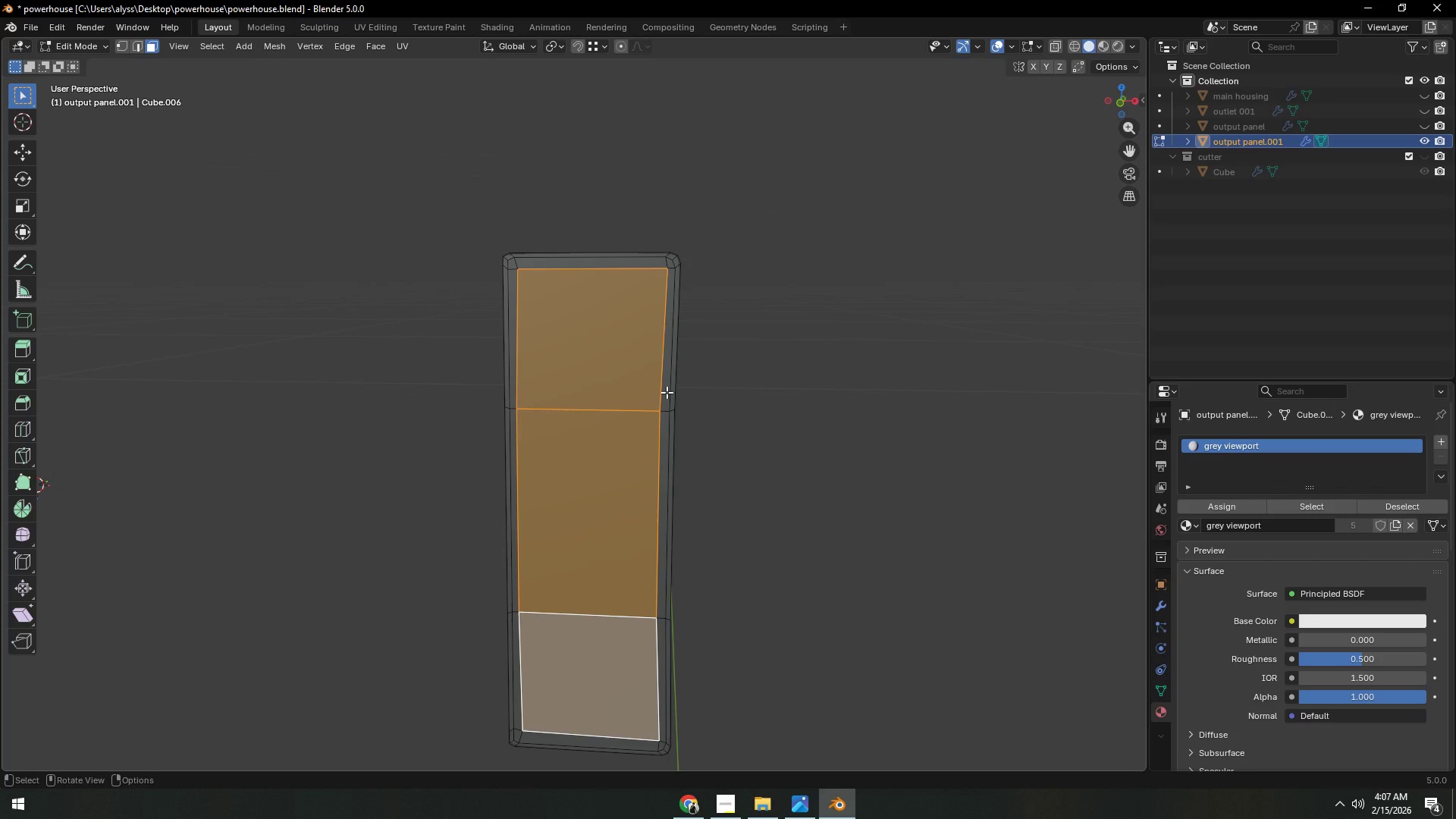 
wait(5.01)
 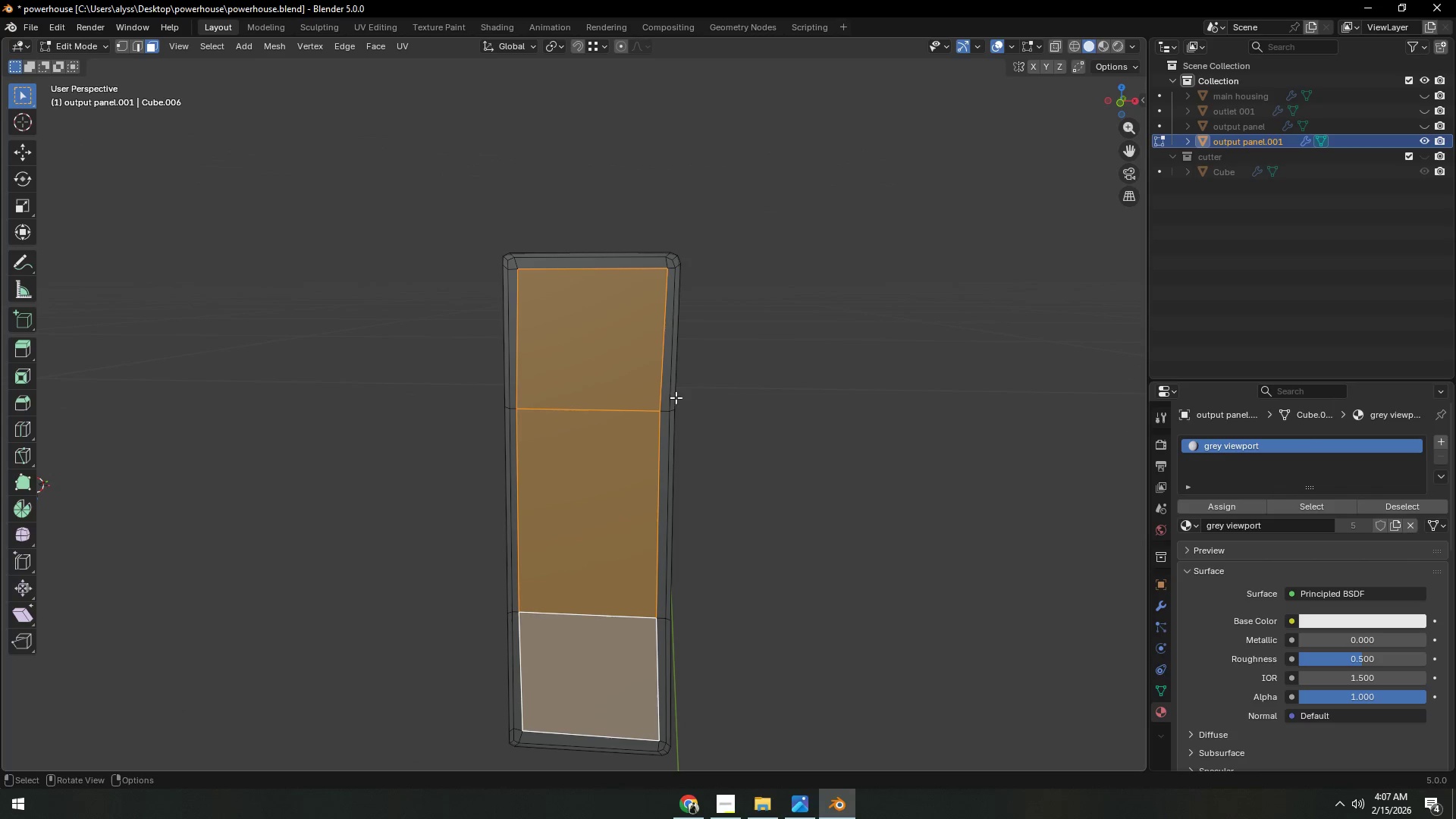 
key(S)
 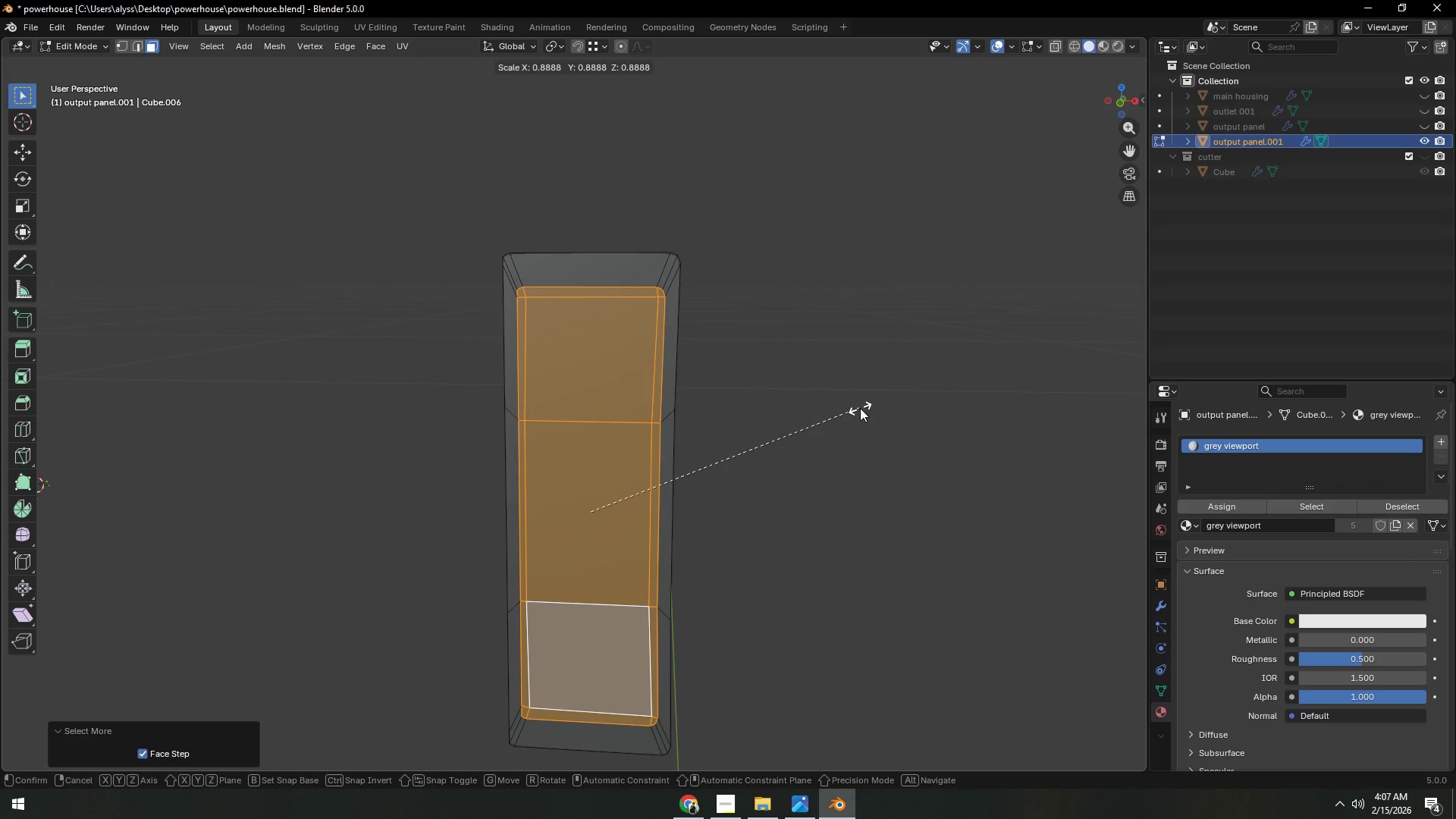 
right_click([860, 408])
 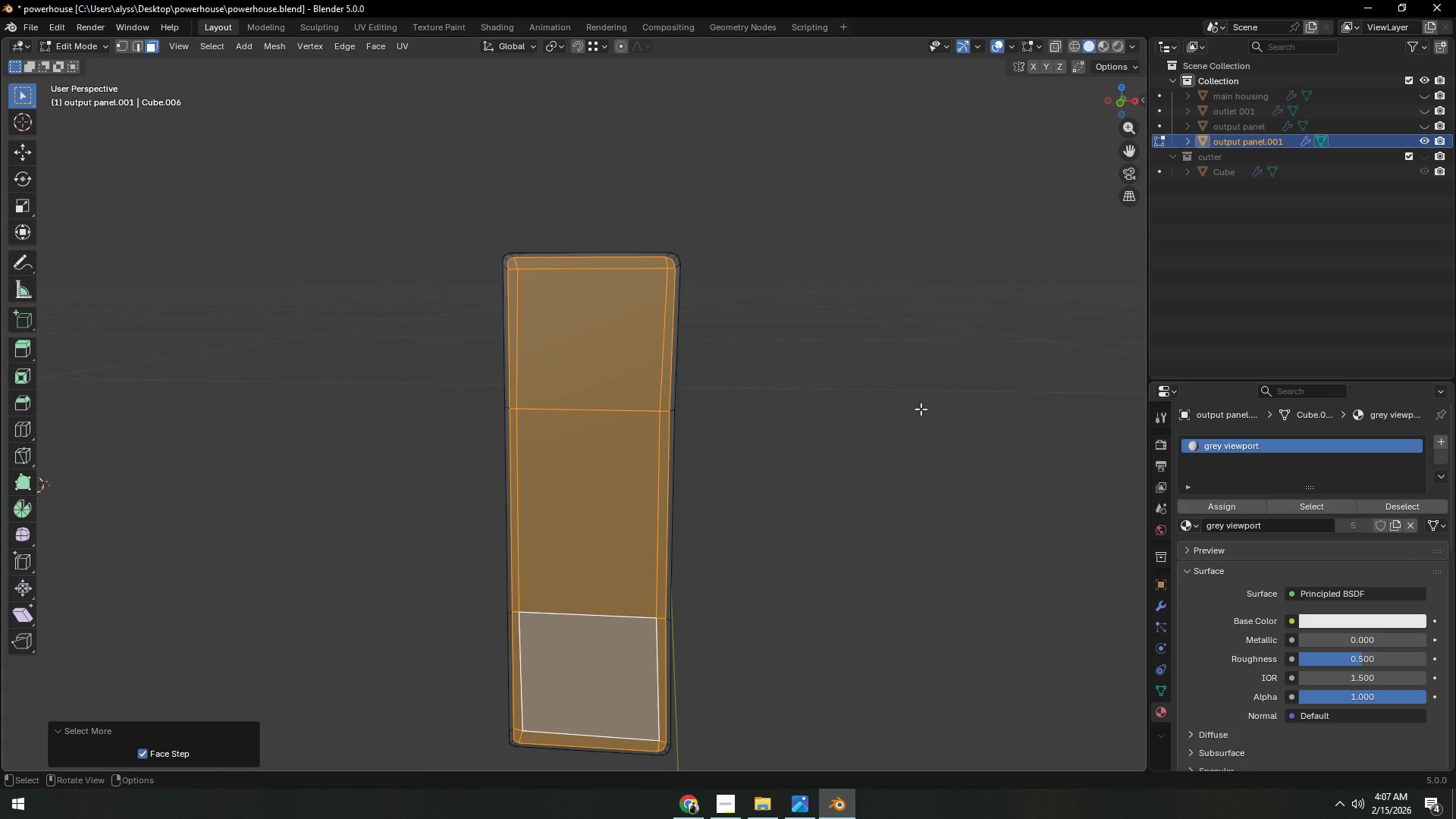 
type(sz)
 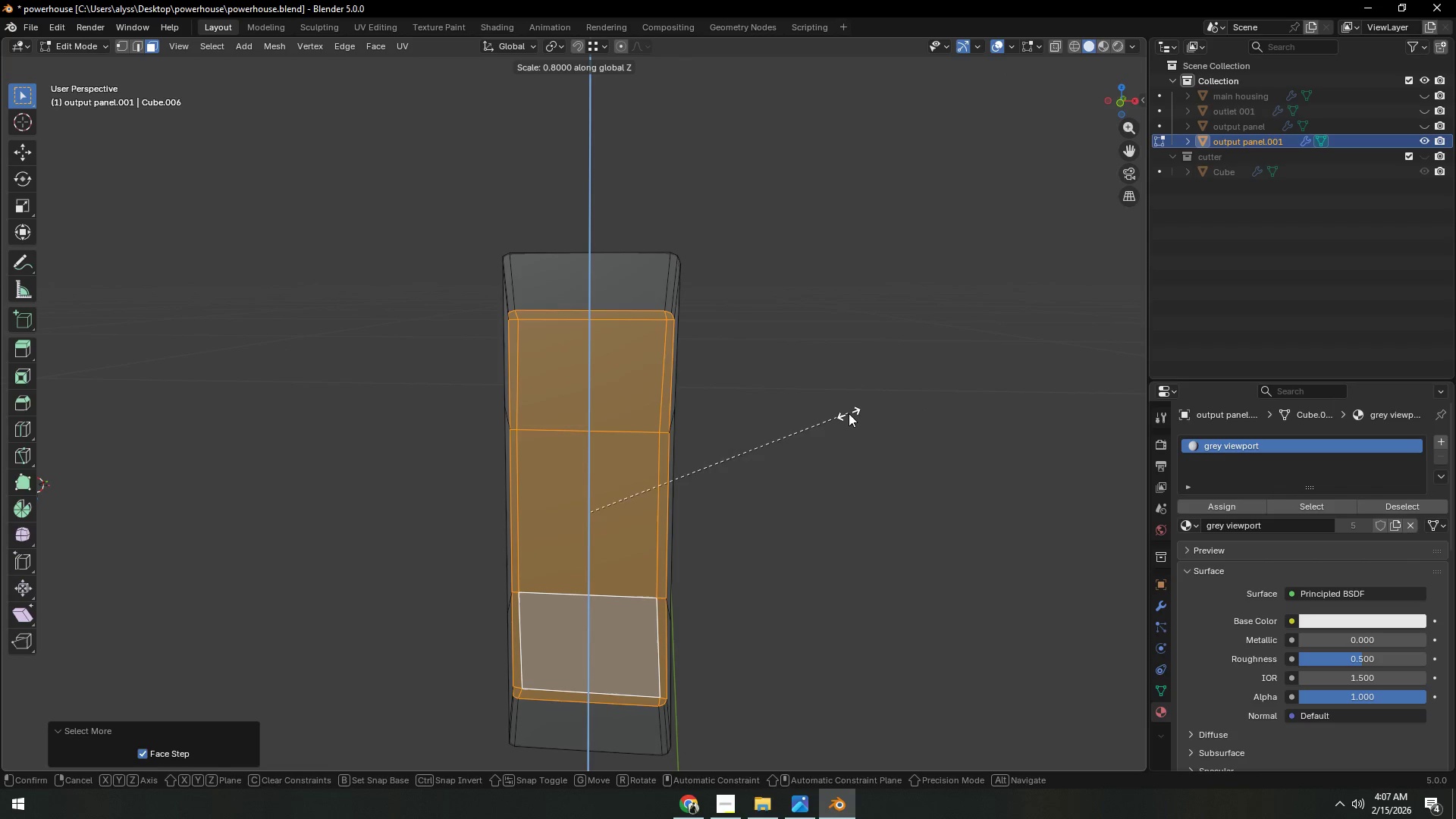 
left_click([843, 414])
 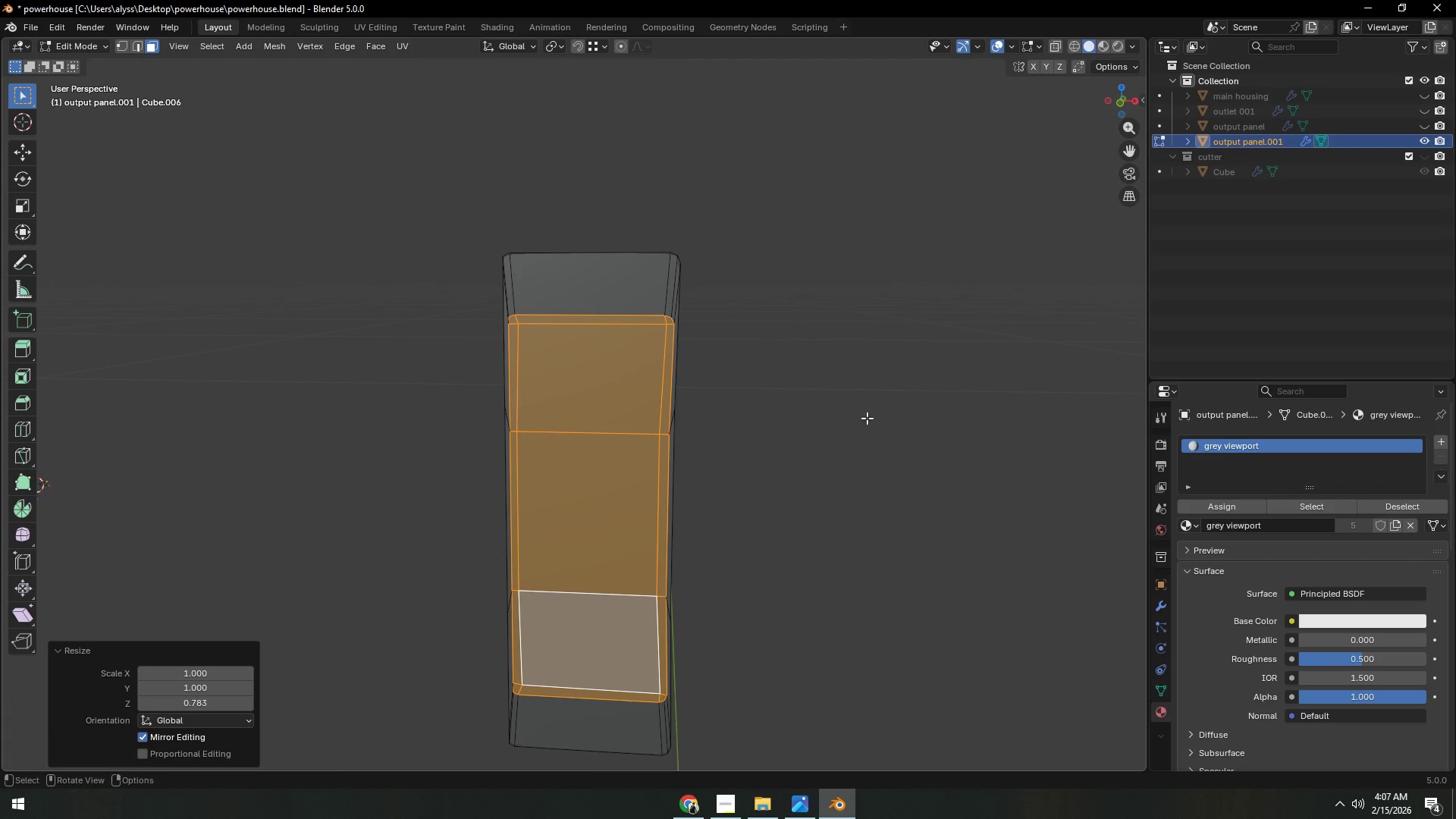 
type(sx)
 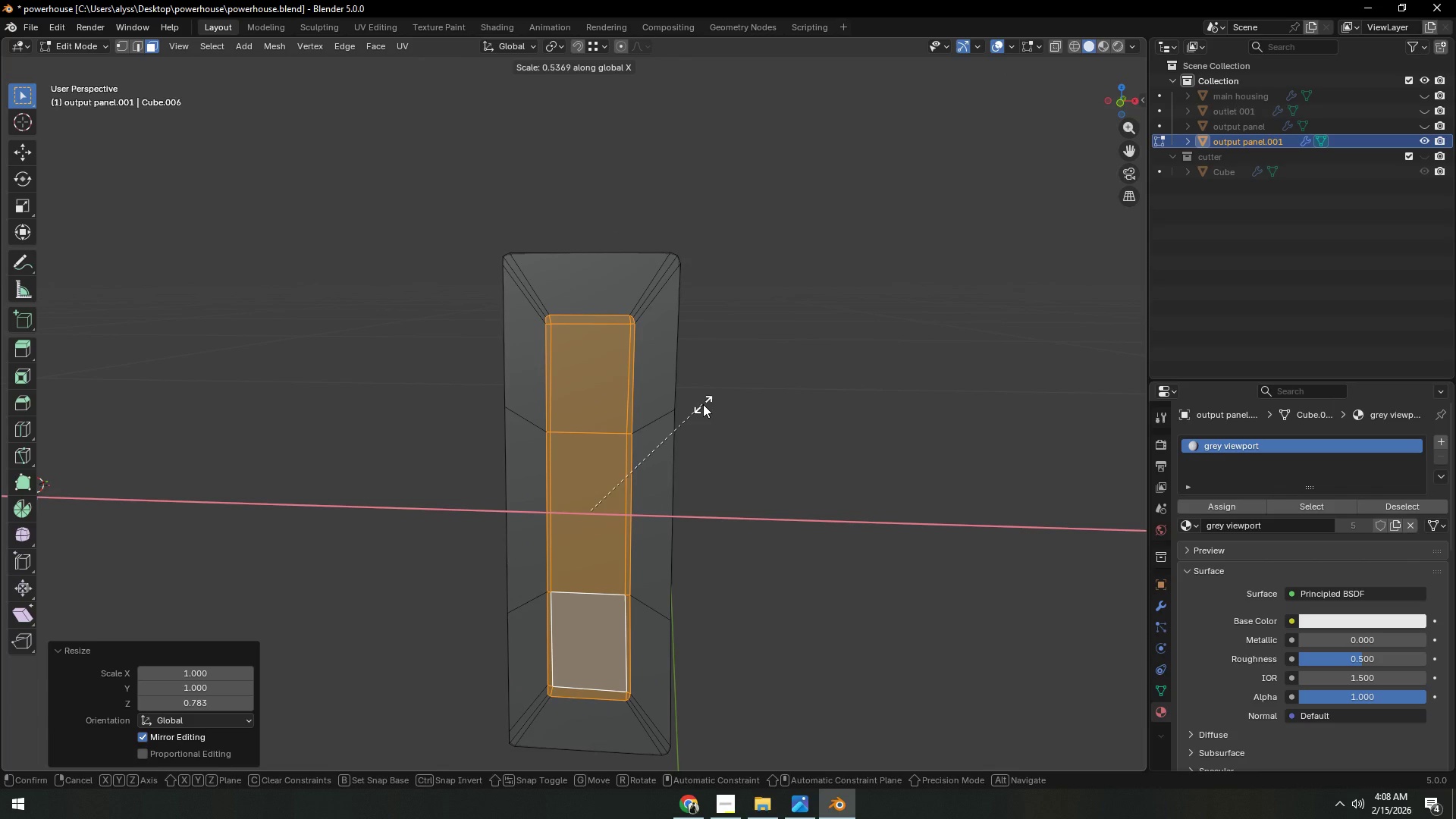 
wait(7.66)
 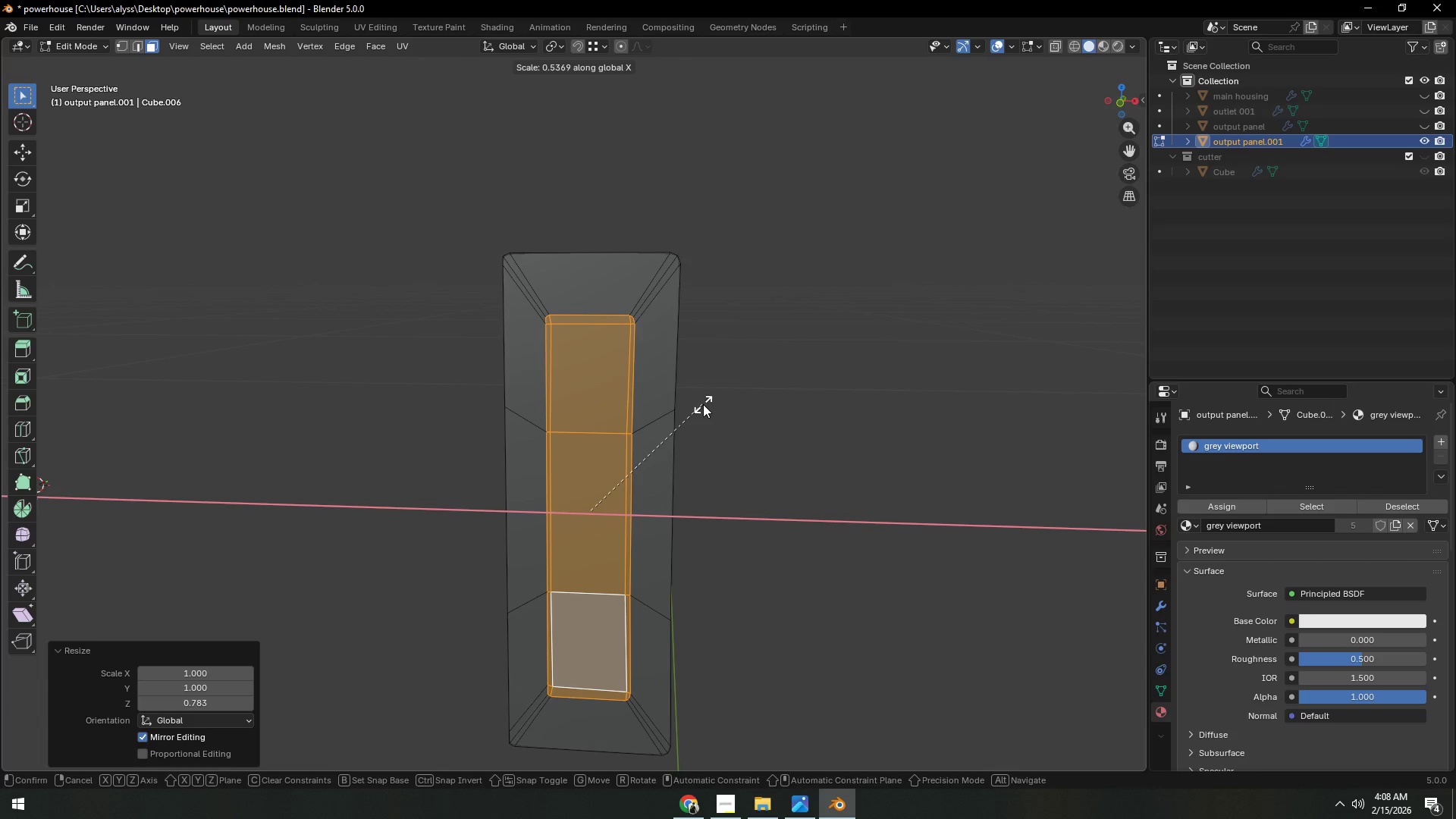 
left_click([706, 405])
 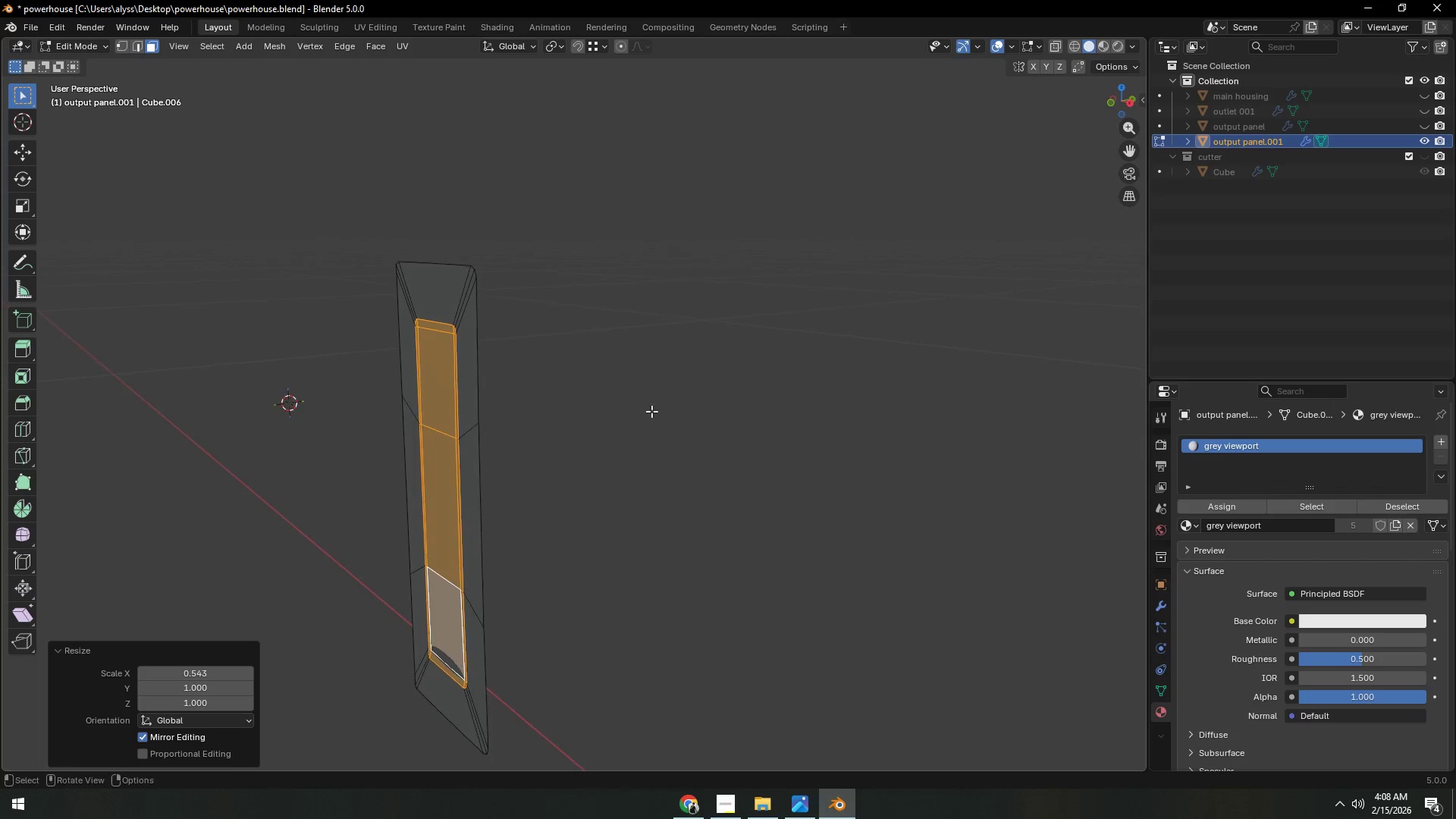 
key(E)
 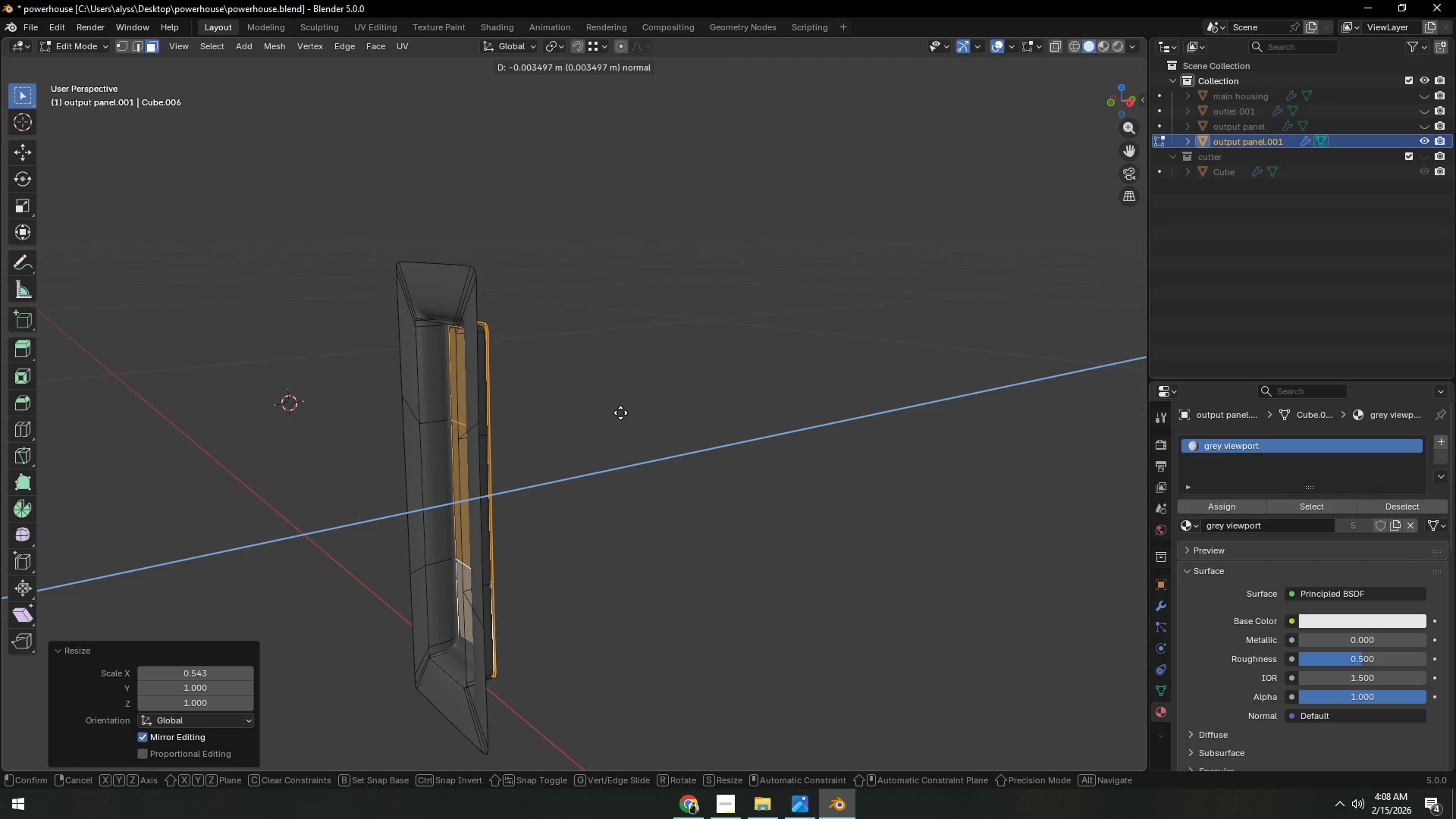 
left_click([622, 413])
 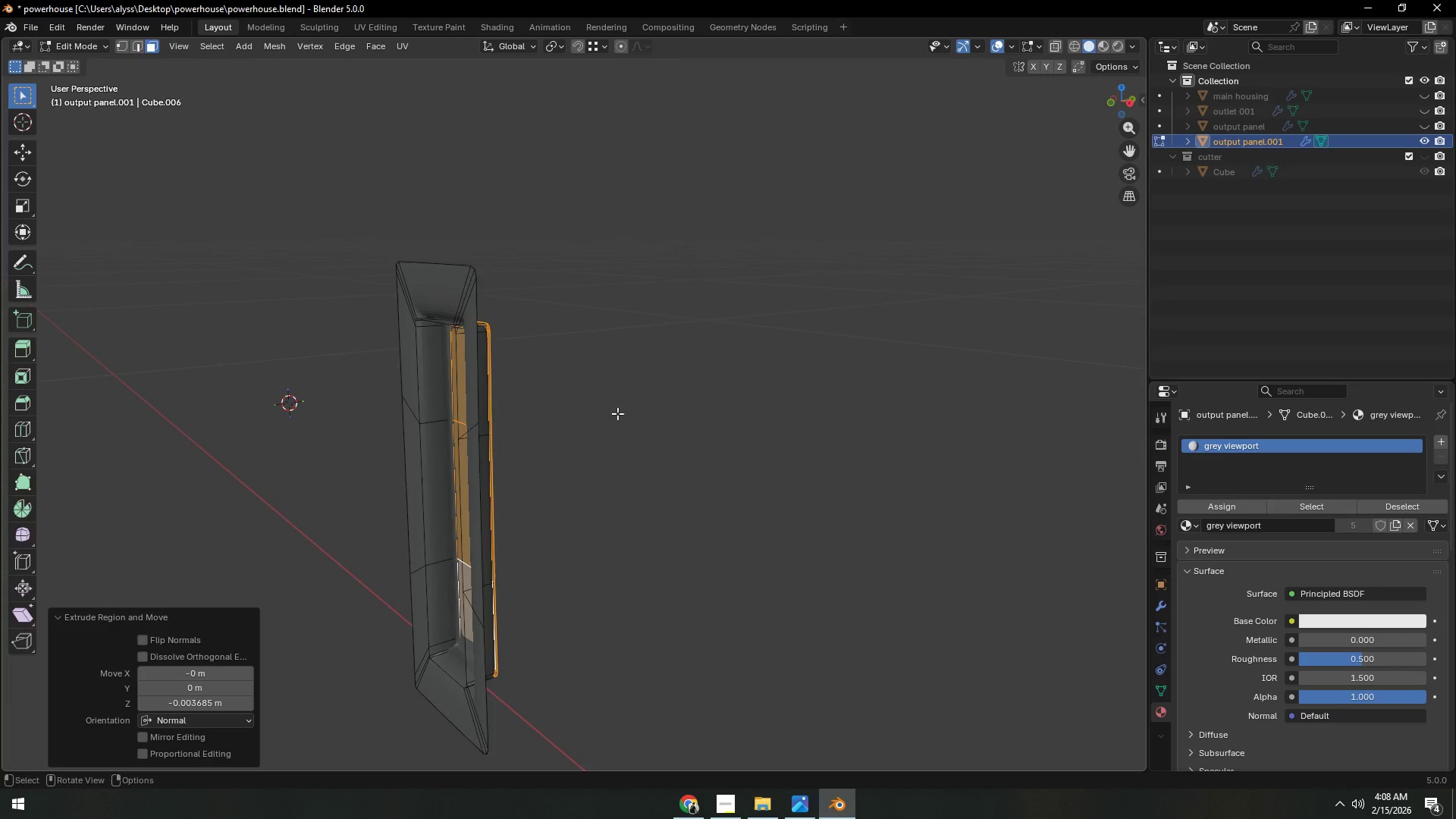 
key(Tab)
 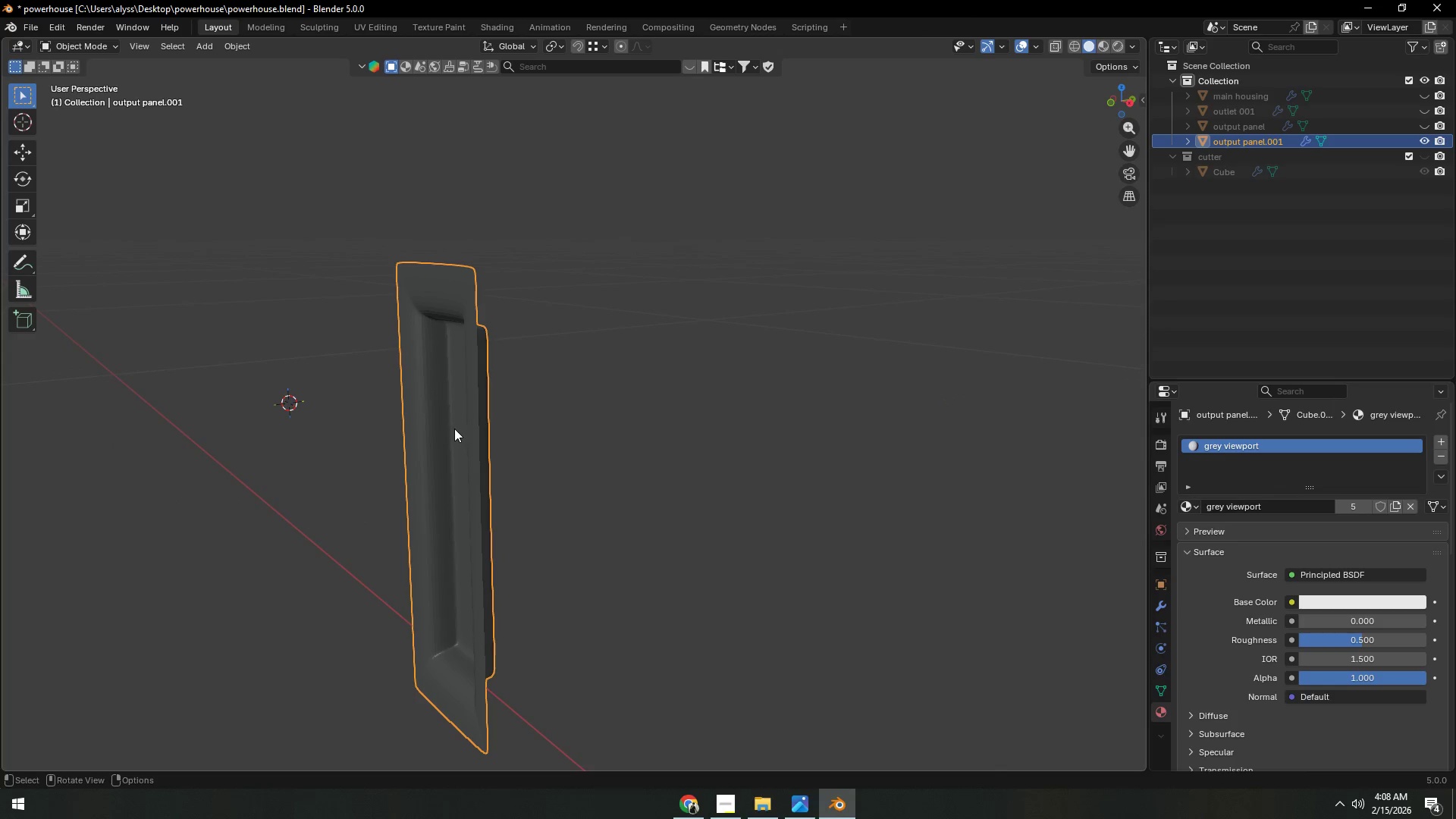 
right_click([454, 428])
 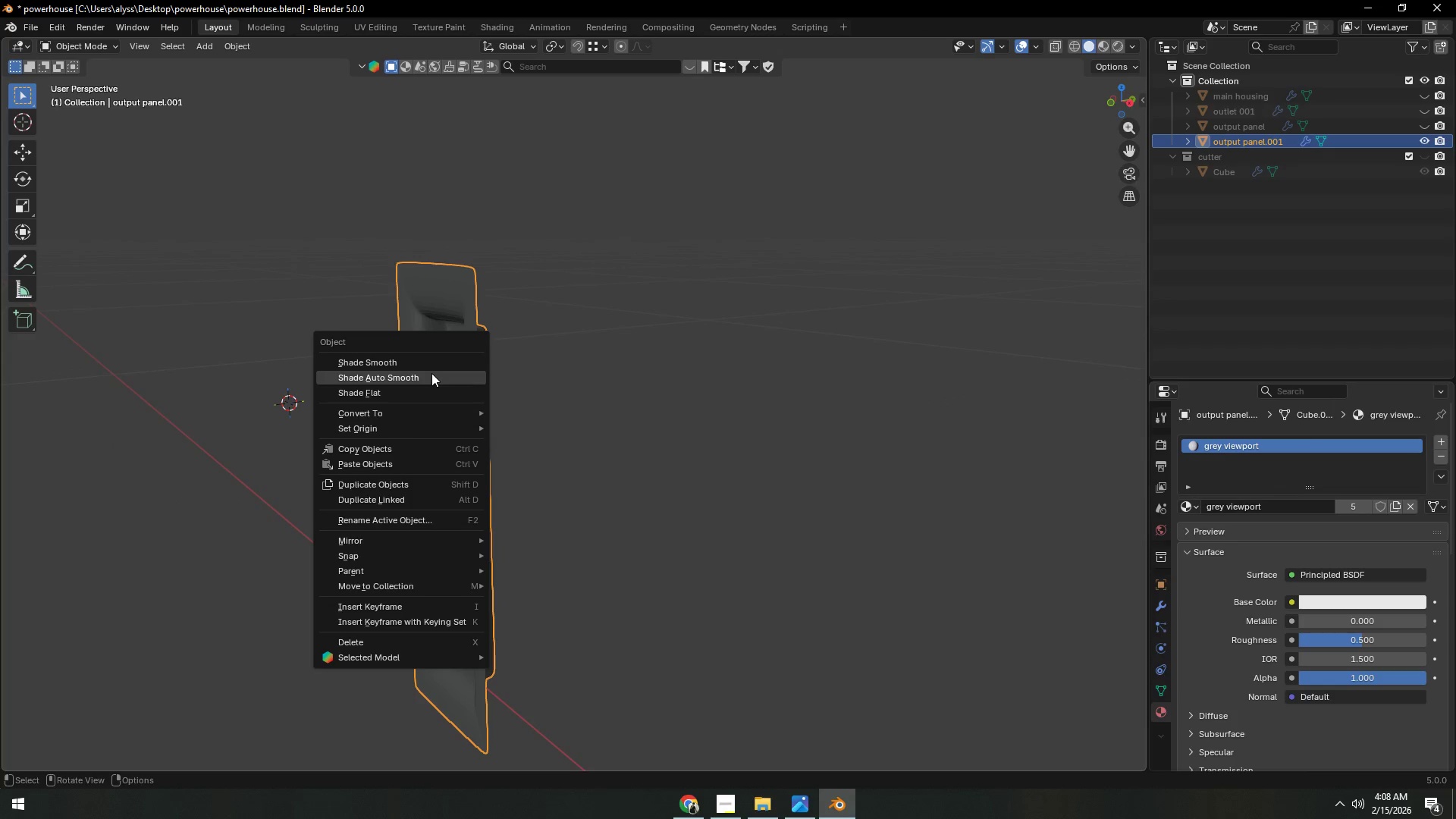 
double_click([676, 373])
 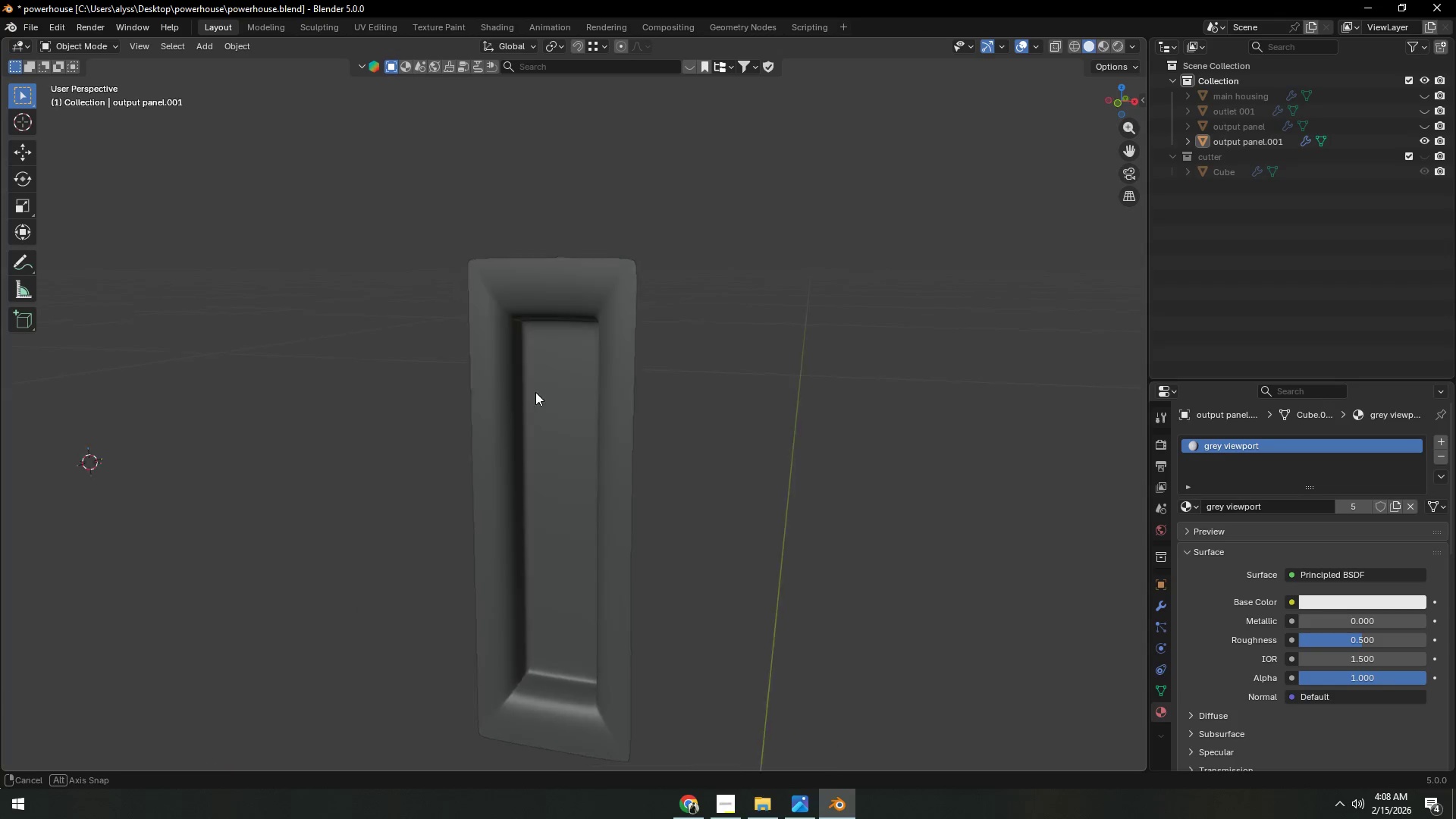 
left_click([560, 387])
 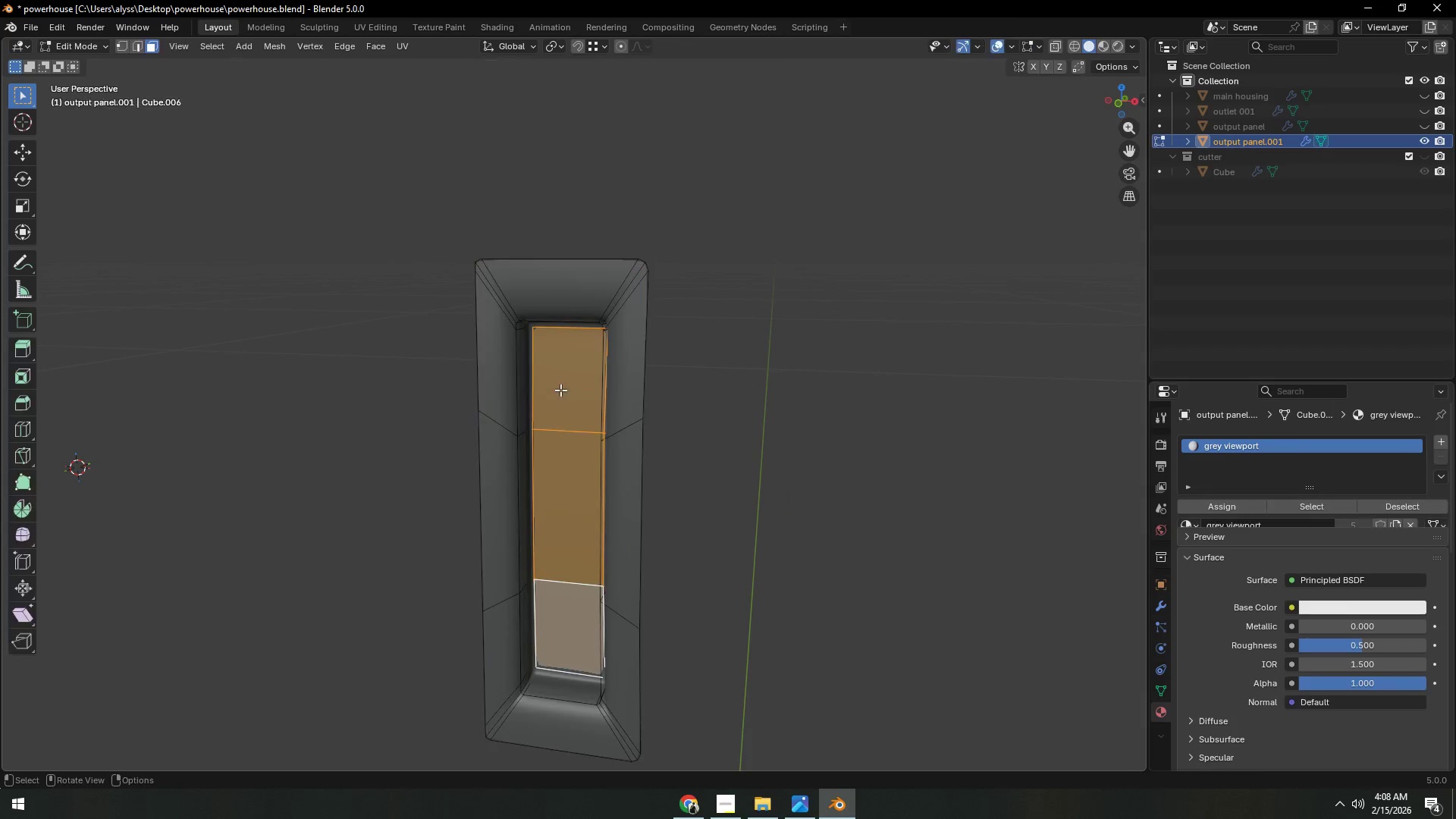 
key(Tab)
 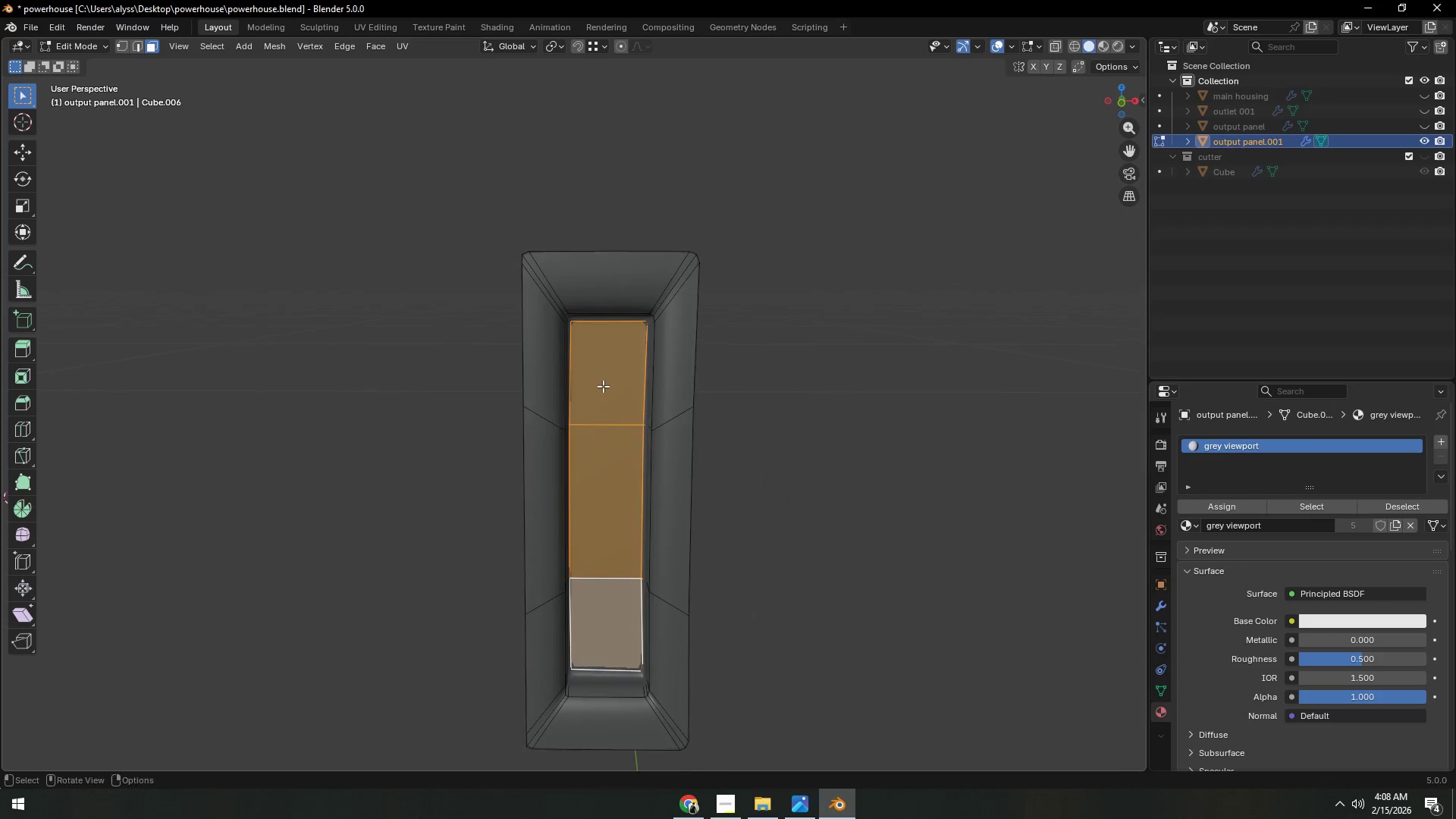 
scroll: coordinate [620, 389], scroll_direction: up, amount: 2.0
 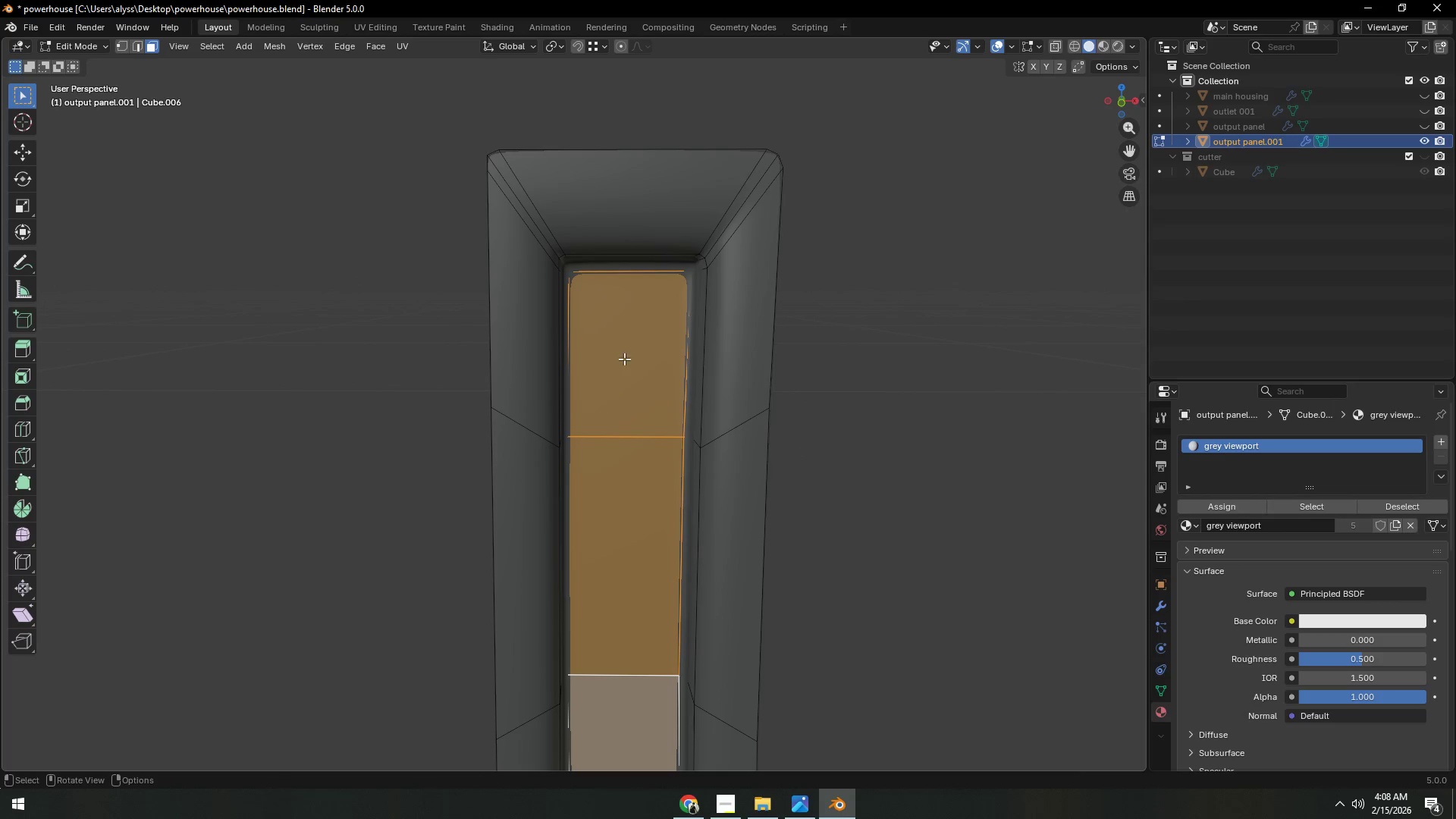 
hold_key(key=ShiftLeft, duration=0.56)
 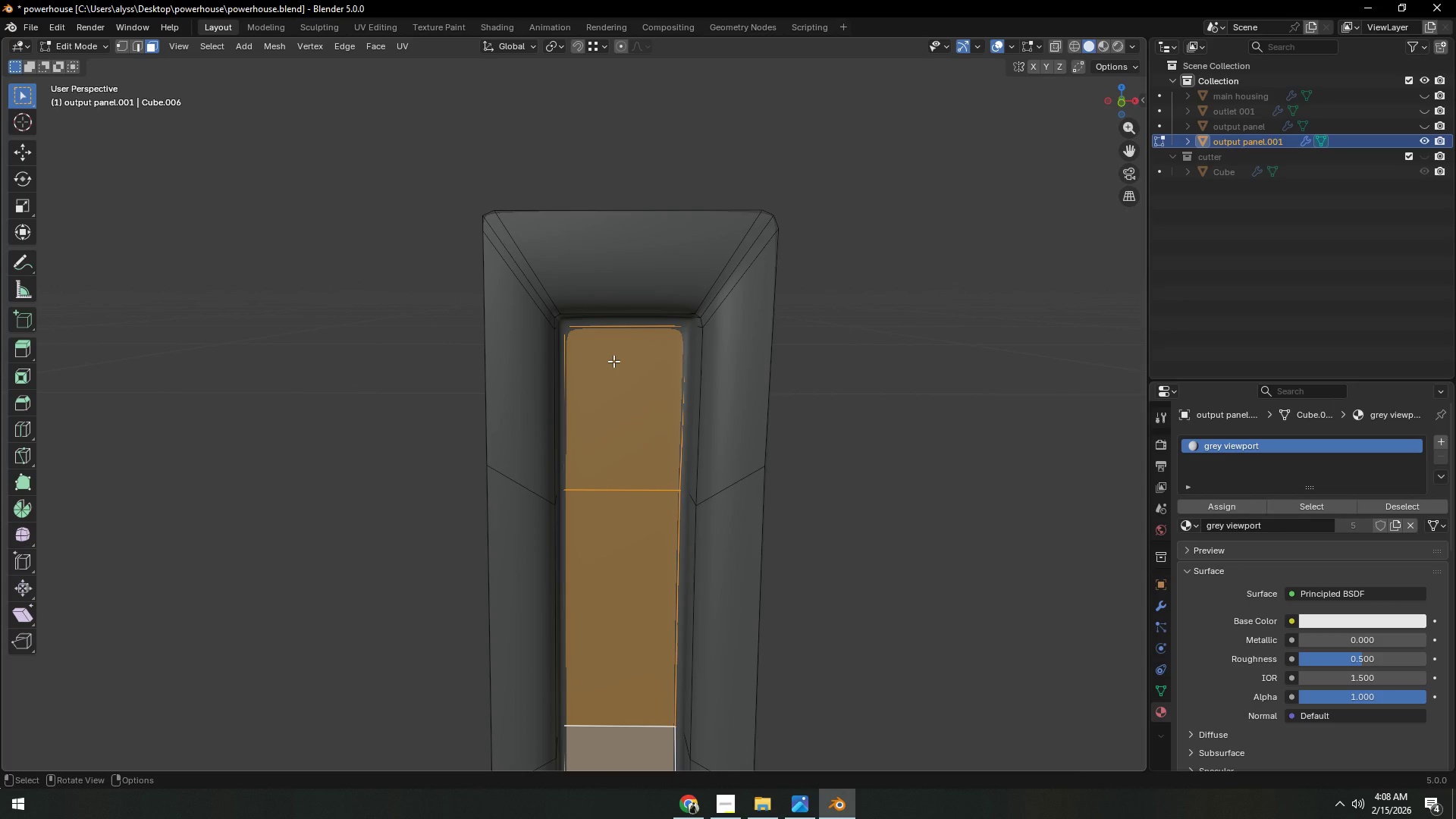 
wait(6.75)
 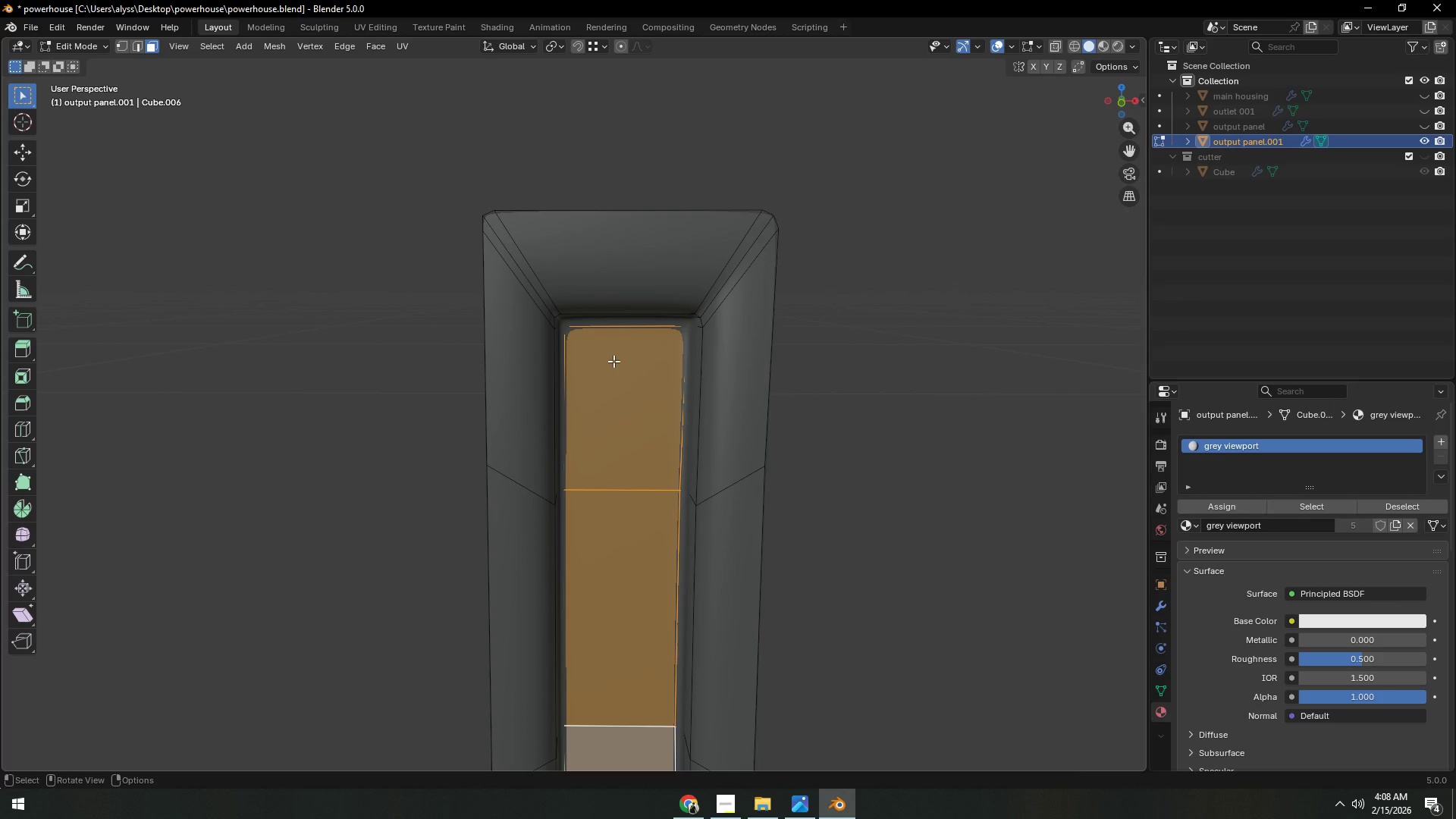 
key(Control+T)
 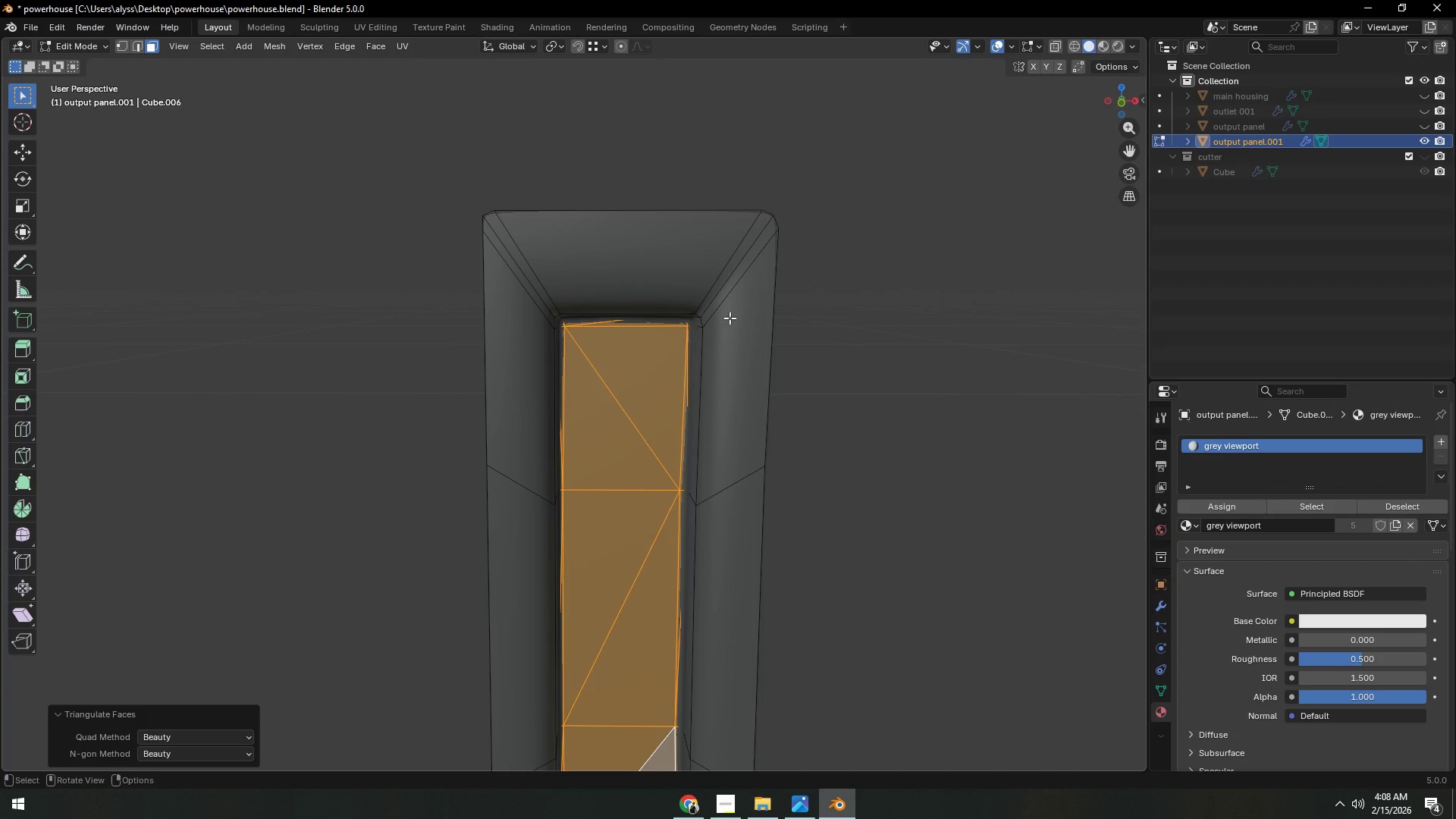 
key(Control+ControlLeft)
 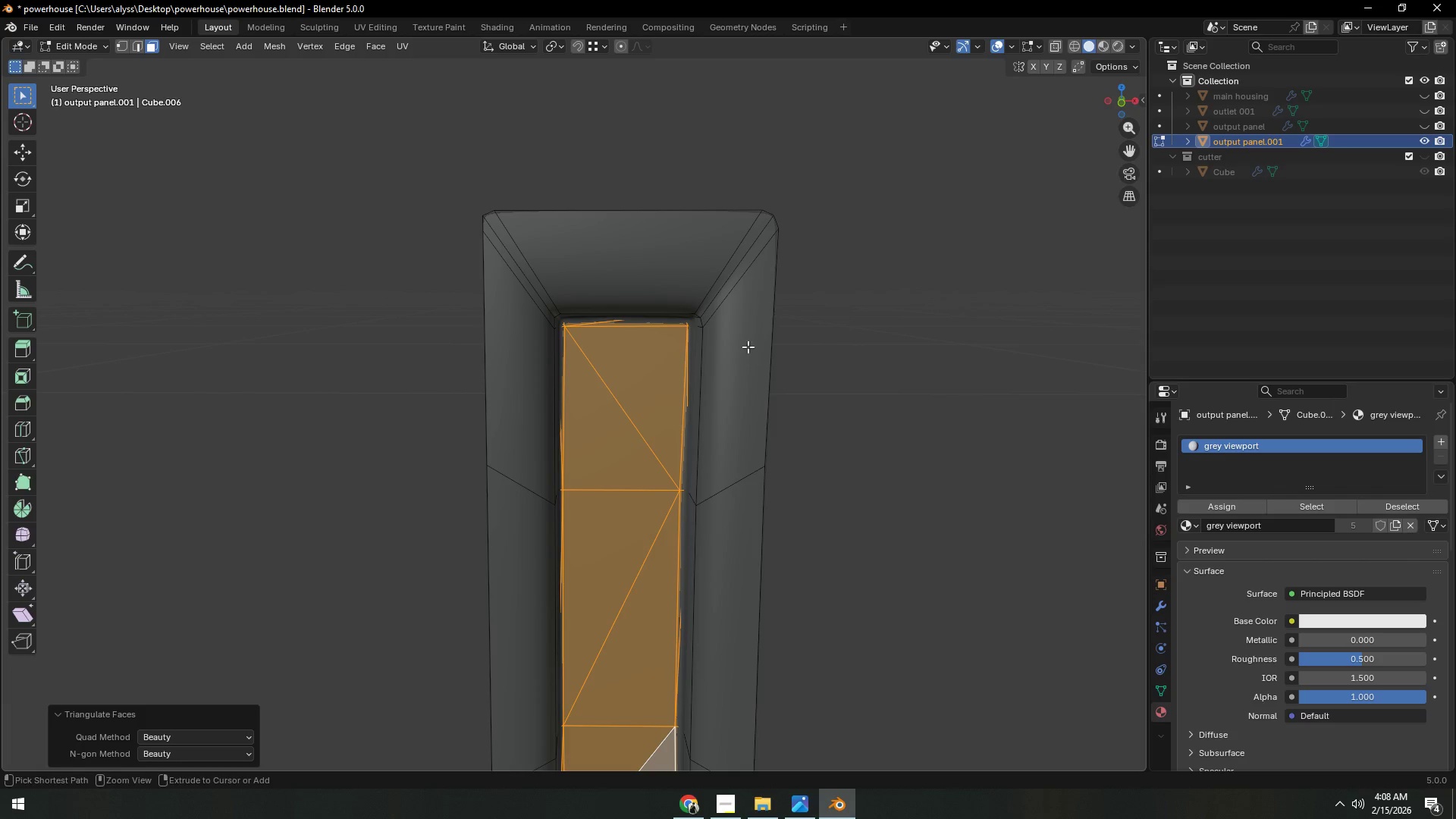 
key(Control+R)
 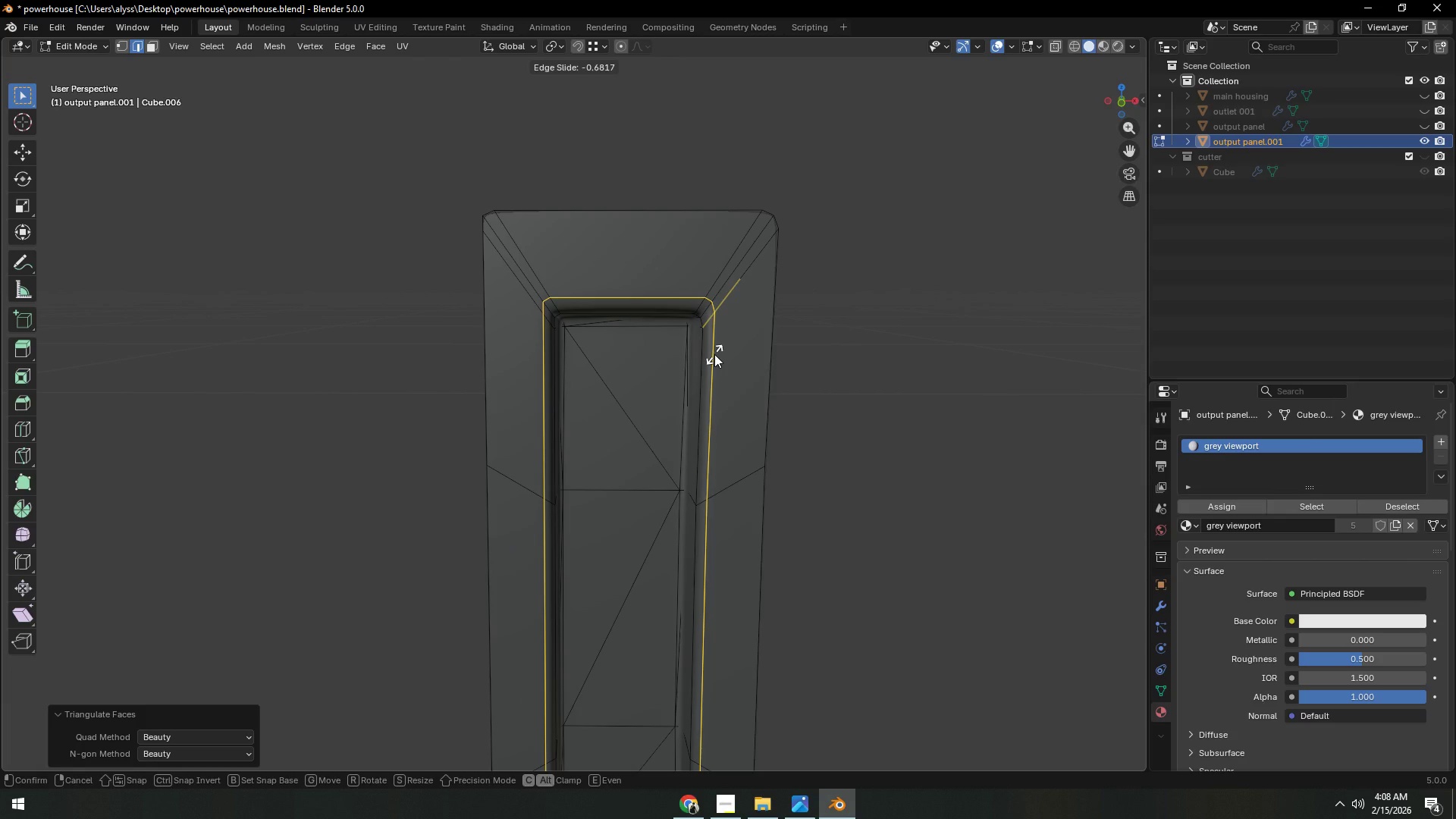 
left_click([714, 354])
 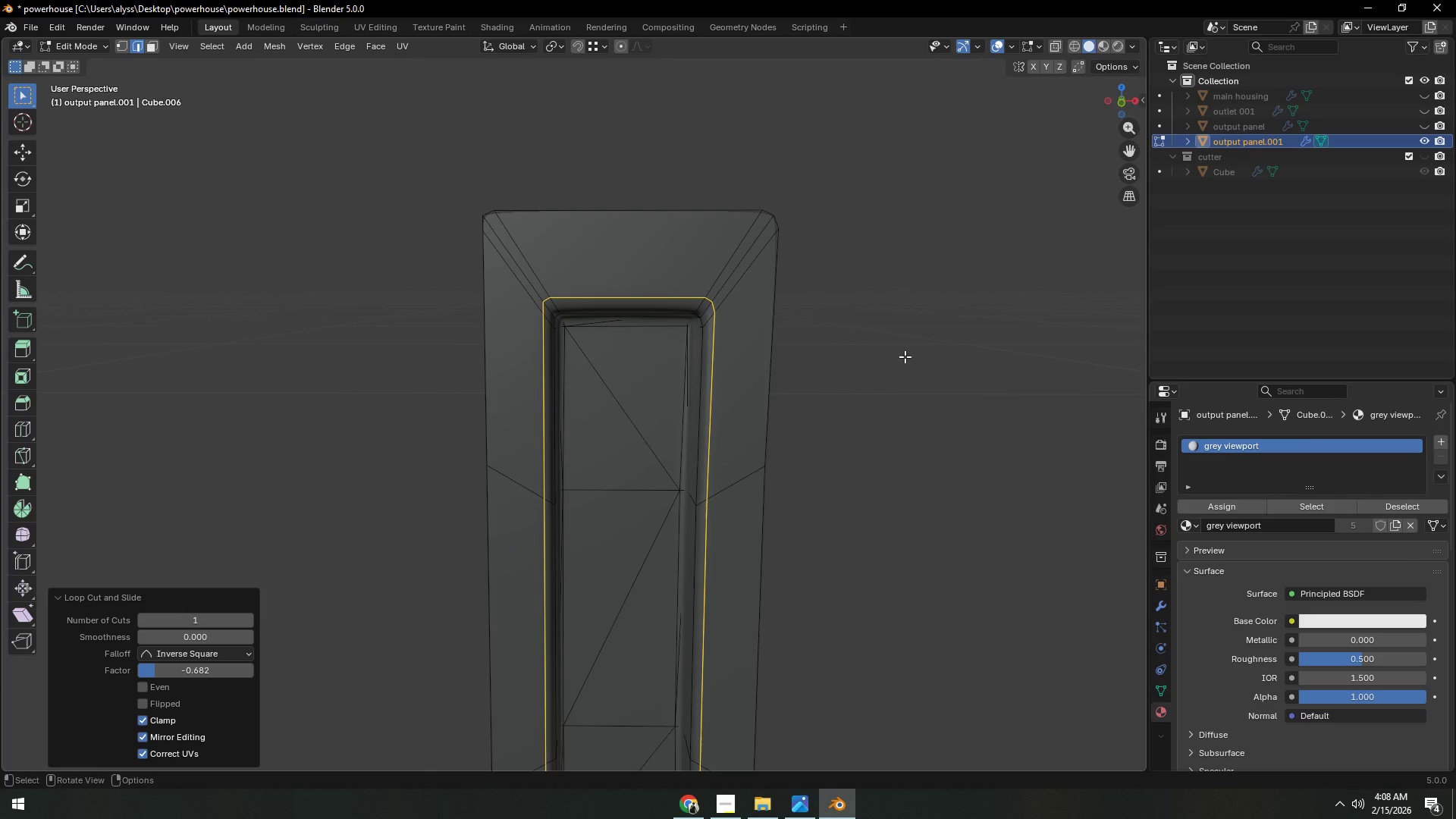 
left_click([903, 356])
 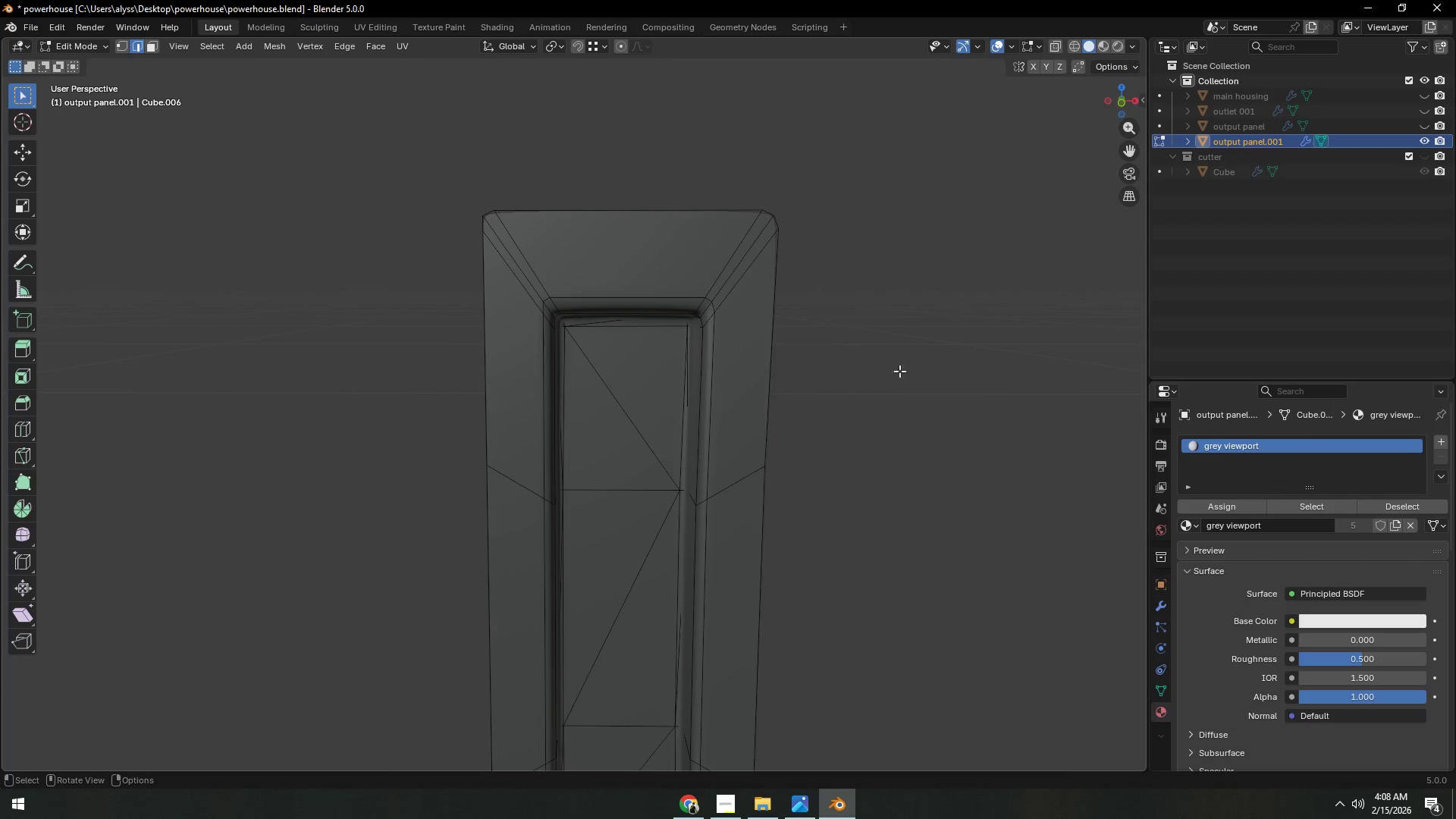 
key(Tab)
 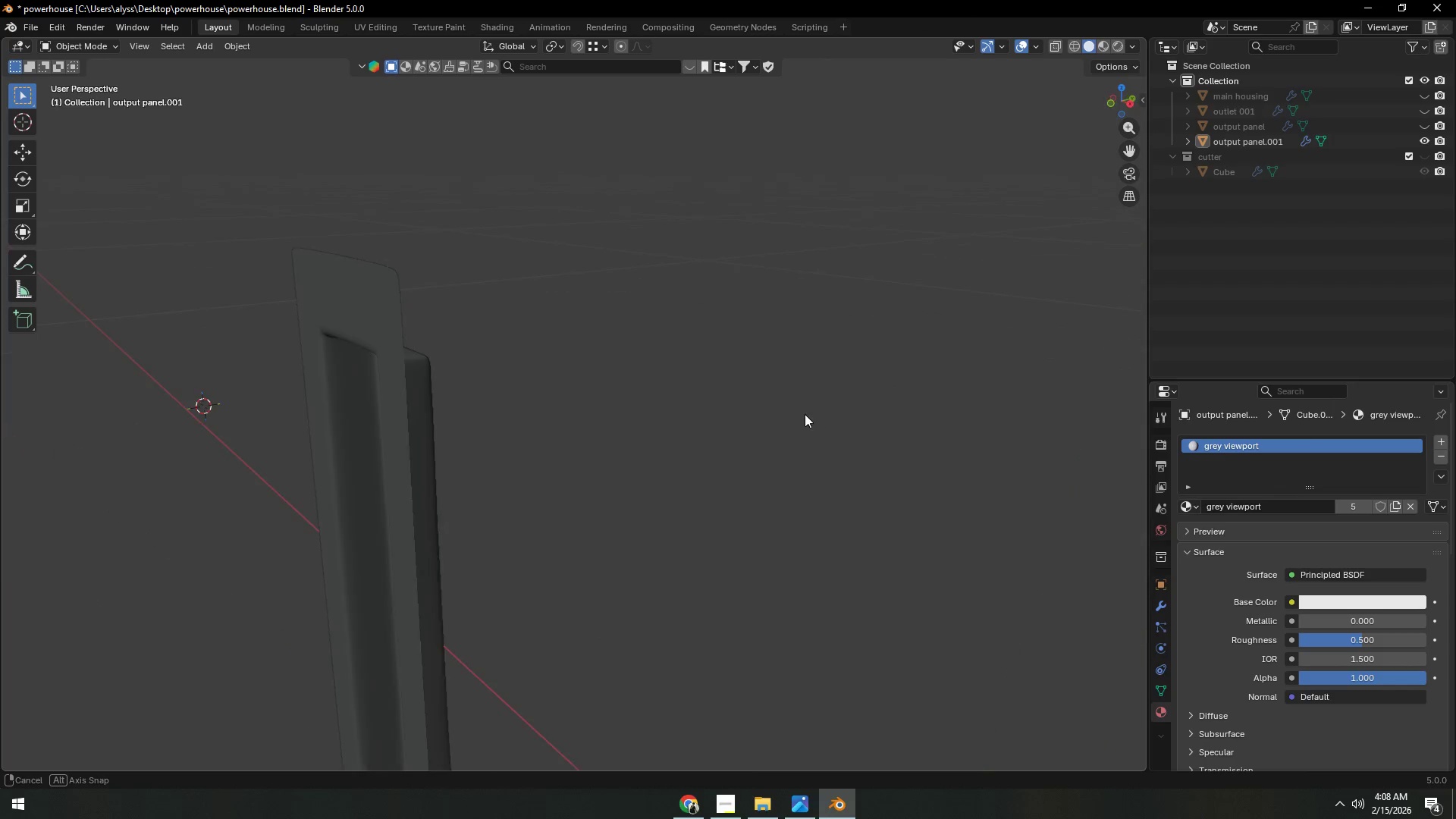 
key(Control+S)
 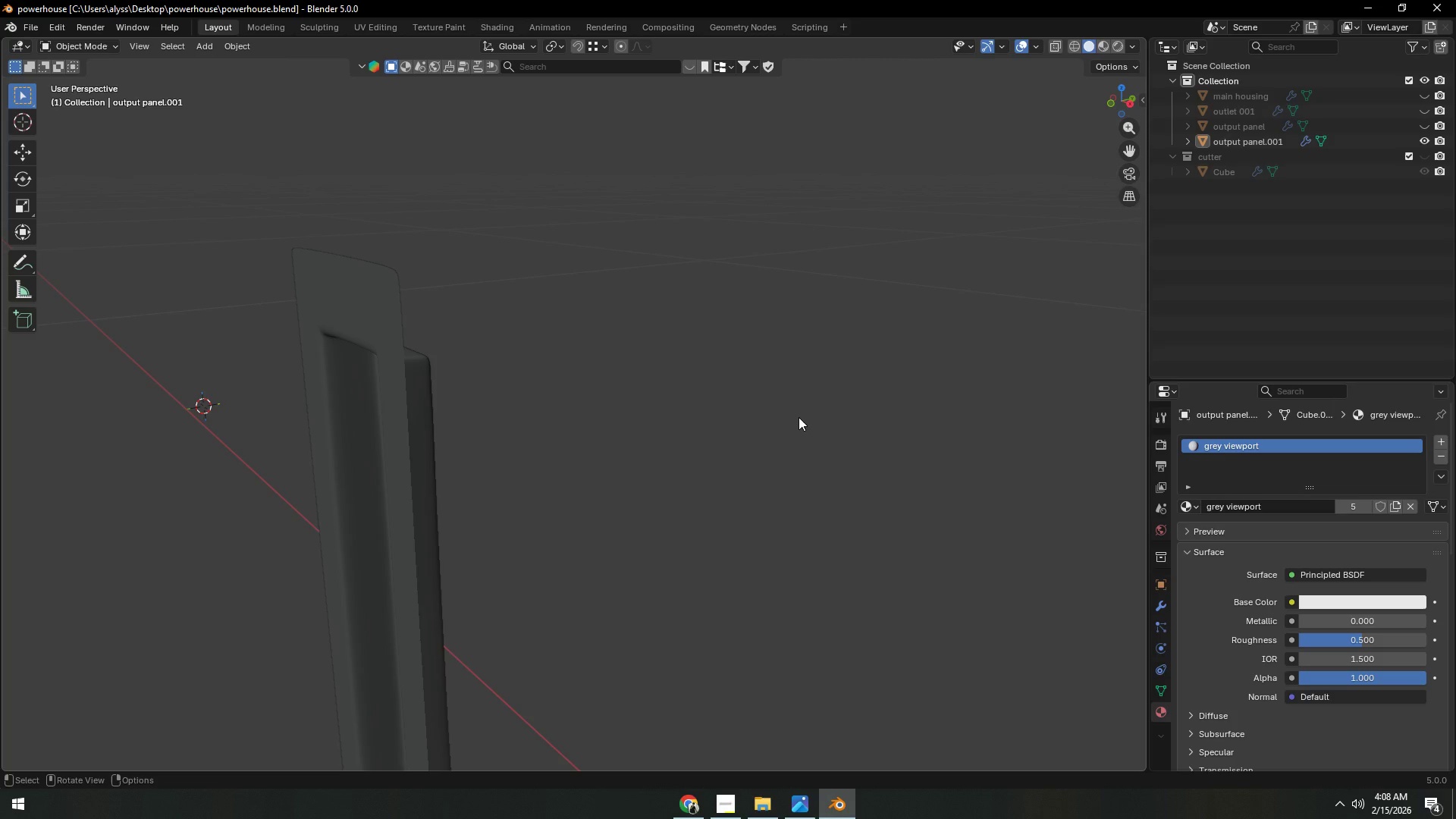 
wait(18.19)
 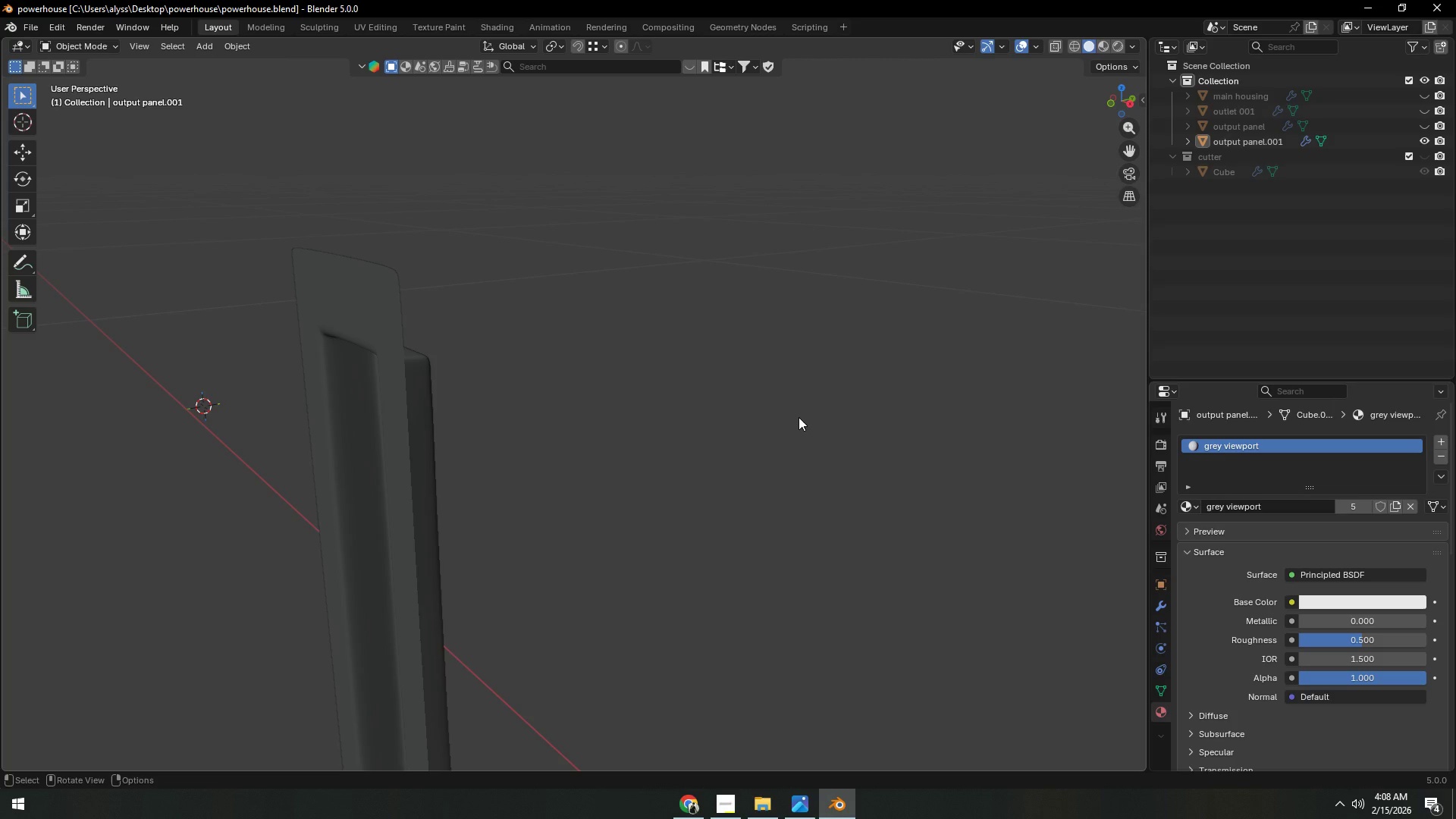 
left_click([728, 488])
 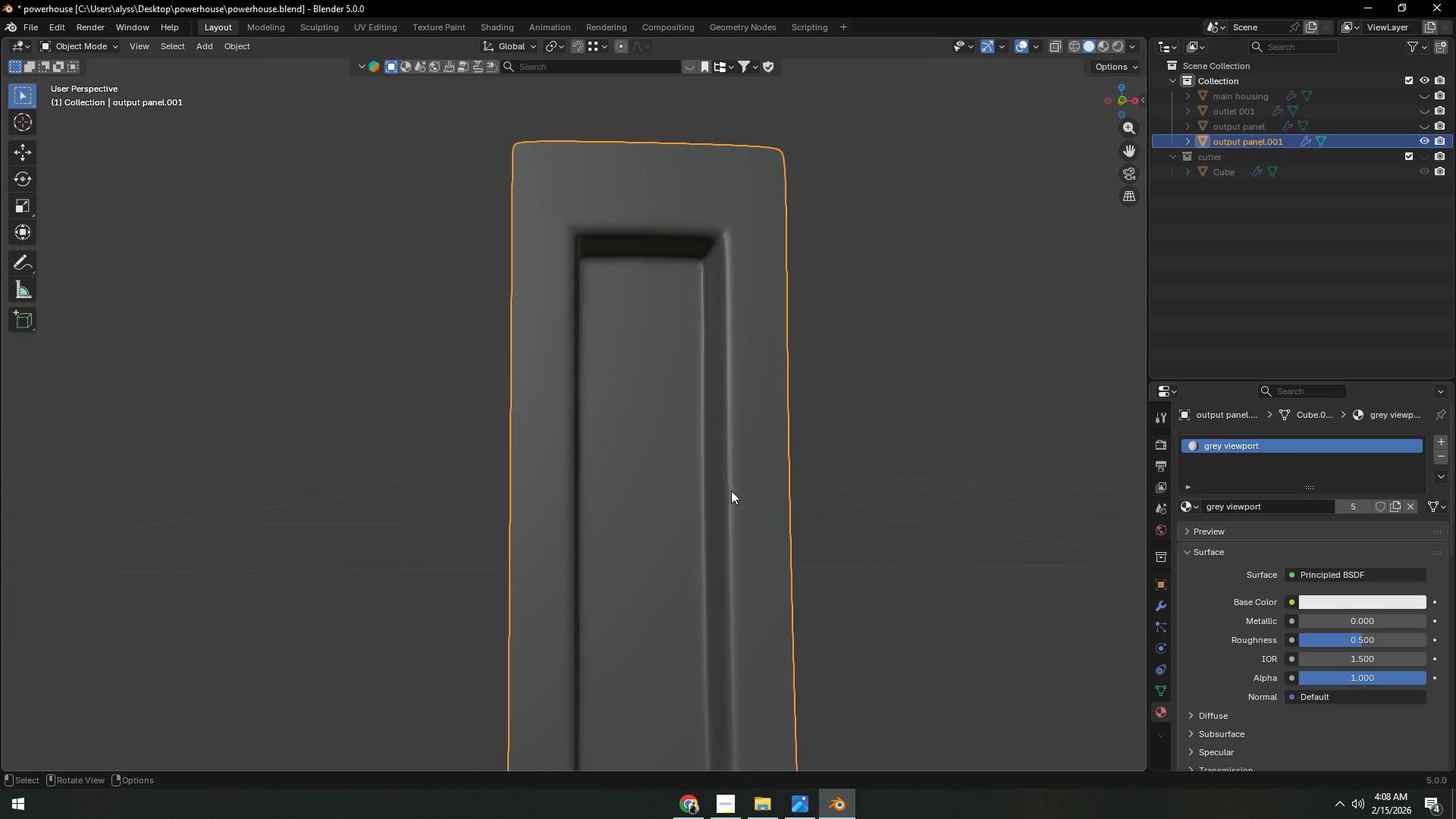 
key(Tab)
 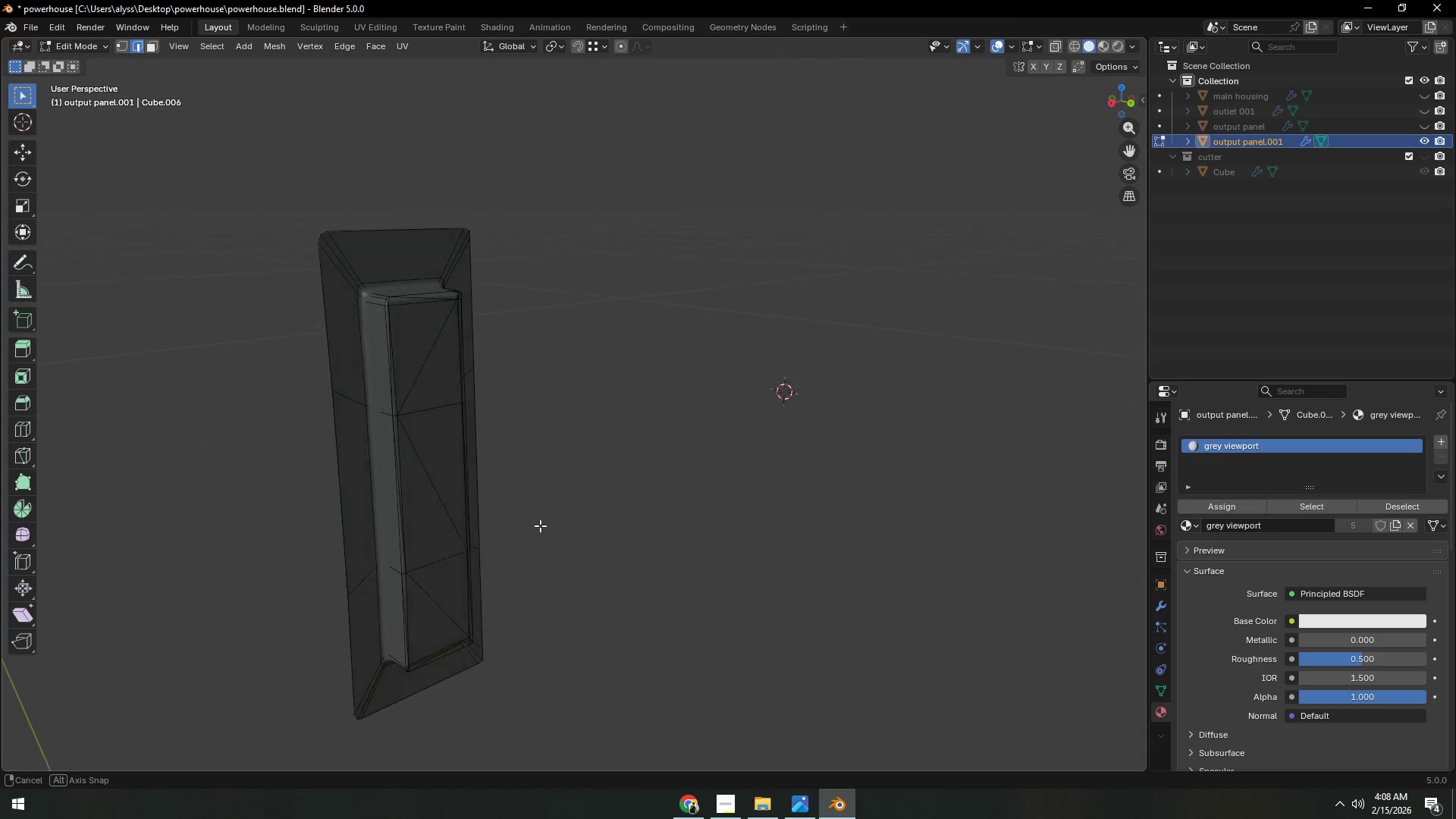 
wait(5.89)
 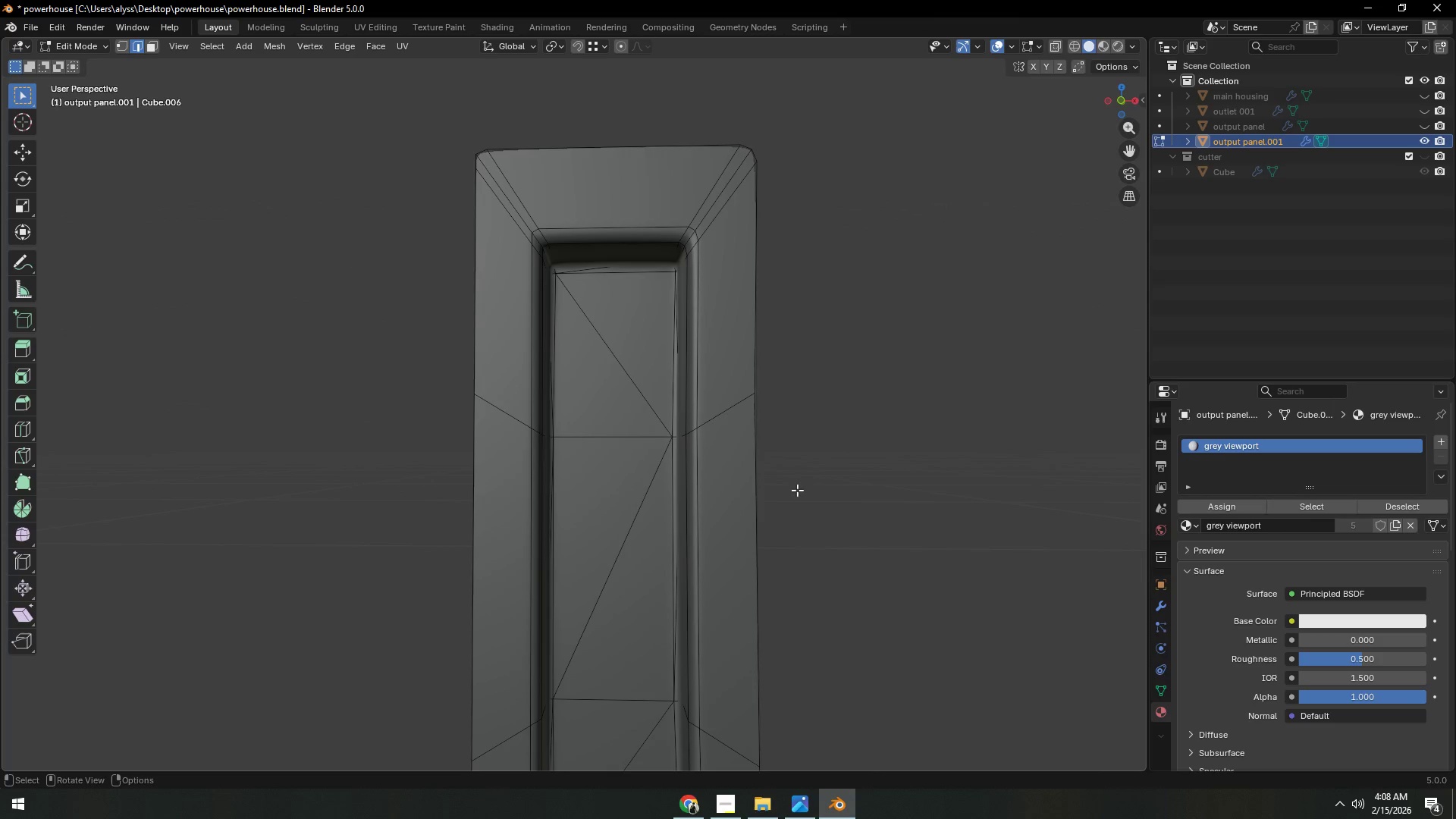 
hold_key(key=ShiftLeft, duration=0.48)
 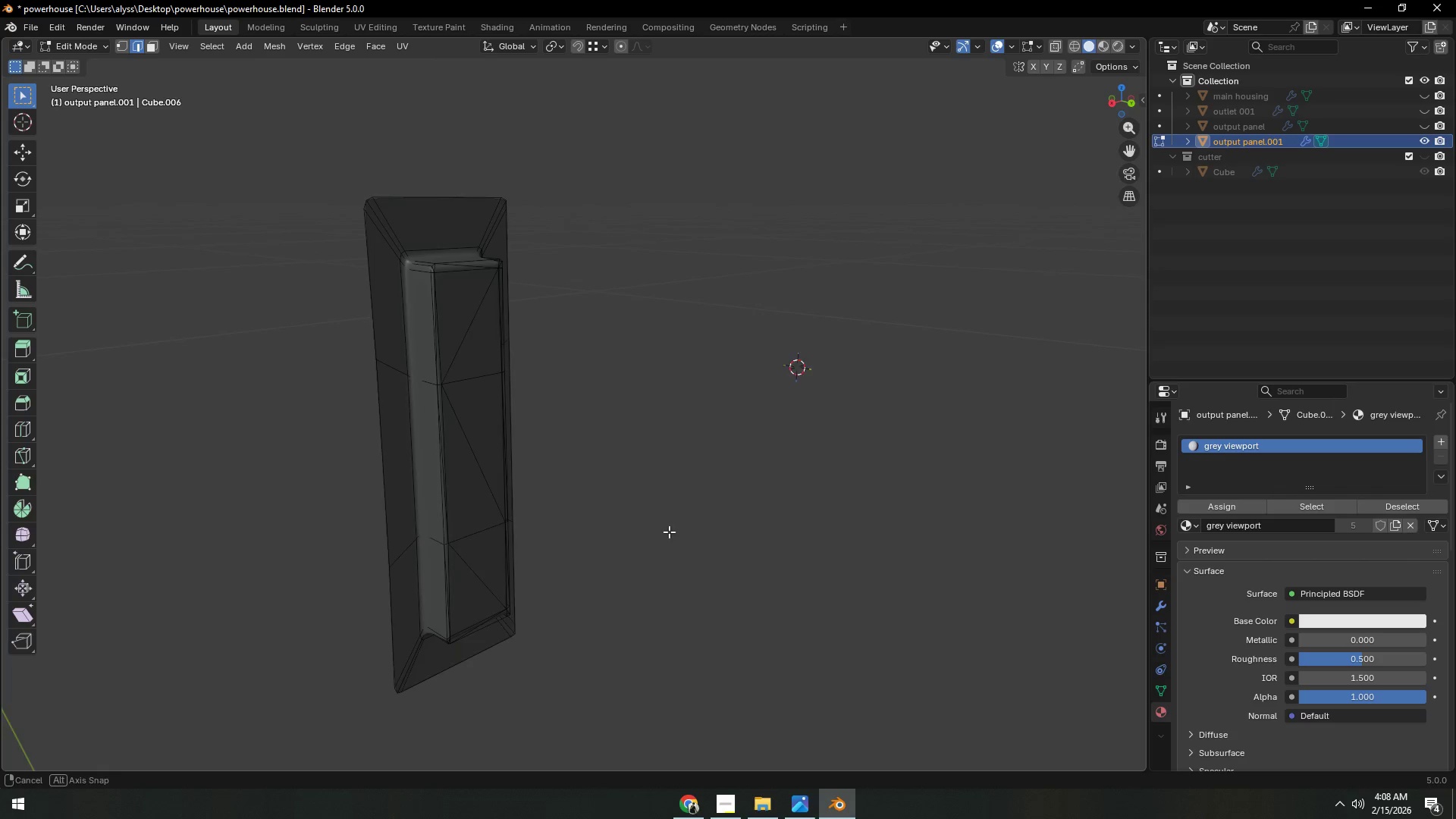 
hold_key(key=ShiftLeft, duration=0.44)
 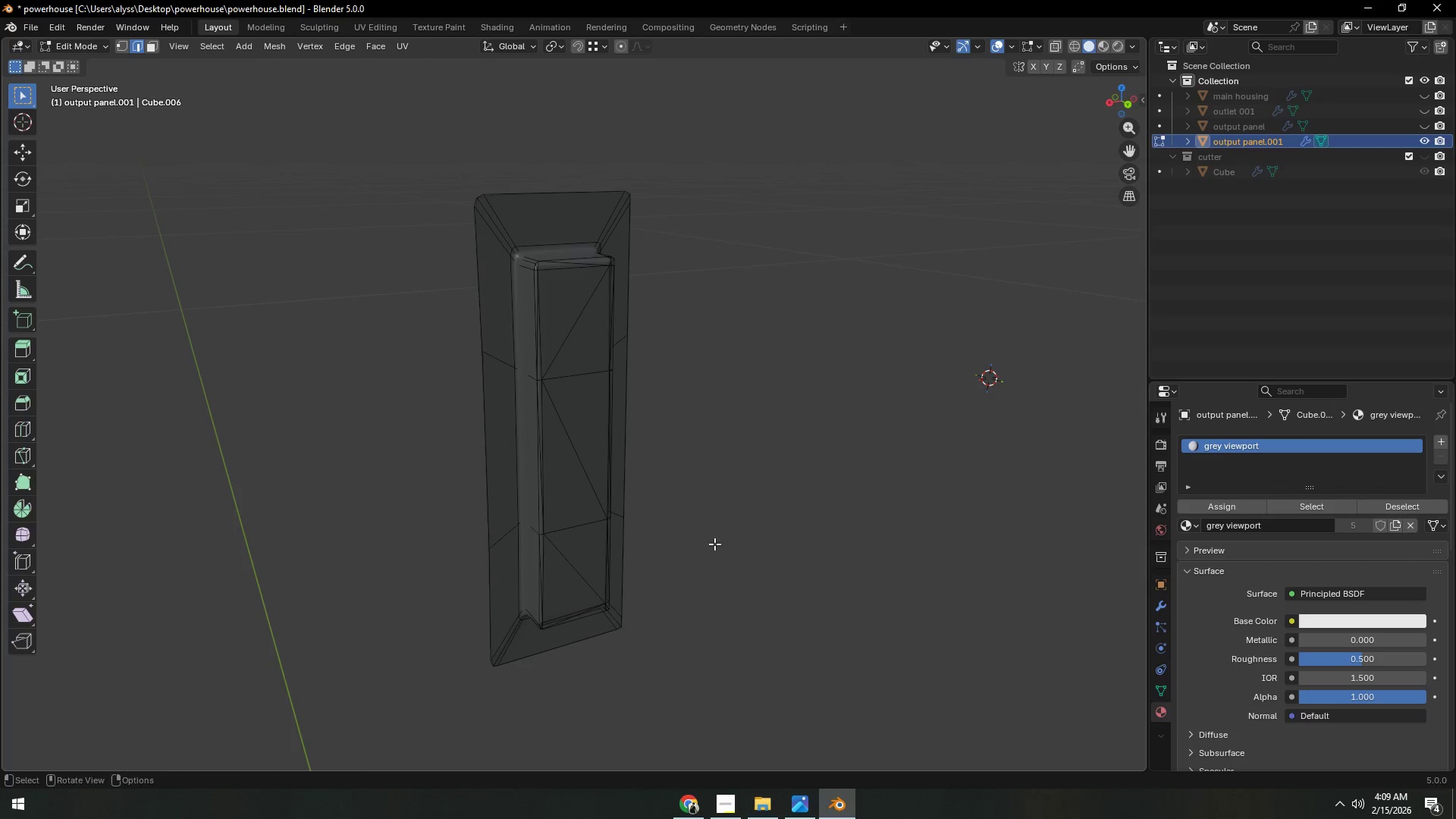 
key(Control+Z)
 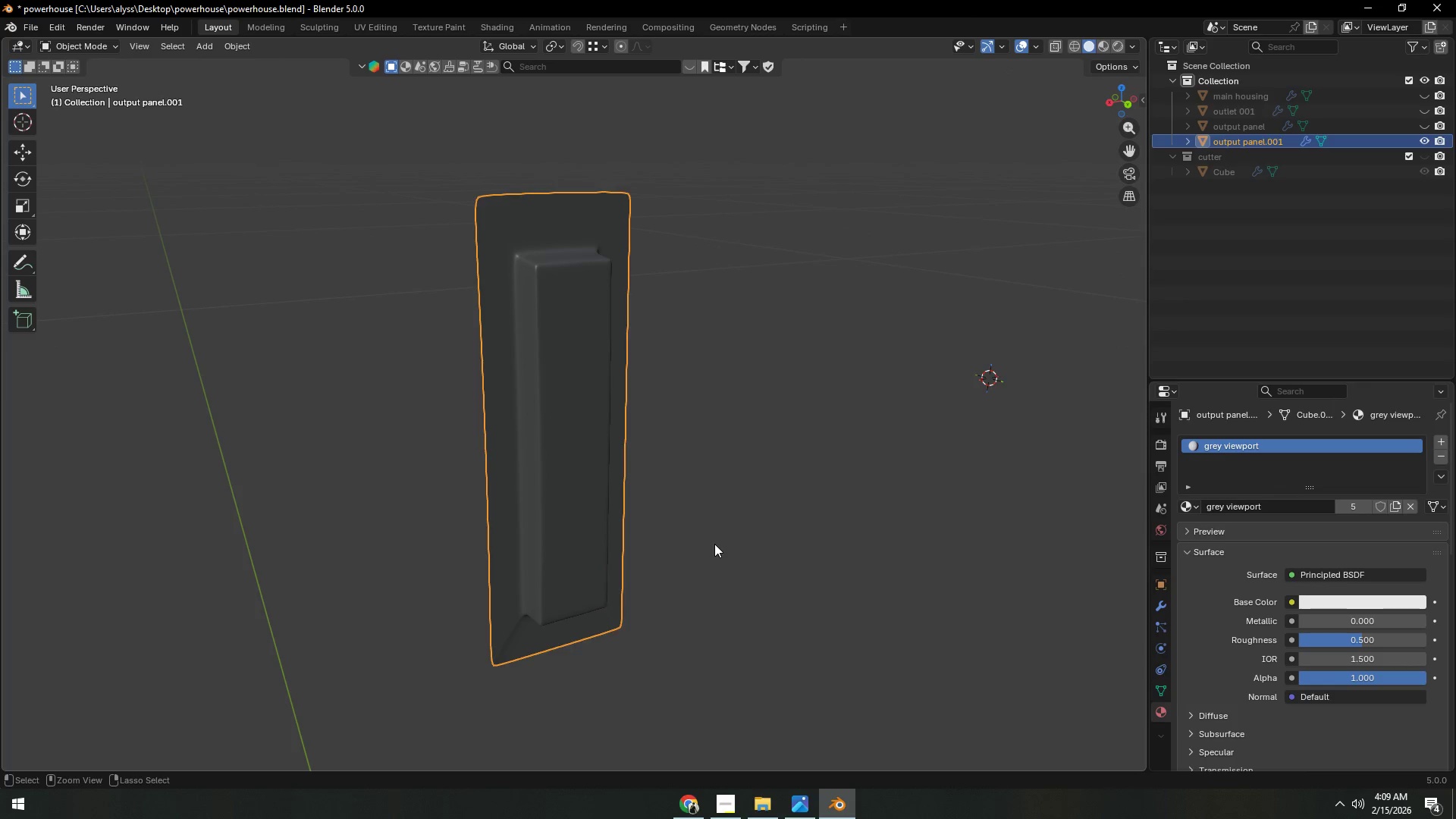 
key(Control+Z)
 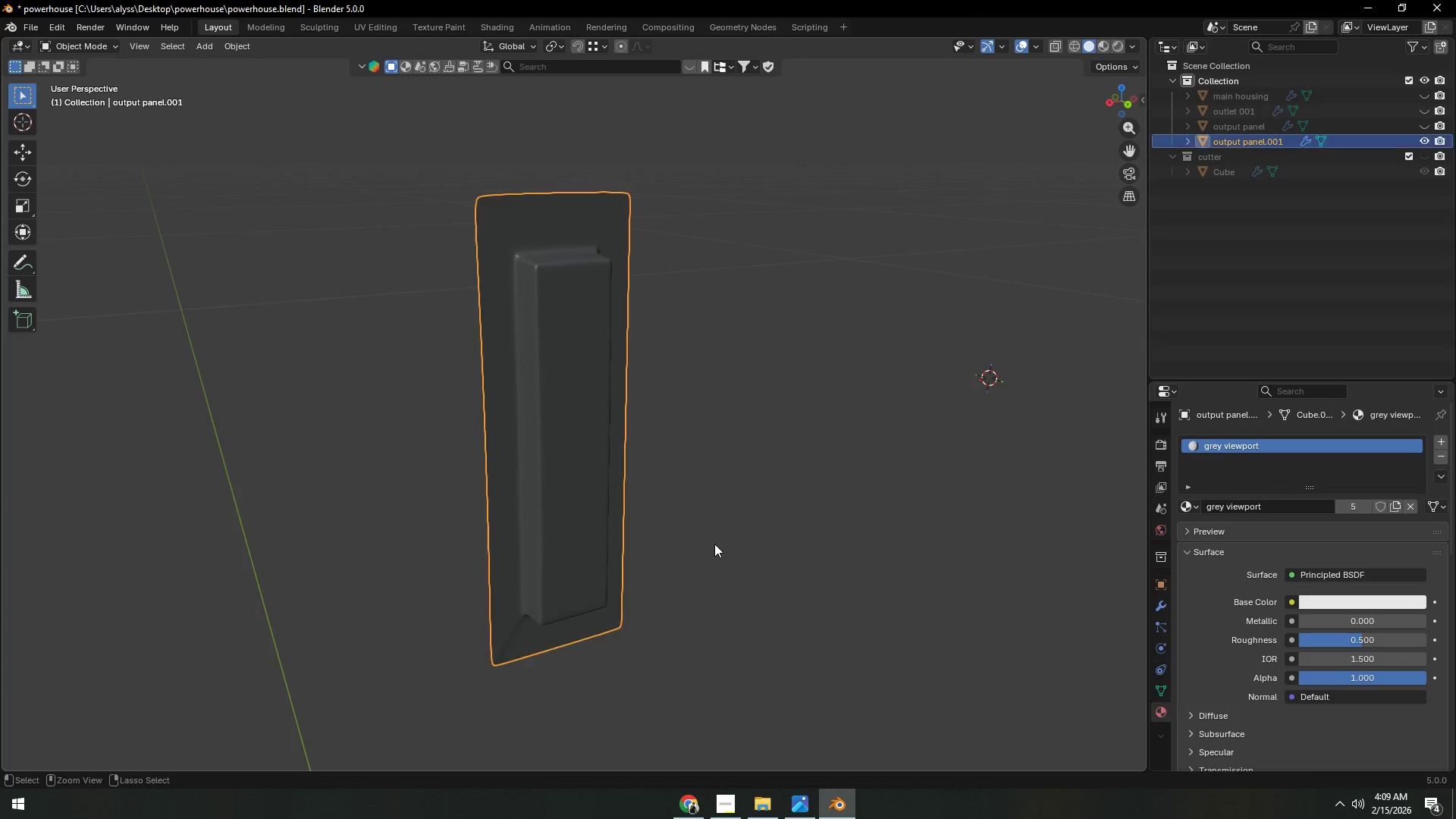 
key(Control+Z)
 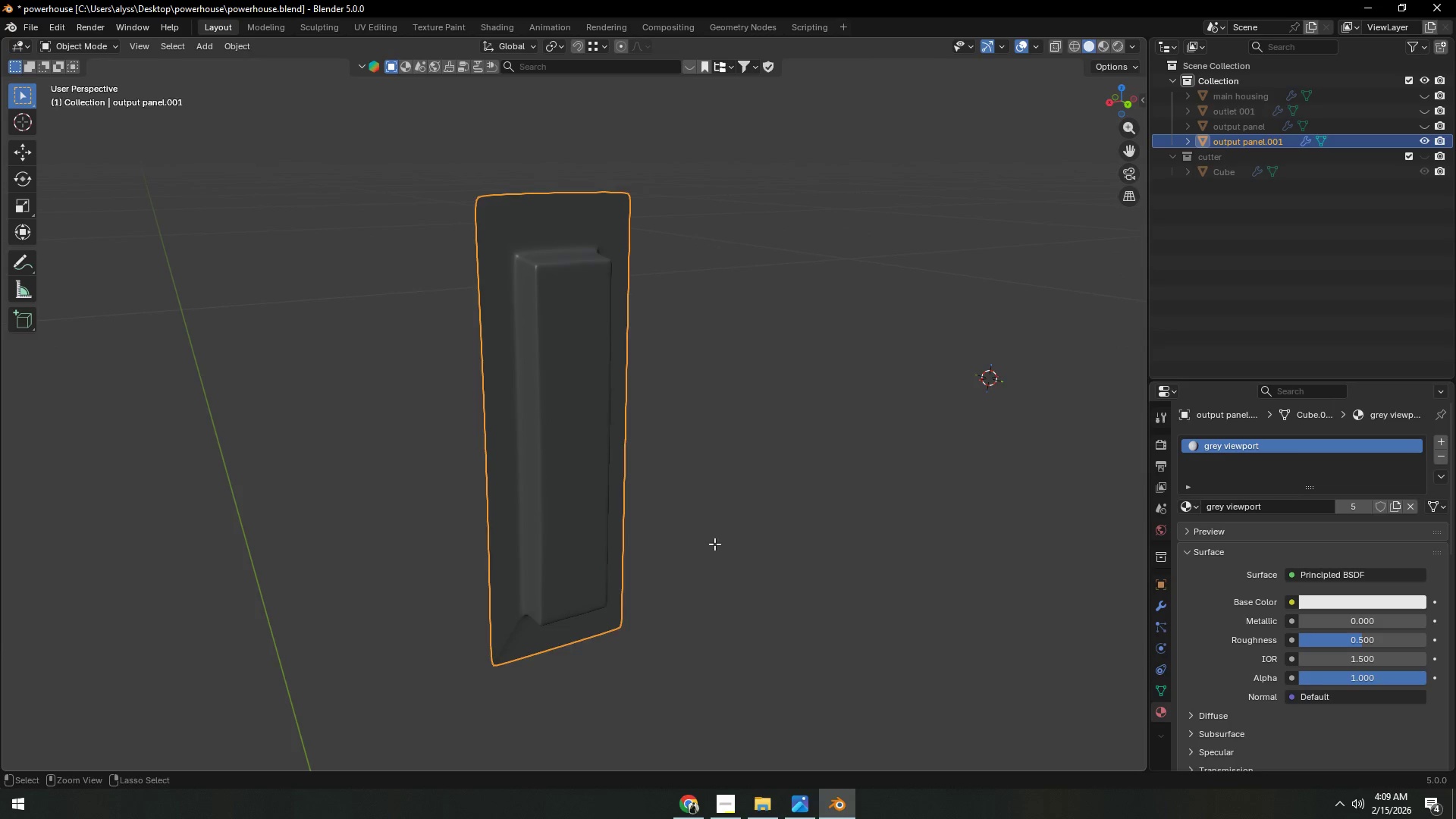 
key(Control+Z)
 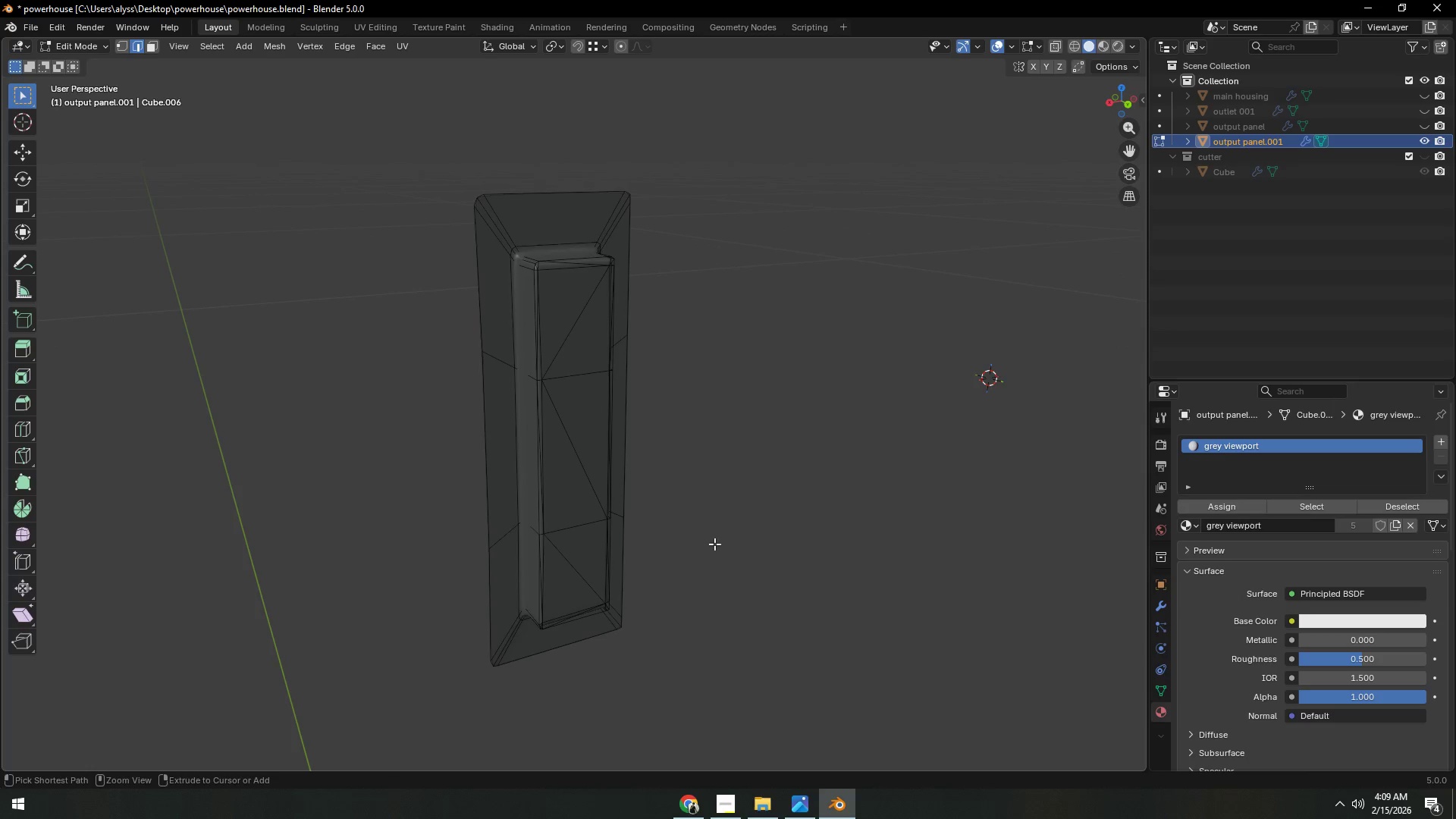 
key(Control+Z)
 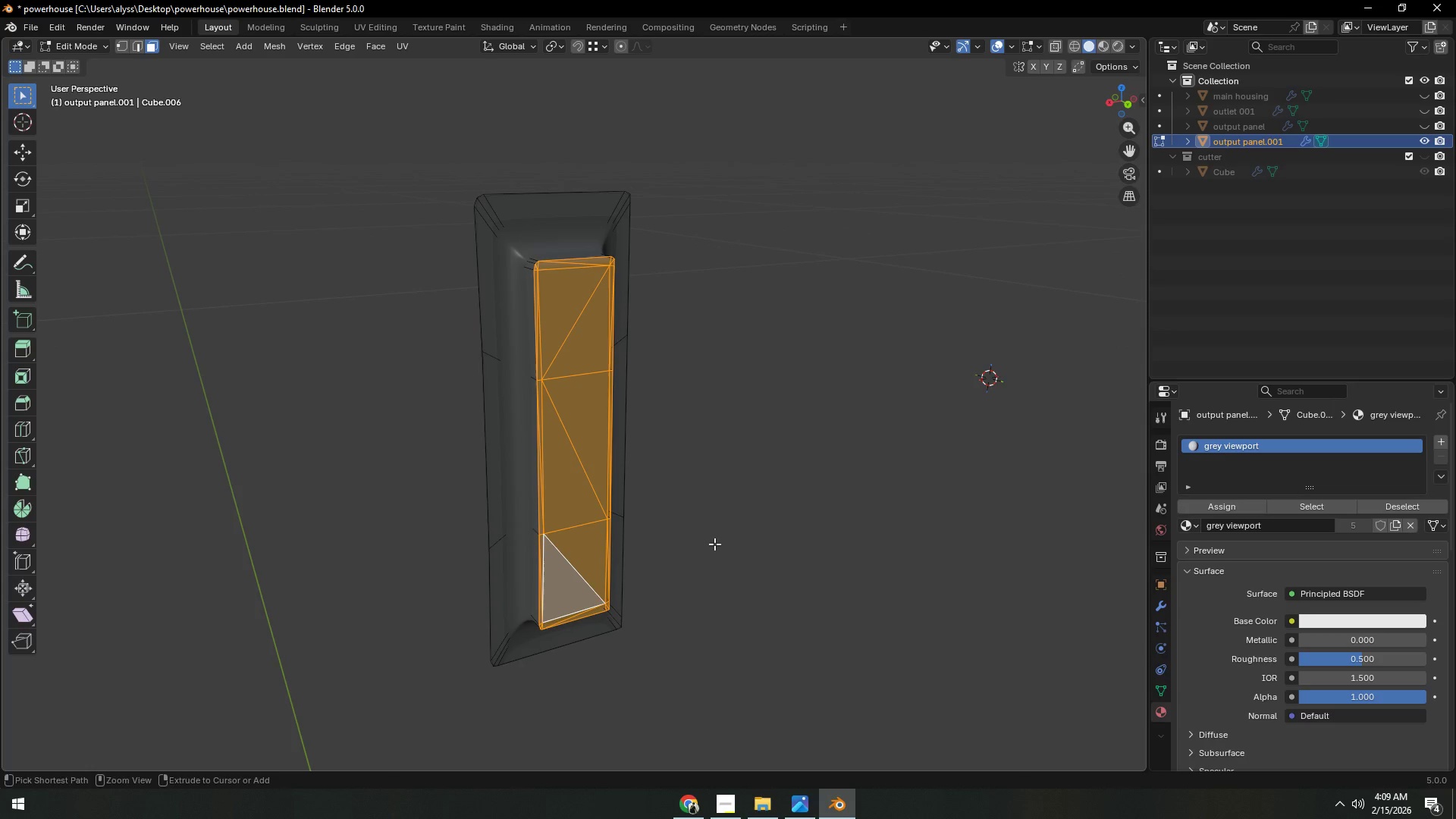 
key(Control+Z)
 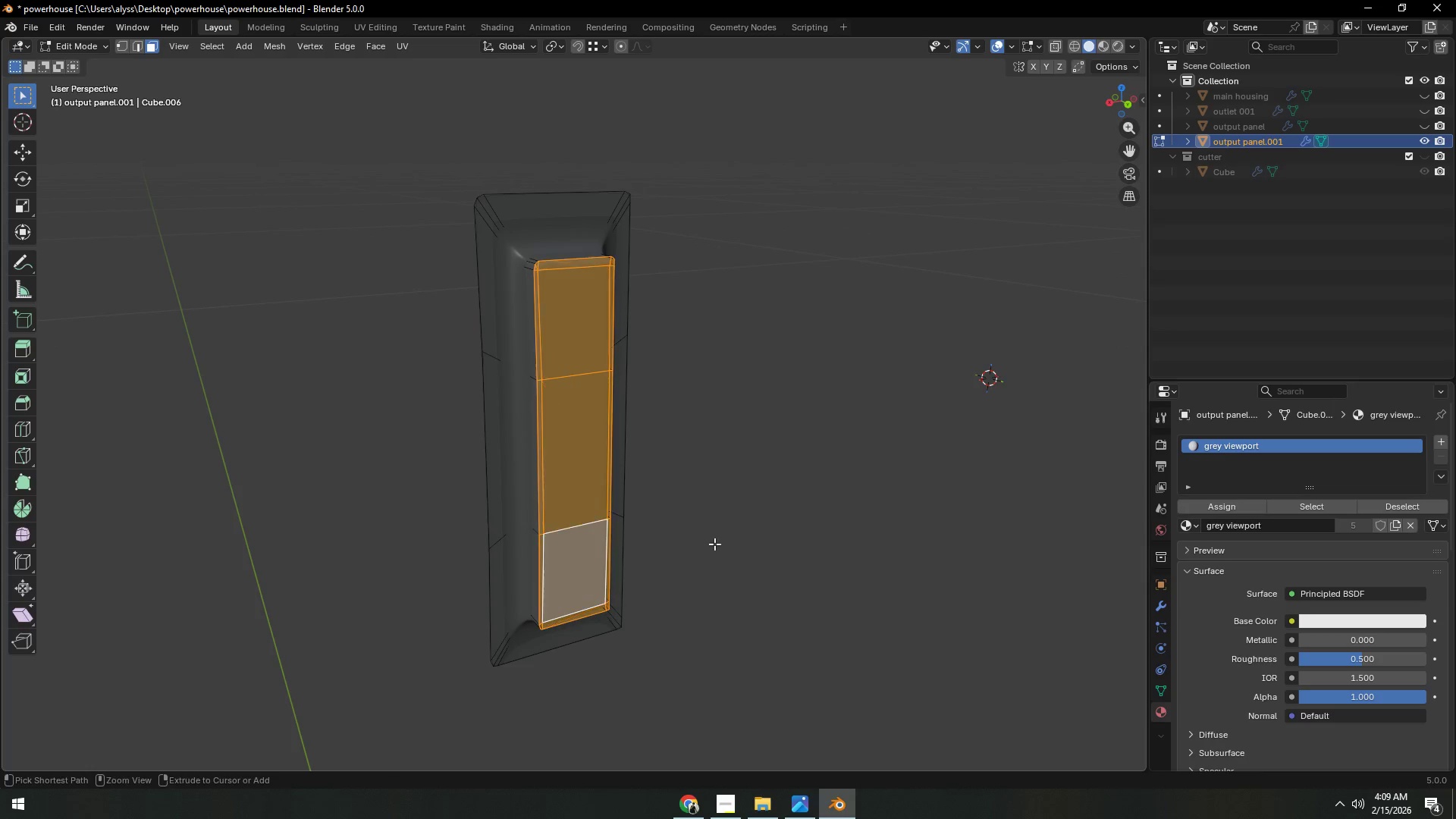 
key(Control+Z)
 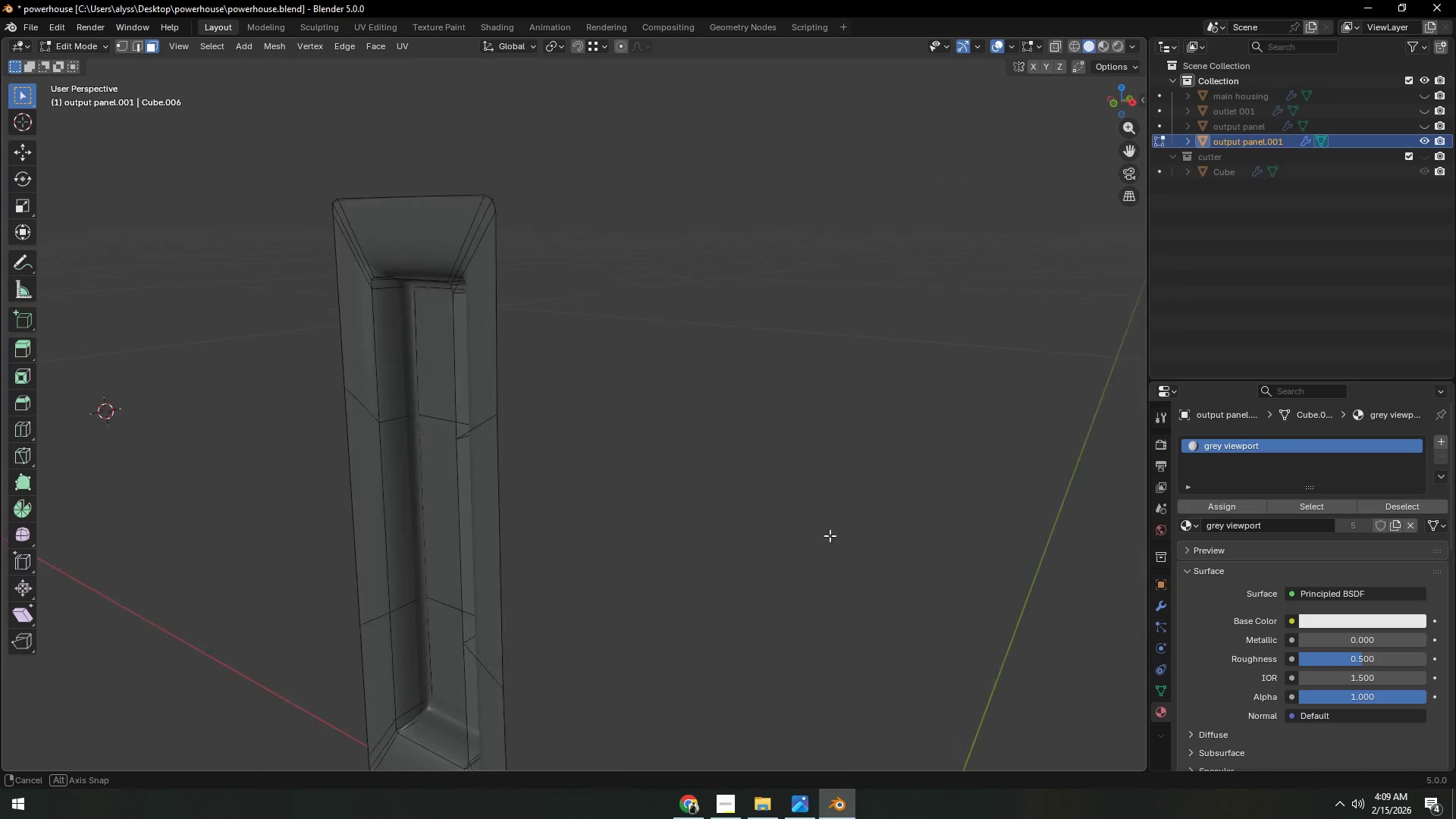 
key(Control+ControlLeft)
 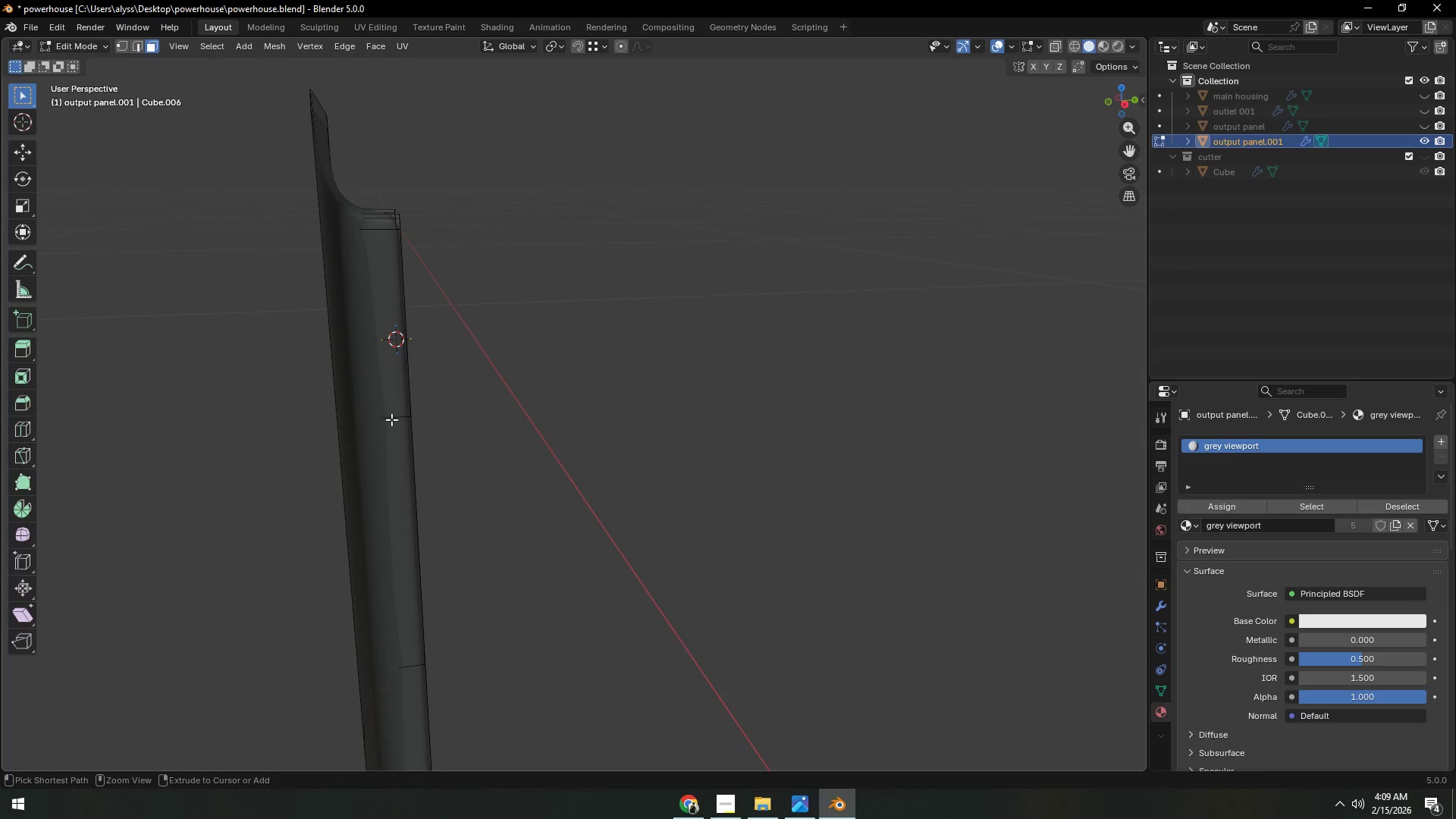 
scroll: coordinate [563, 500], scroll_direction: up, amount: 2.0
 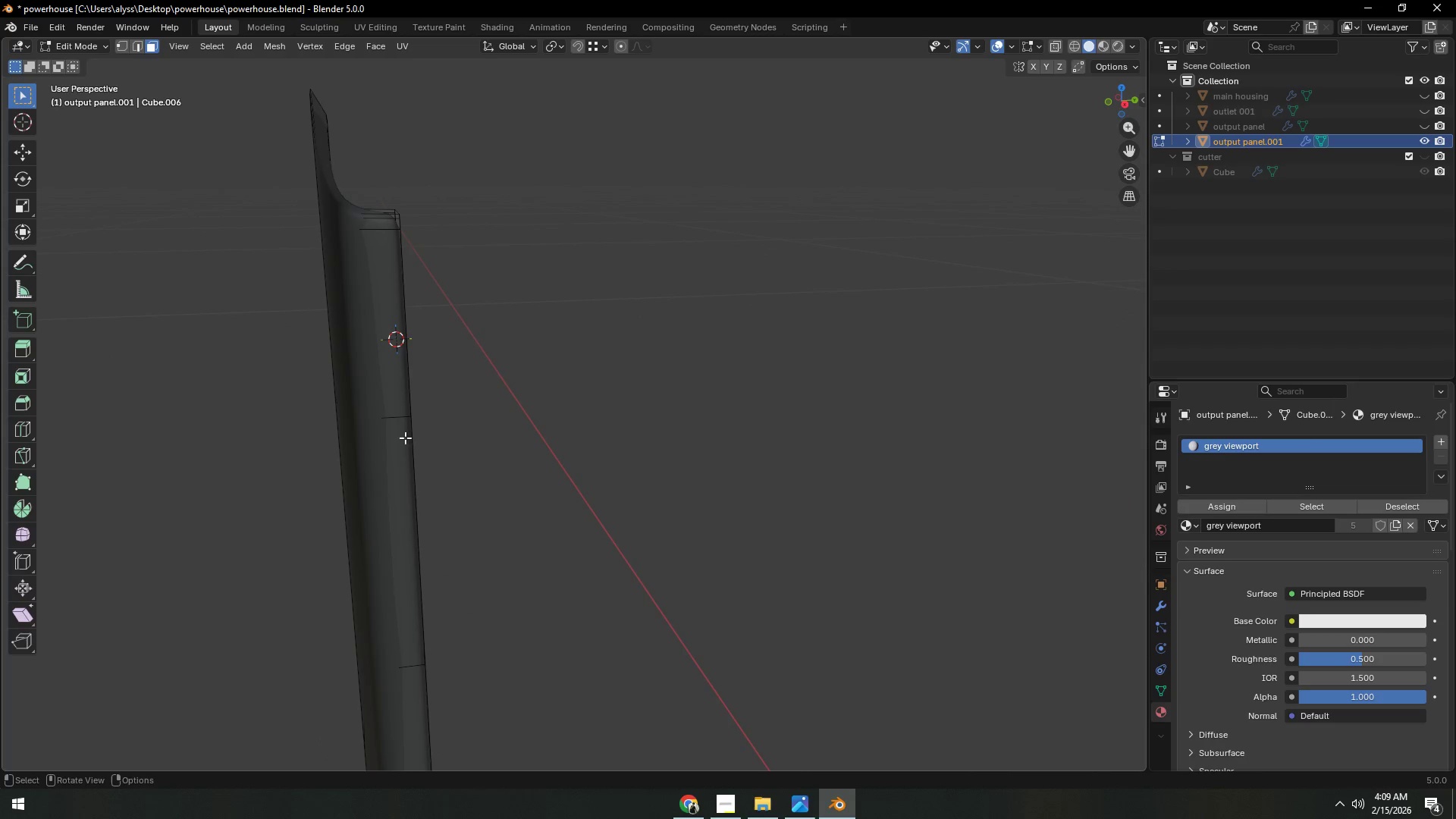 
key(Control+R)
 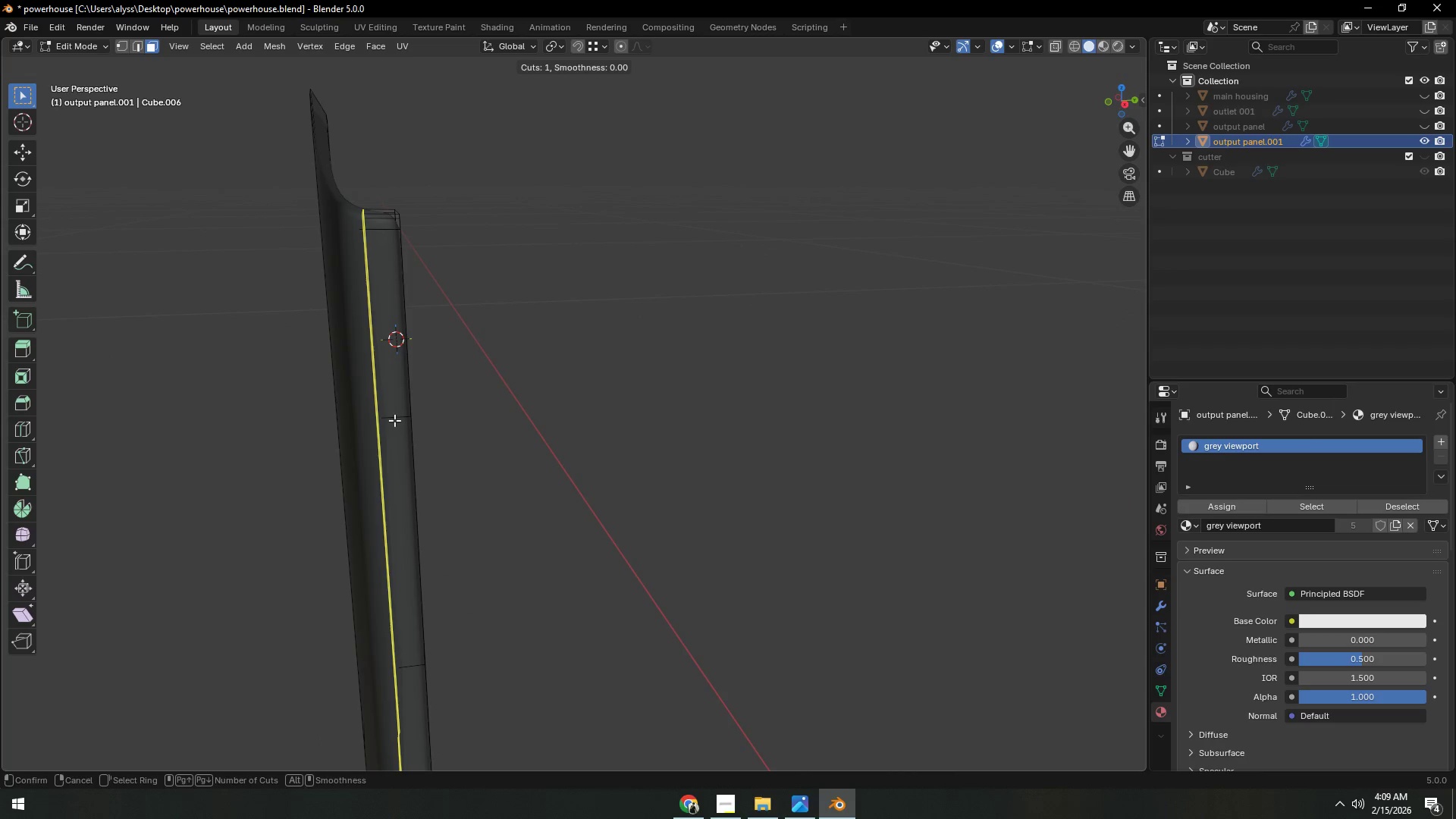 
left_click([394, 420])
 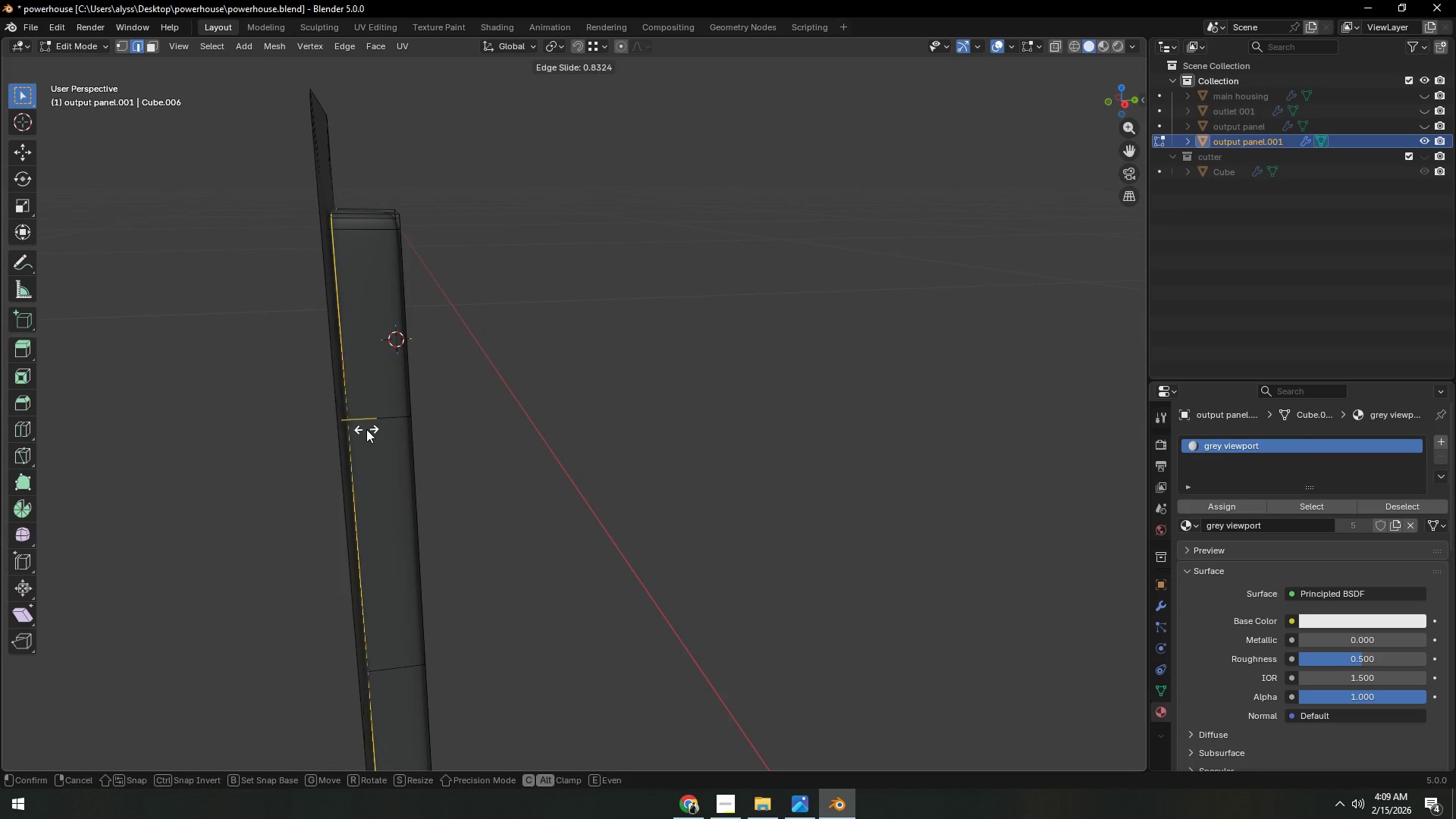 
left_click([366, 429])
 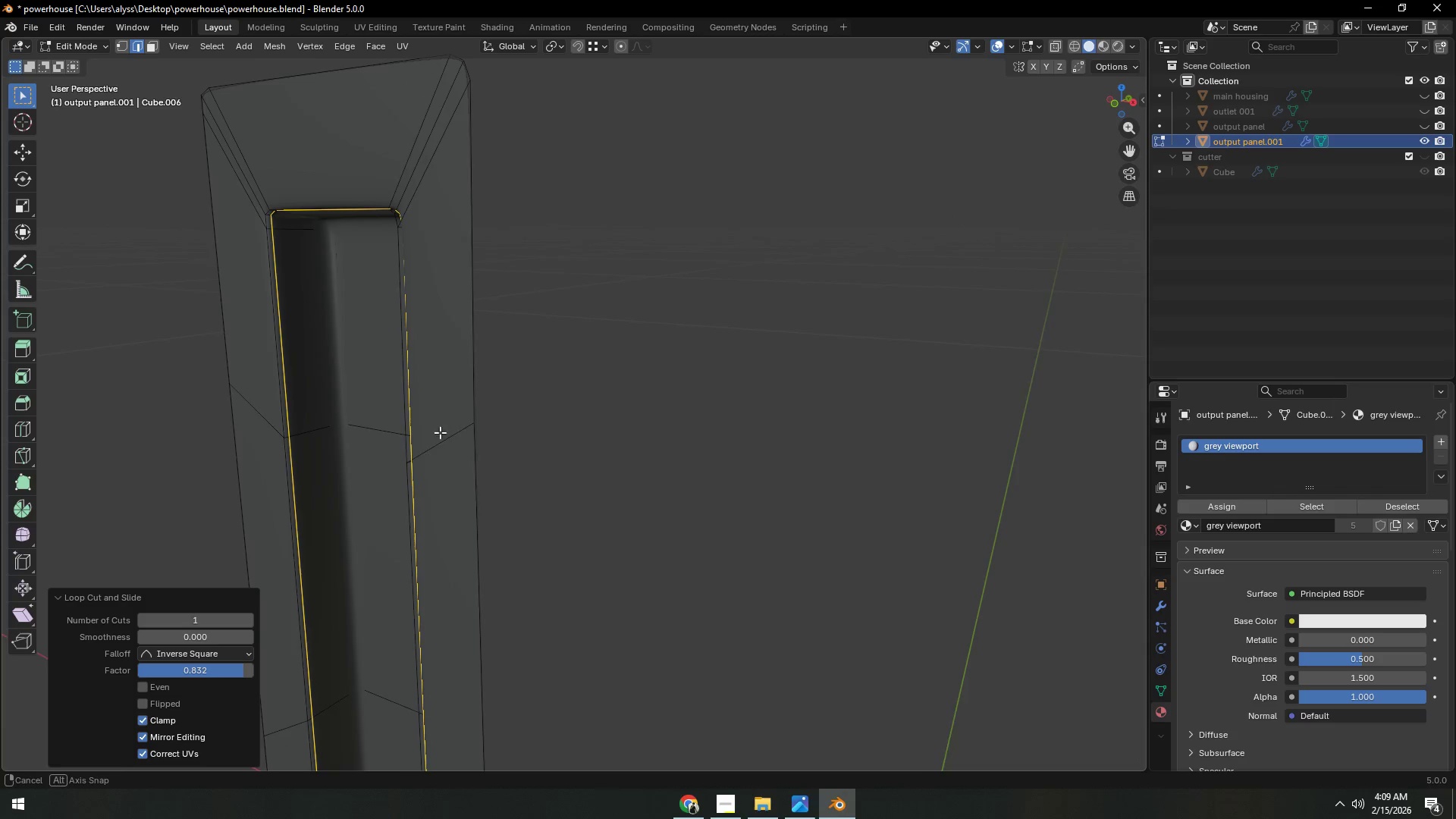 
key(Tab)
 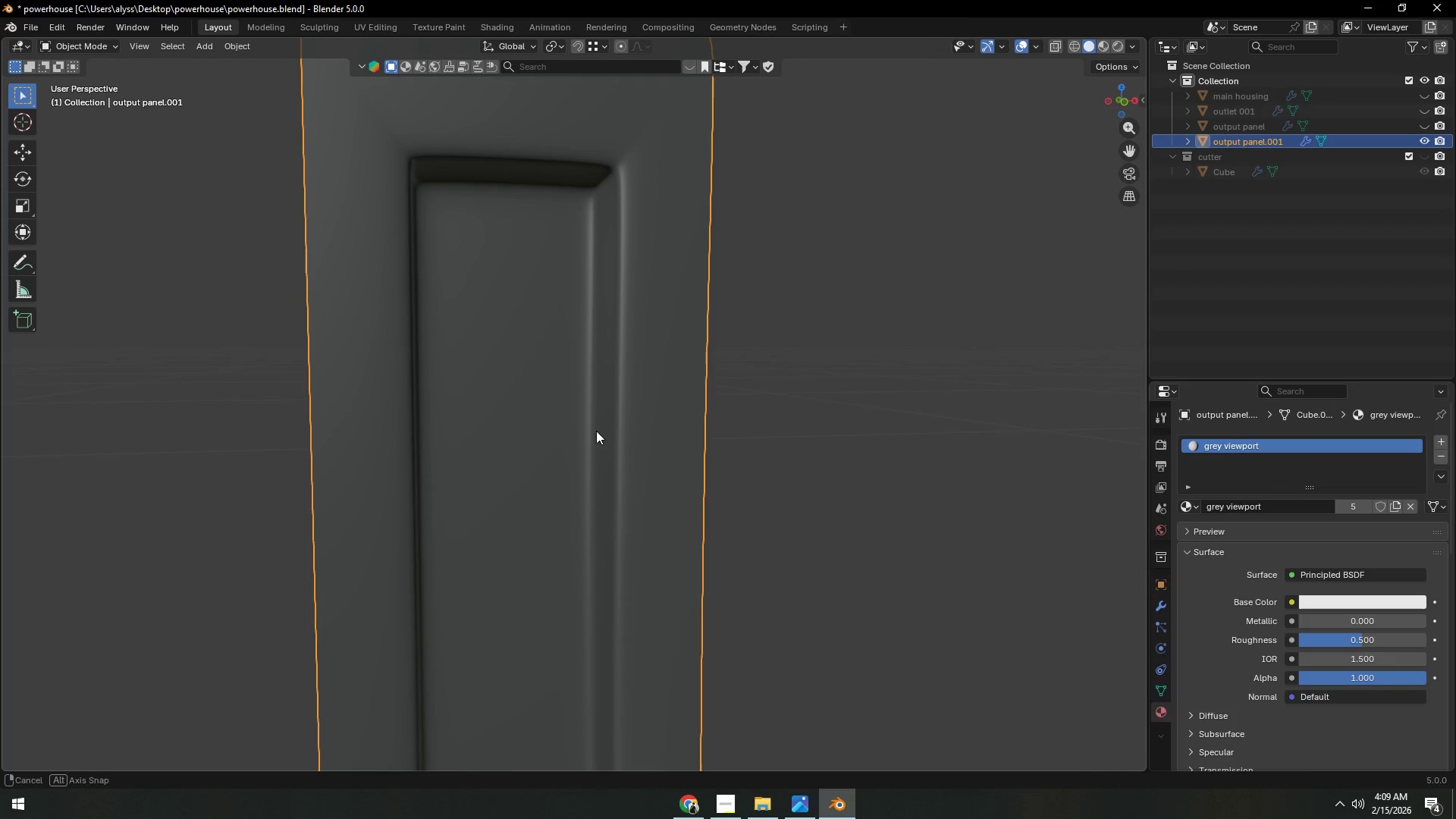 
key(Control+ControlLeft)
 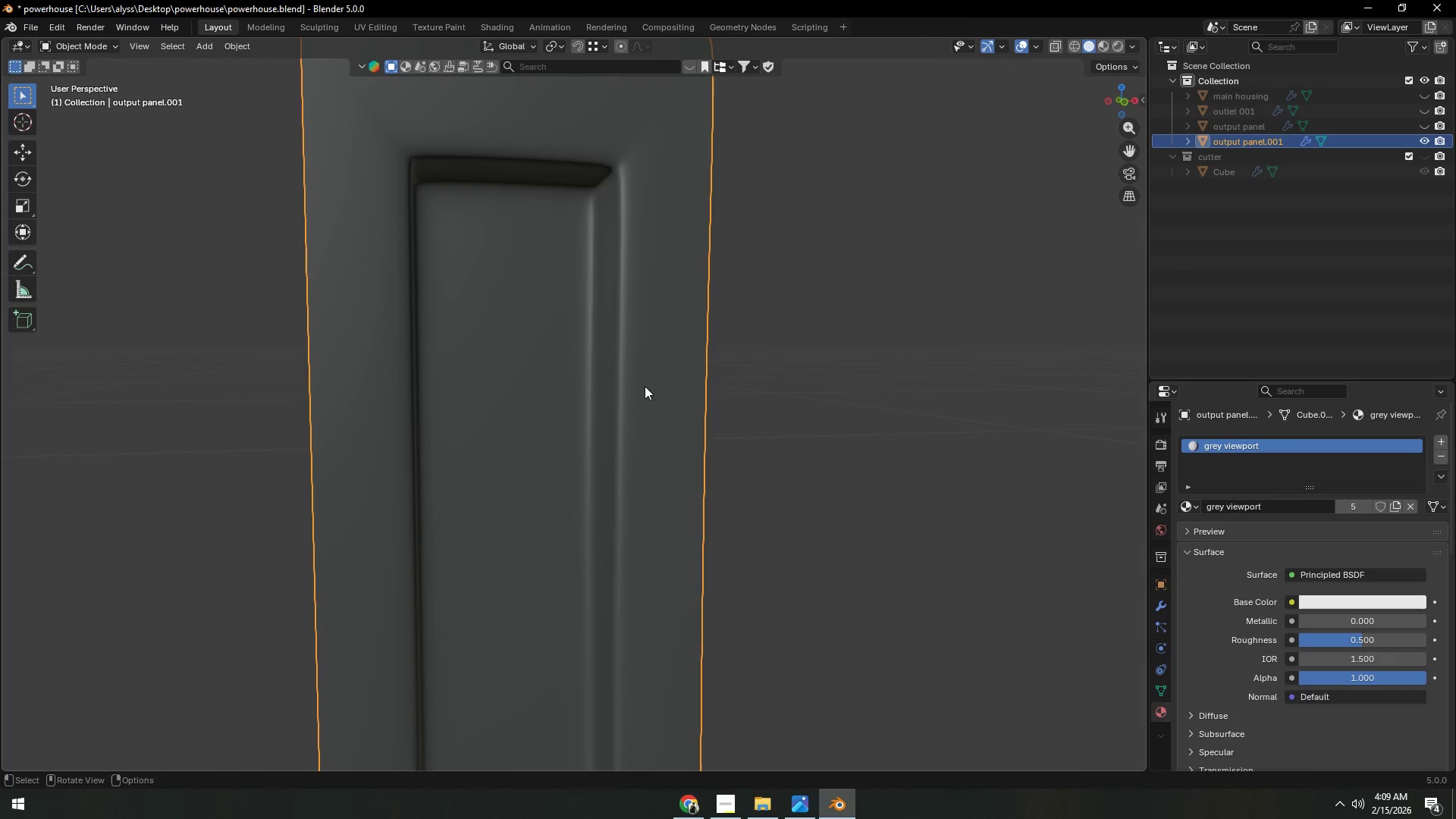 
key(Control+R)
 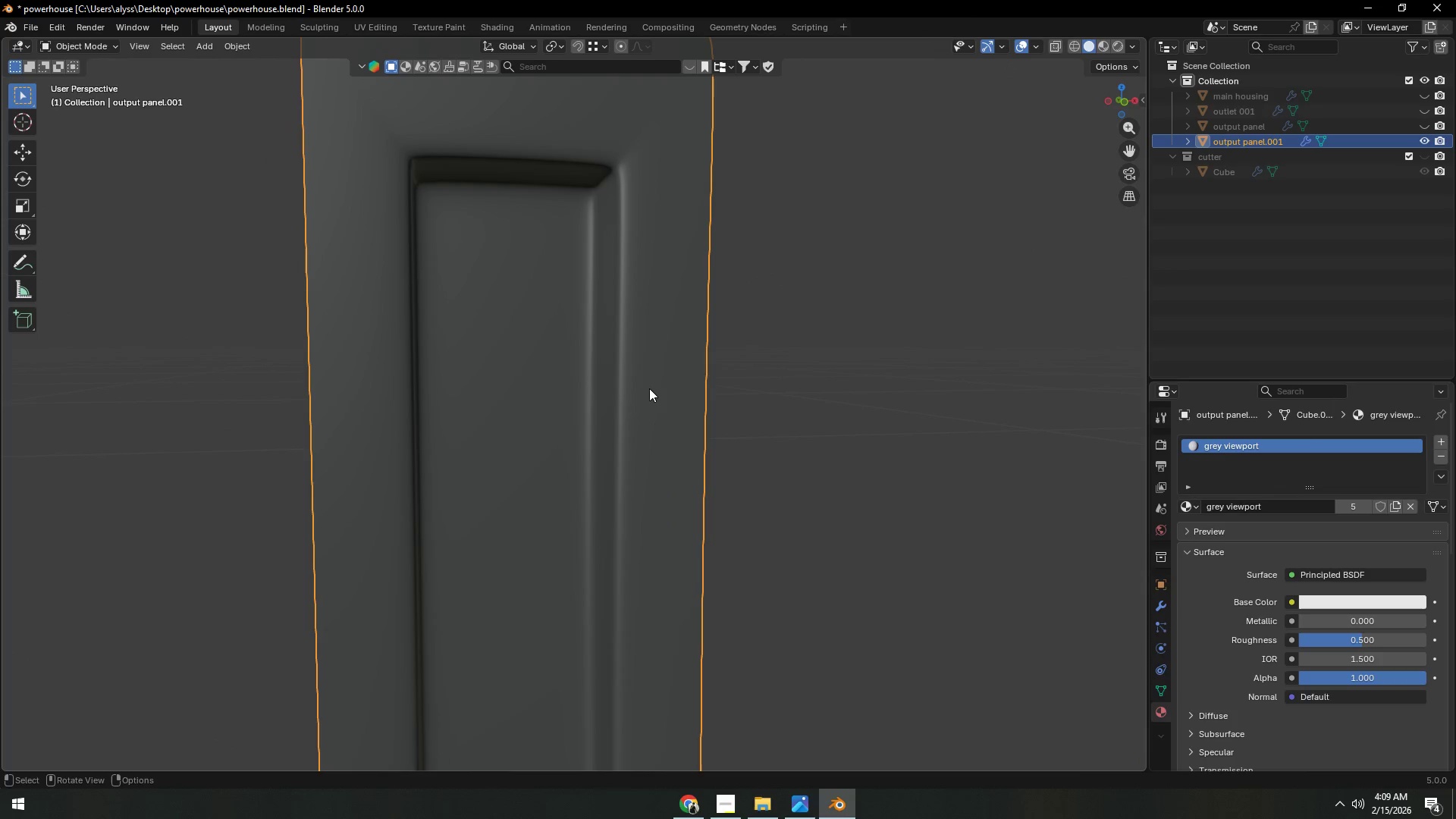 
key(Tab)
 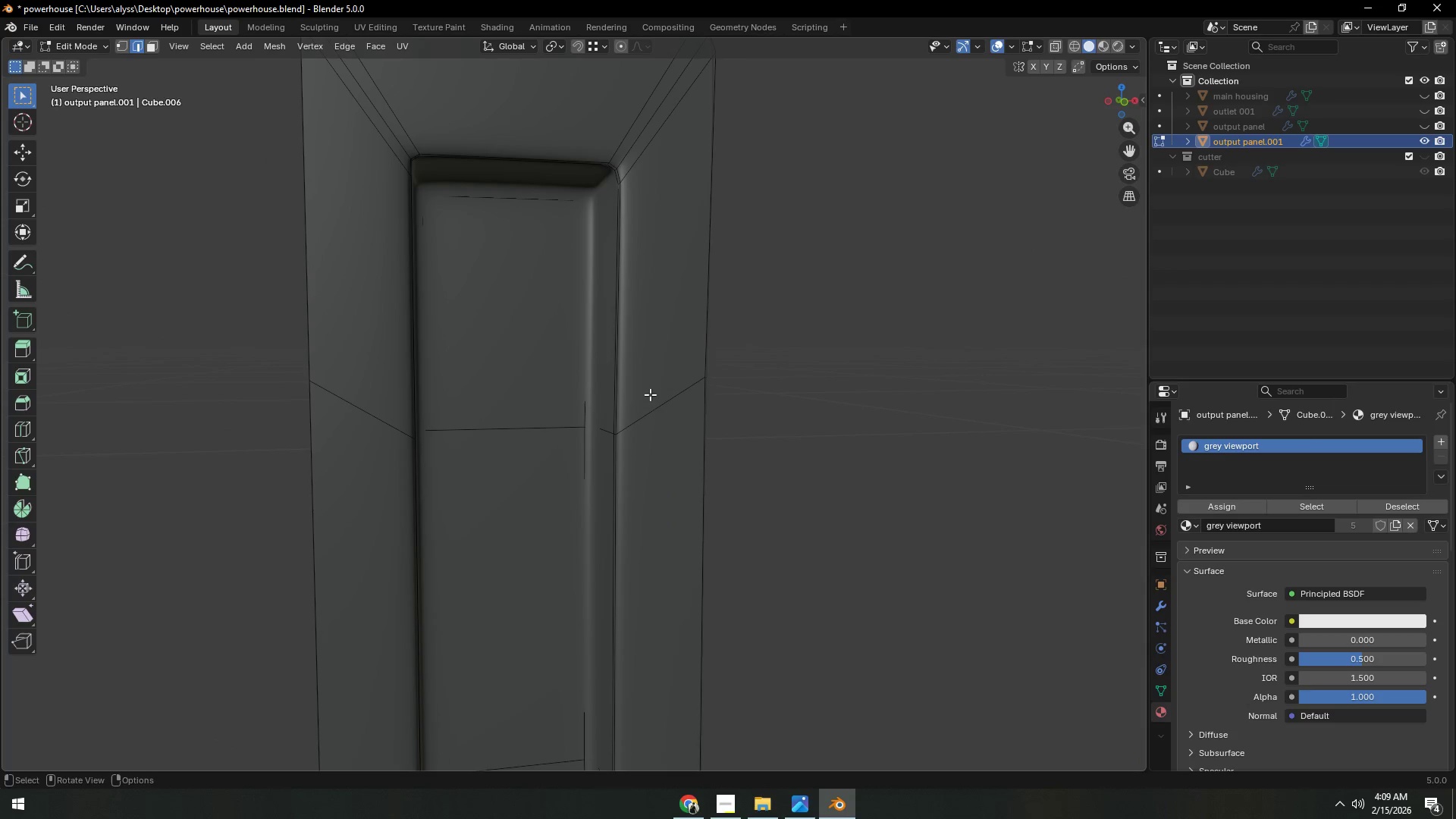 
key(Control+Z)
 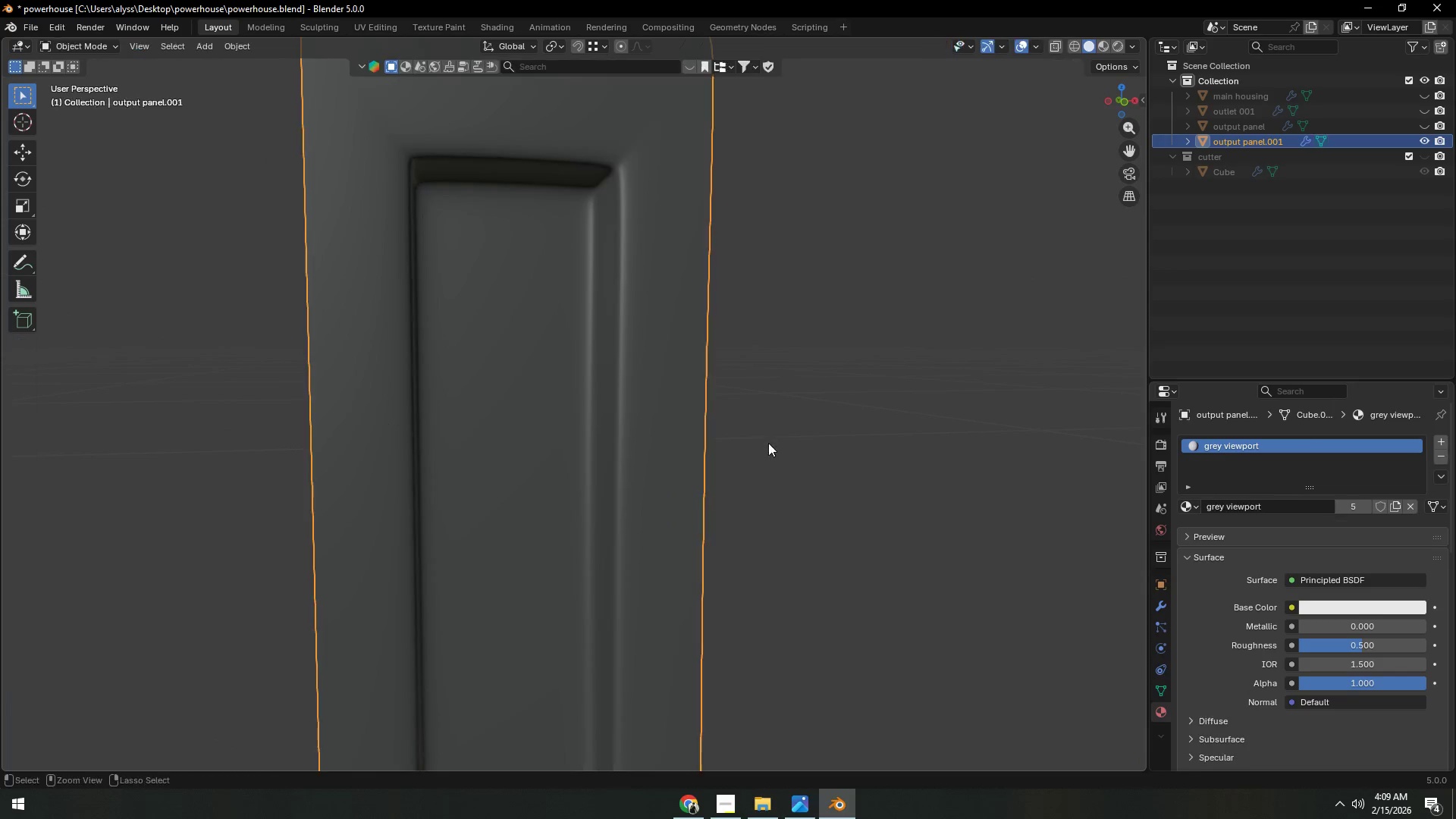 
key(Control+Z)
 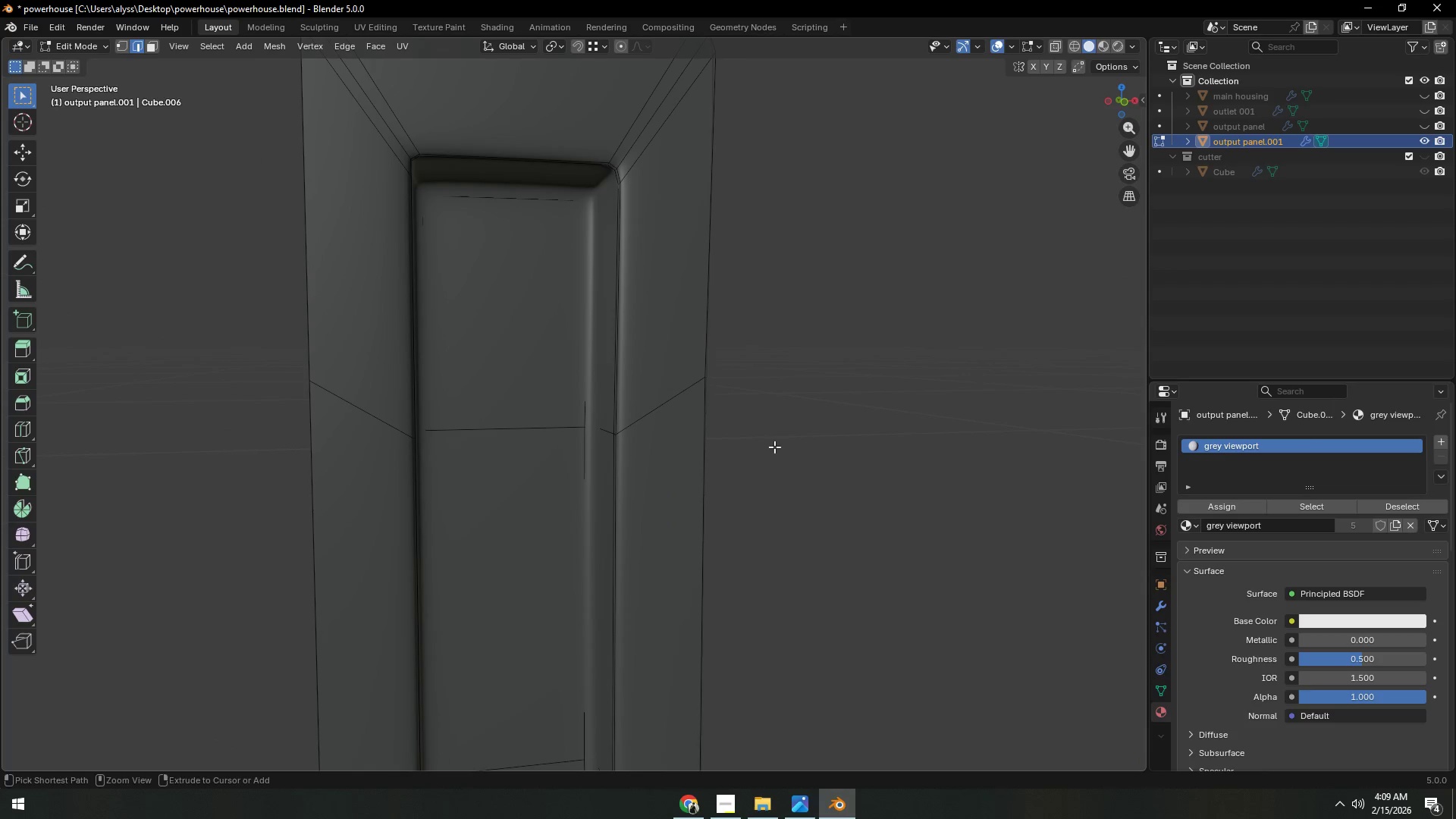 
key(Control+Z)
 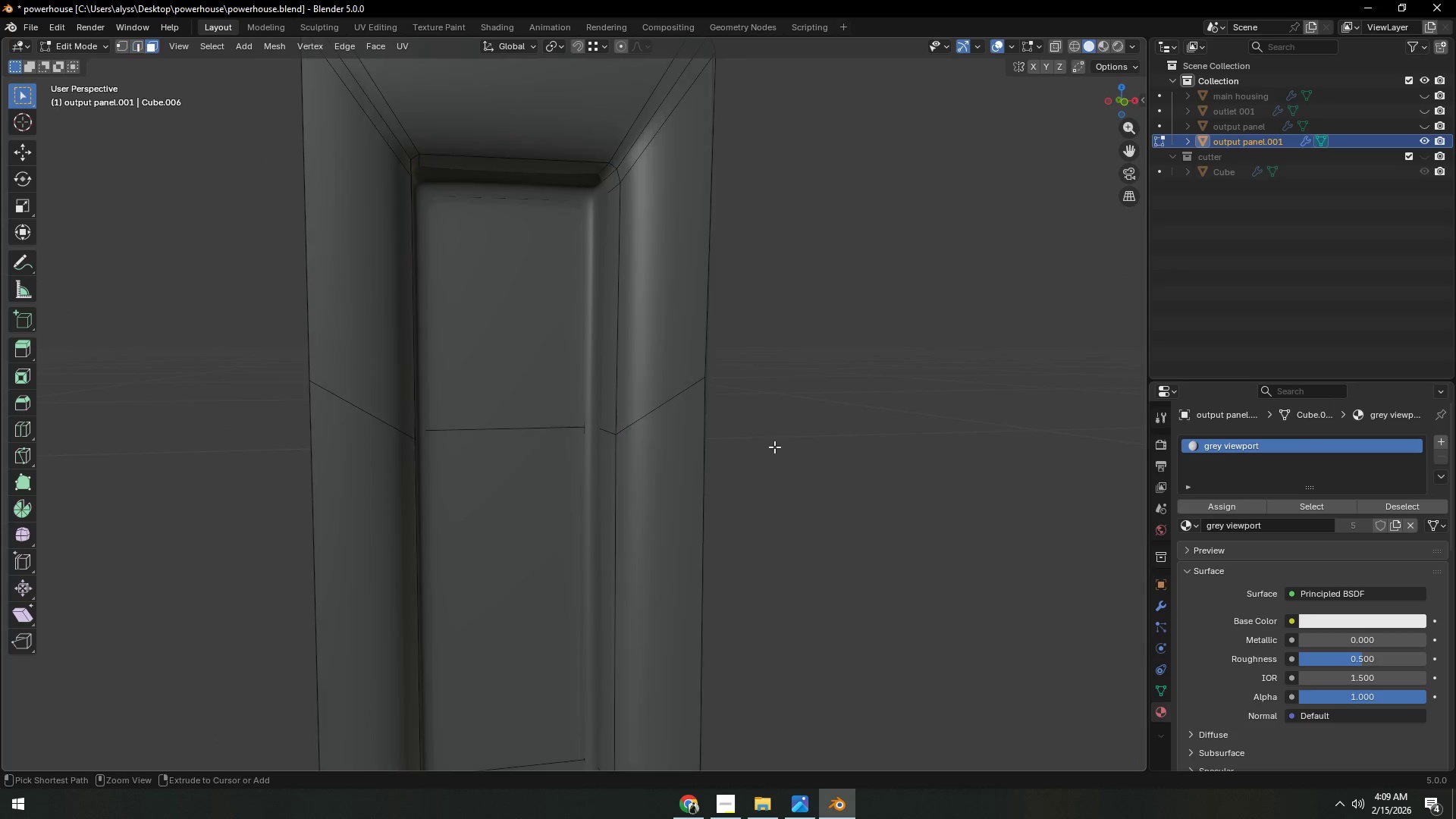 
key(Control+Z)
 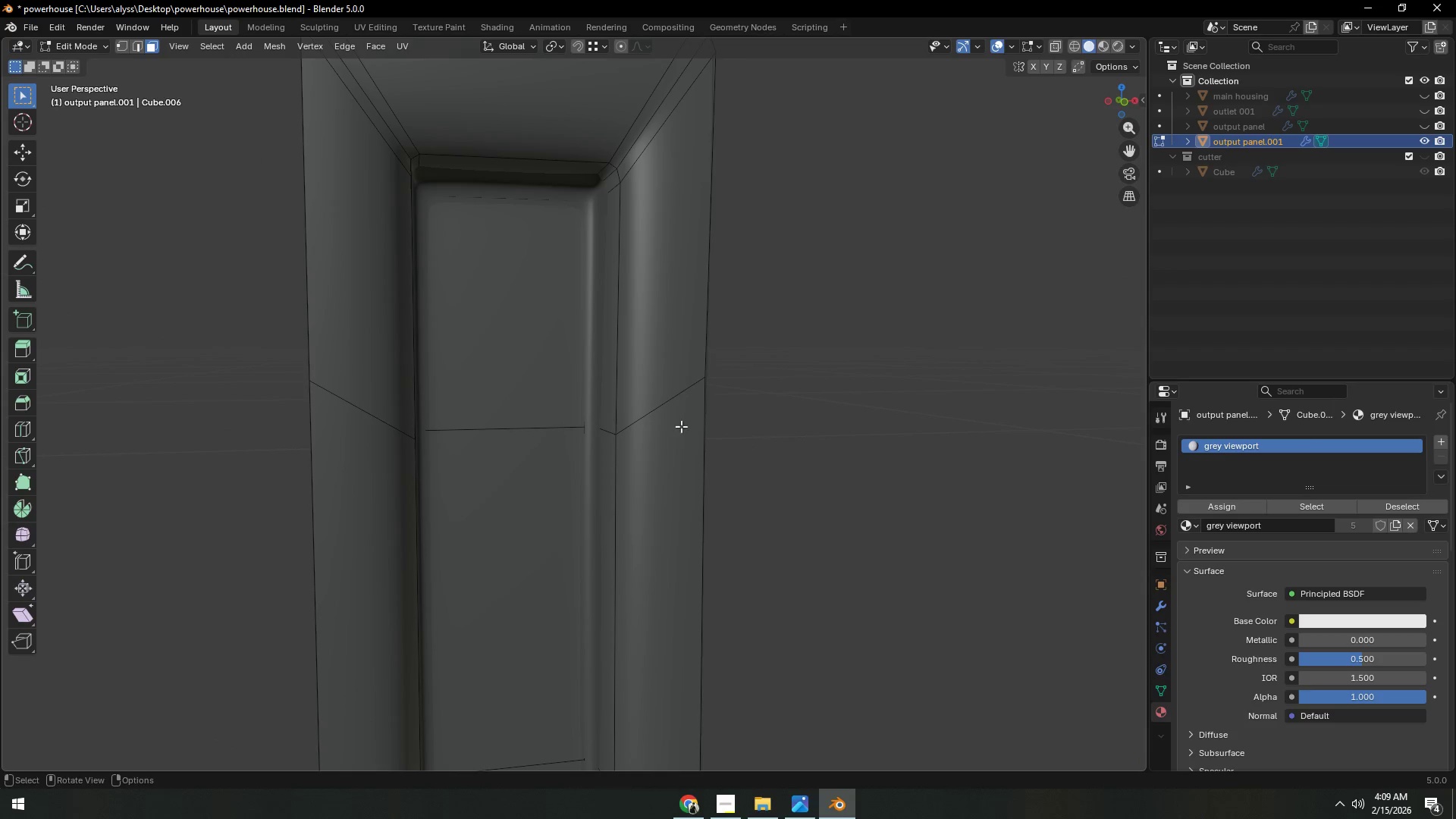 
key(Control+ControlLeft)
 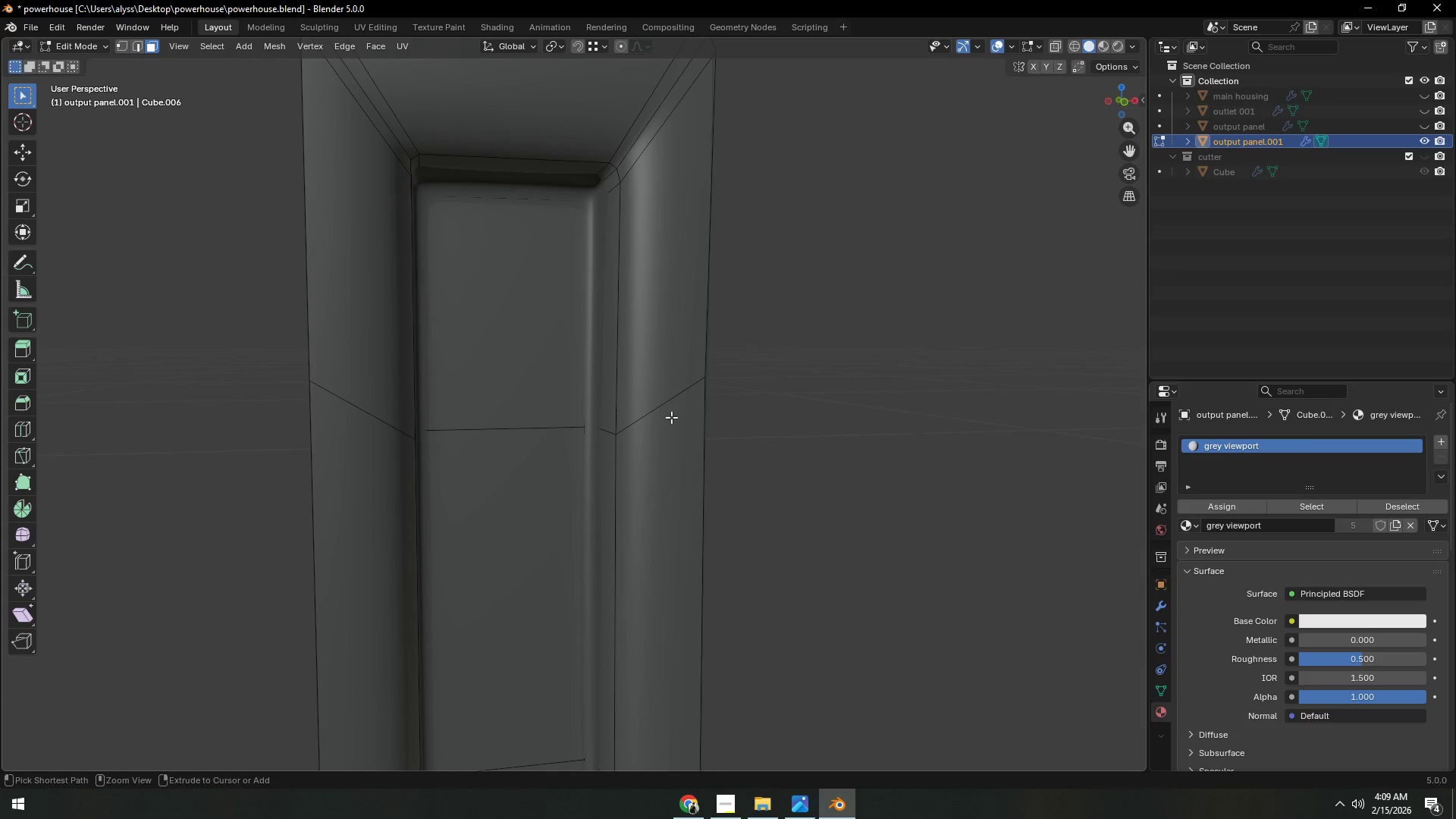 
key(Control+R)
 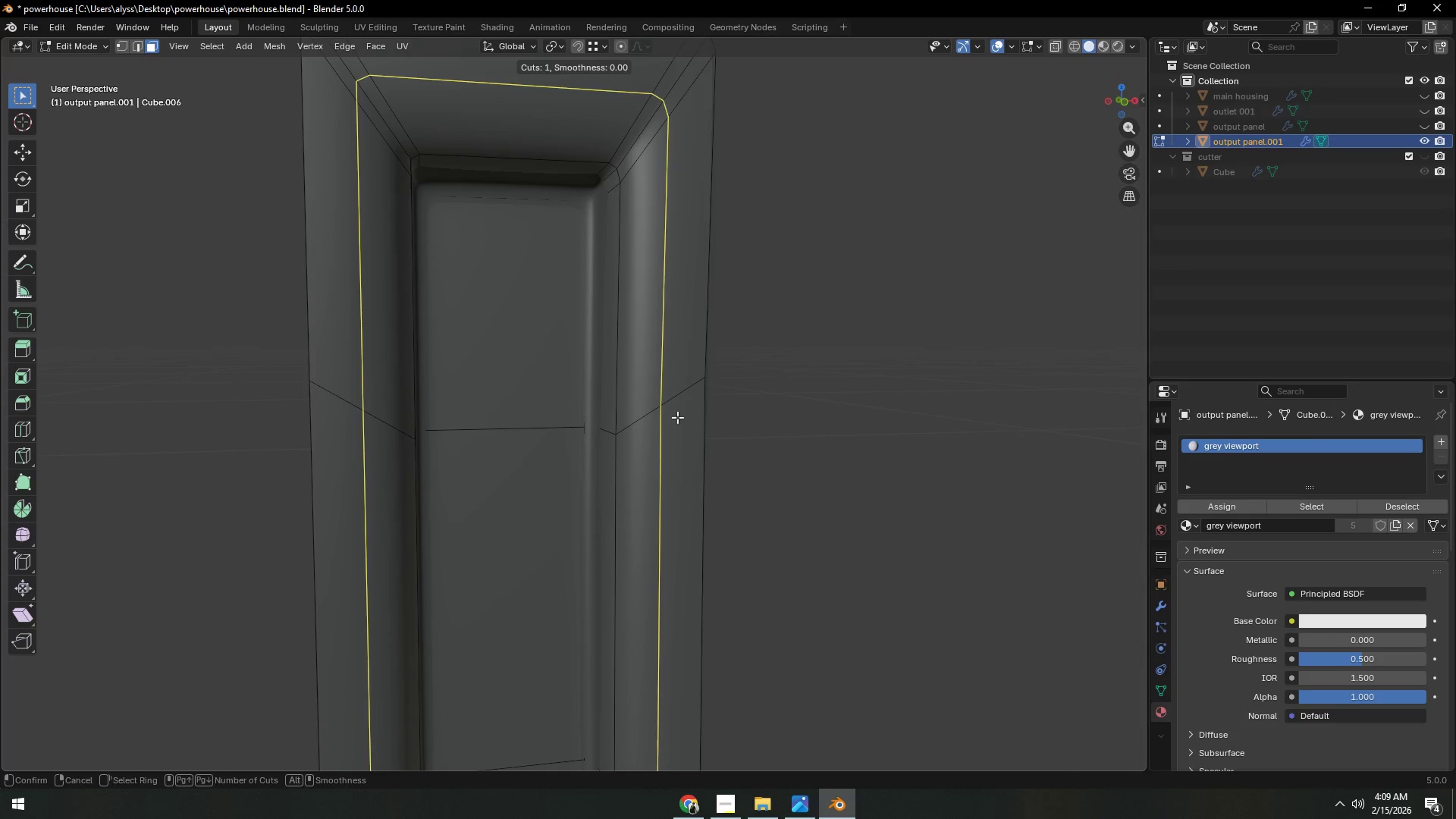 
left_click([677, 417])
 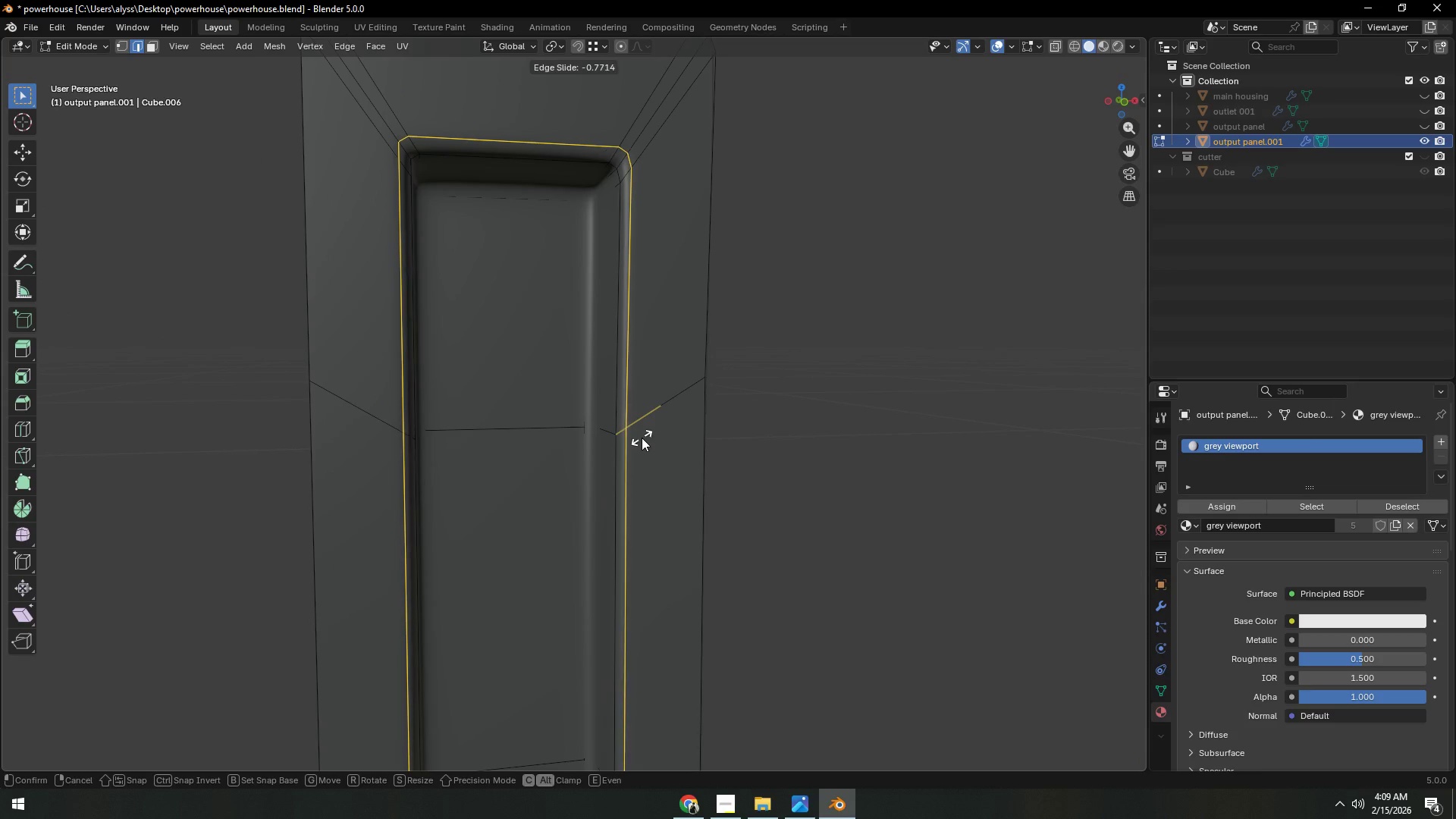 
left_click([642, 438])
 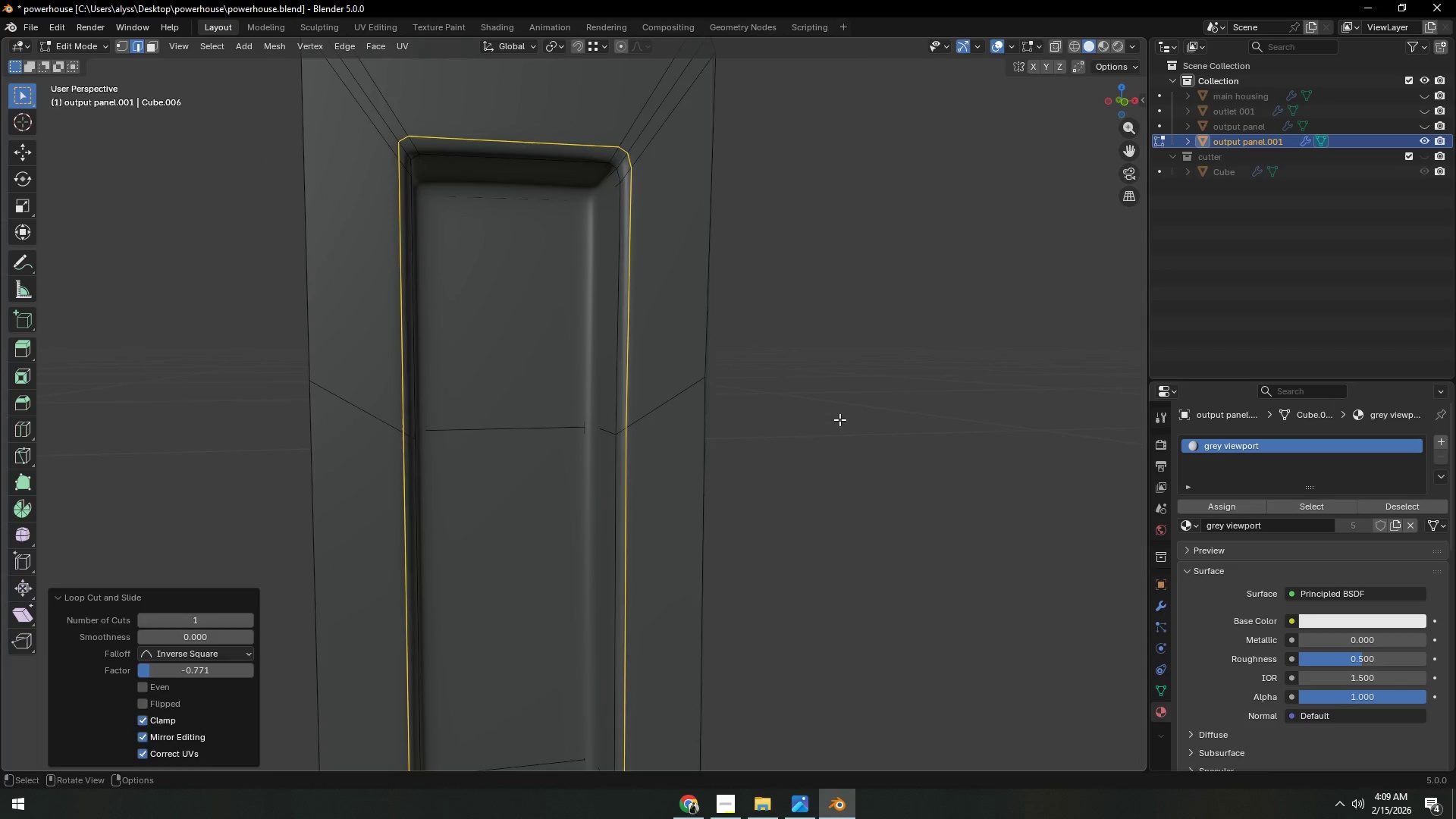 
key(Tab)
 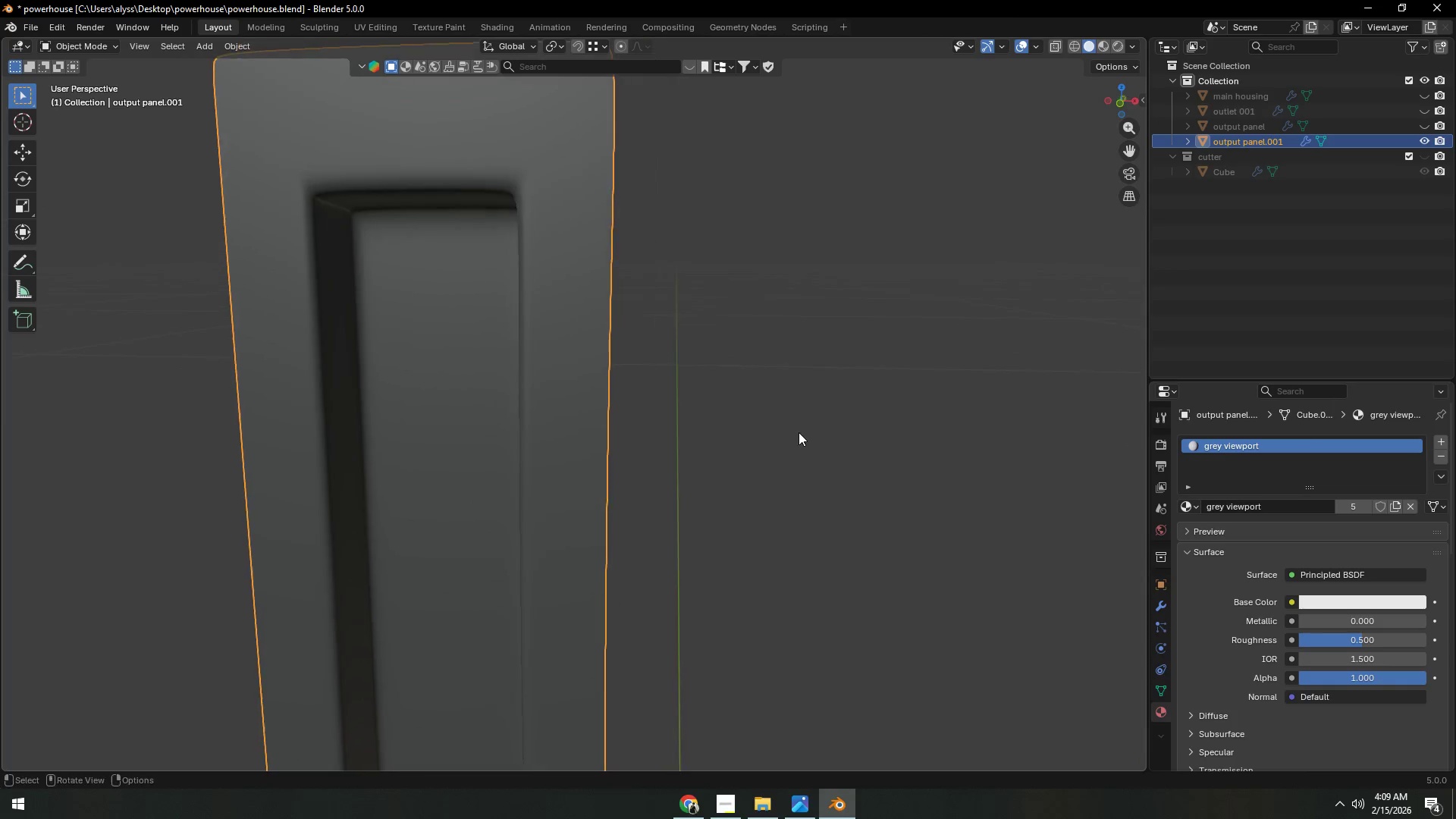 
left_click([795, 432])
 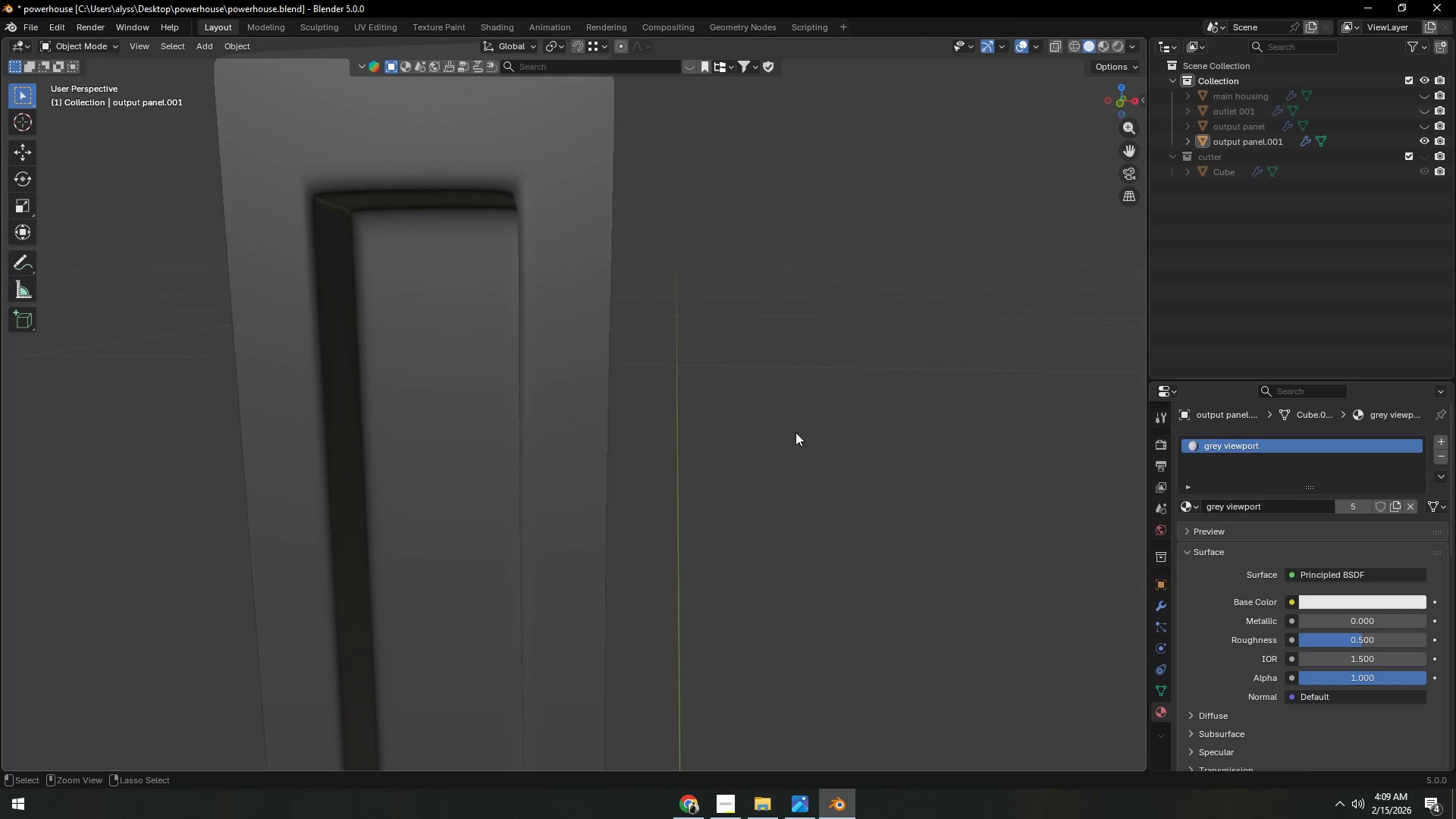 
key(Control+S)
 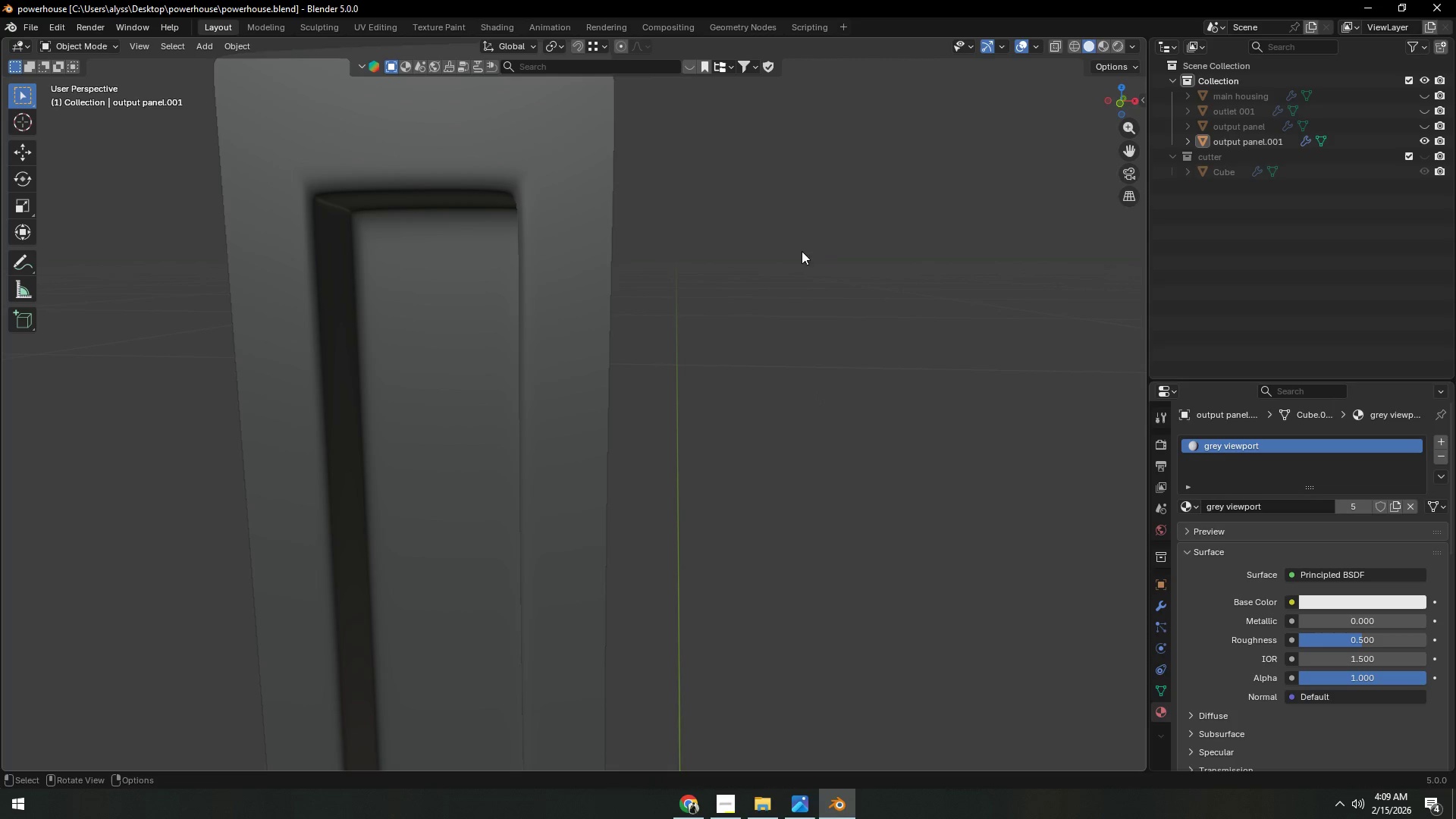 
wait(7.88)
 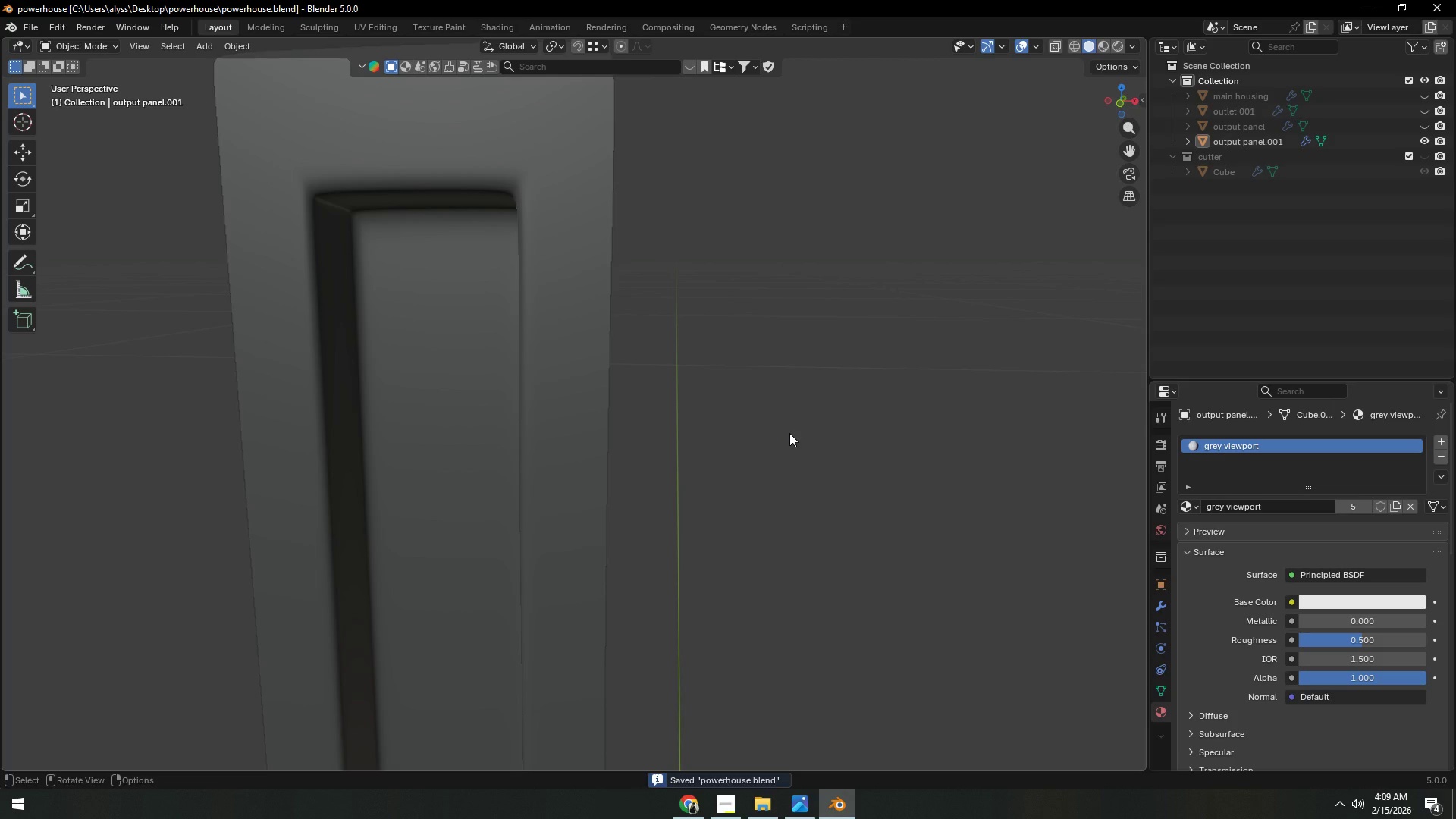 
key(Shift+ShiftLeft)
 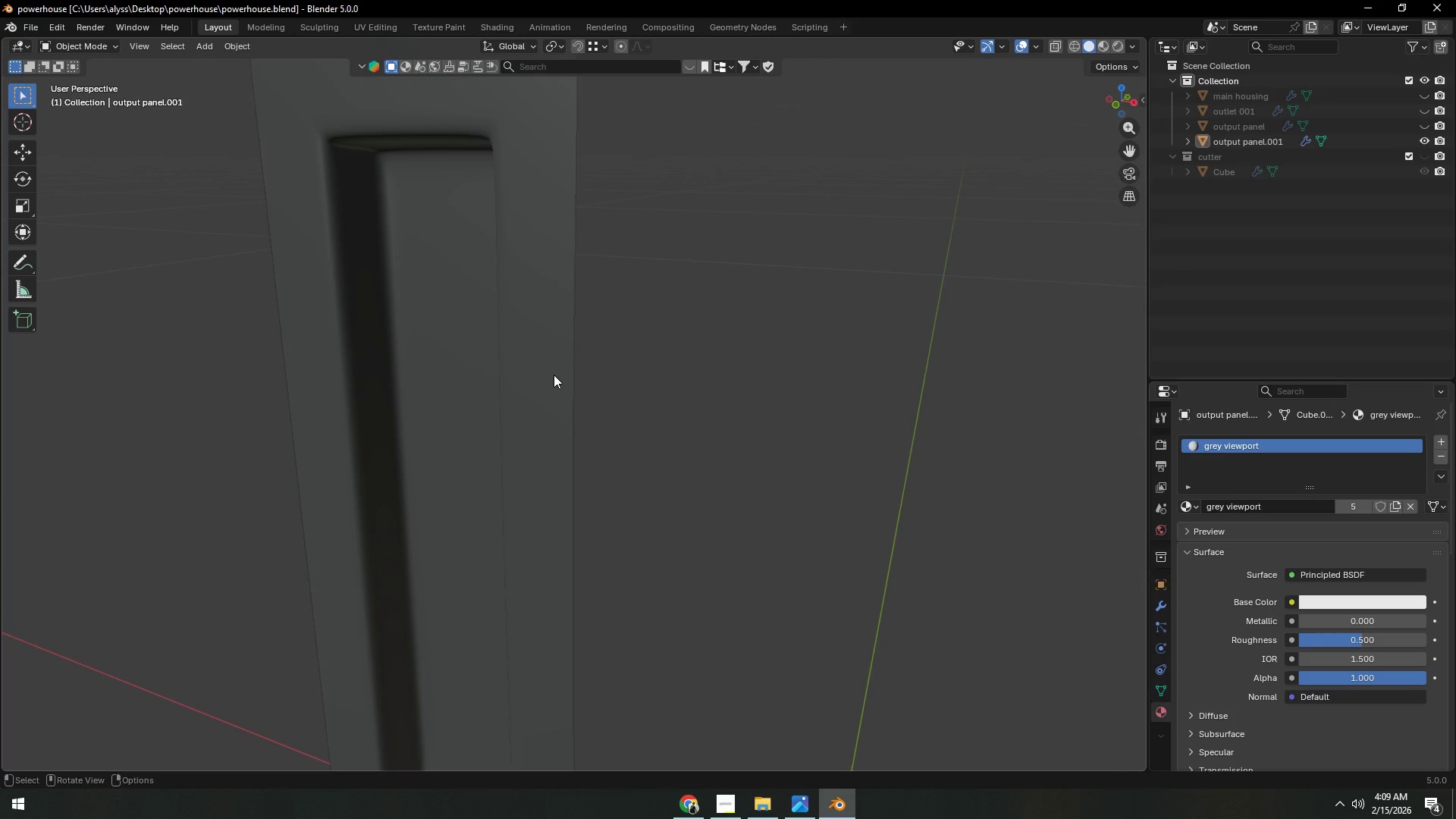 
key(Tab)
 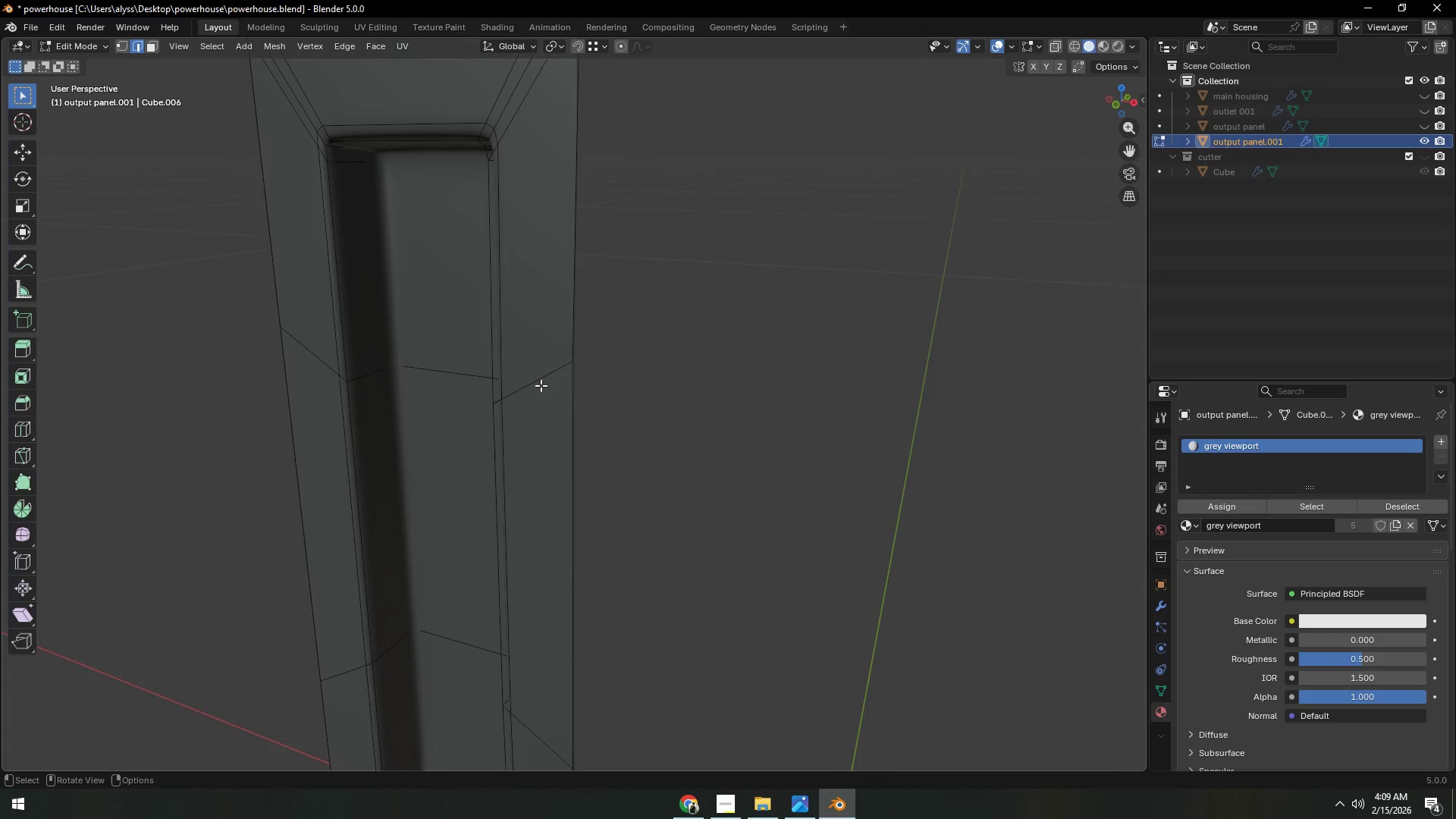 
scroll: coordinate [540, 386], scroll_direction: down, amount: 2.0
 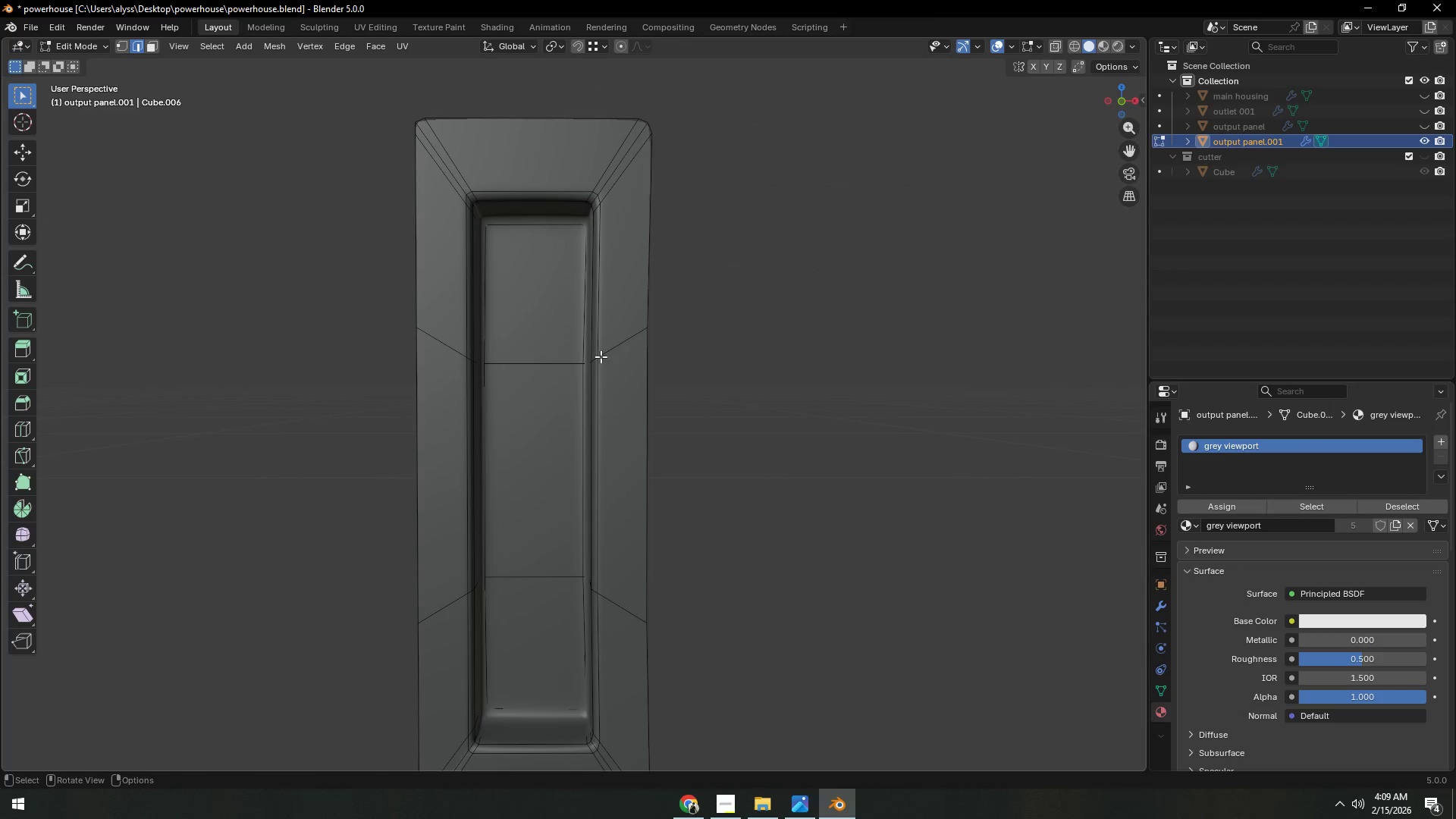 
hold_key(key=ShiftLeft, duration=0.53)
 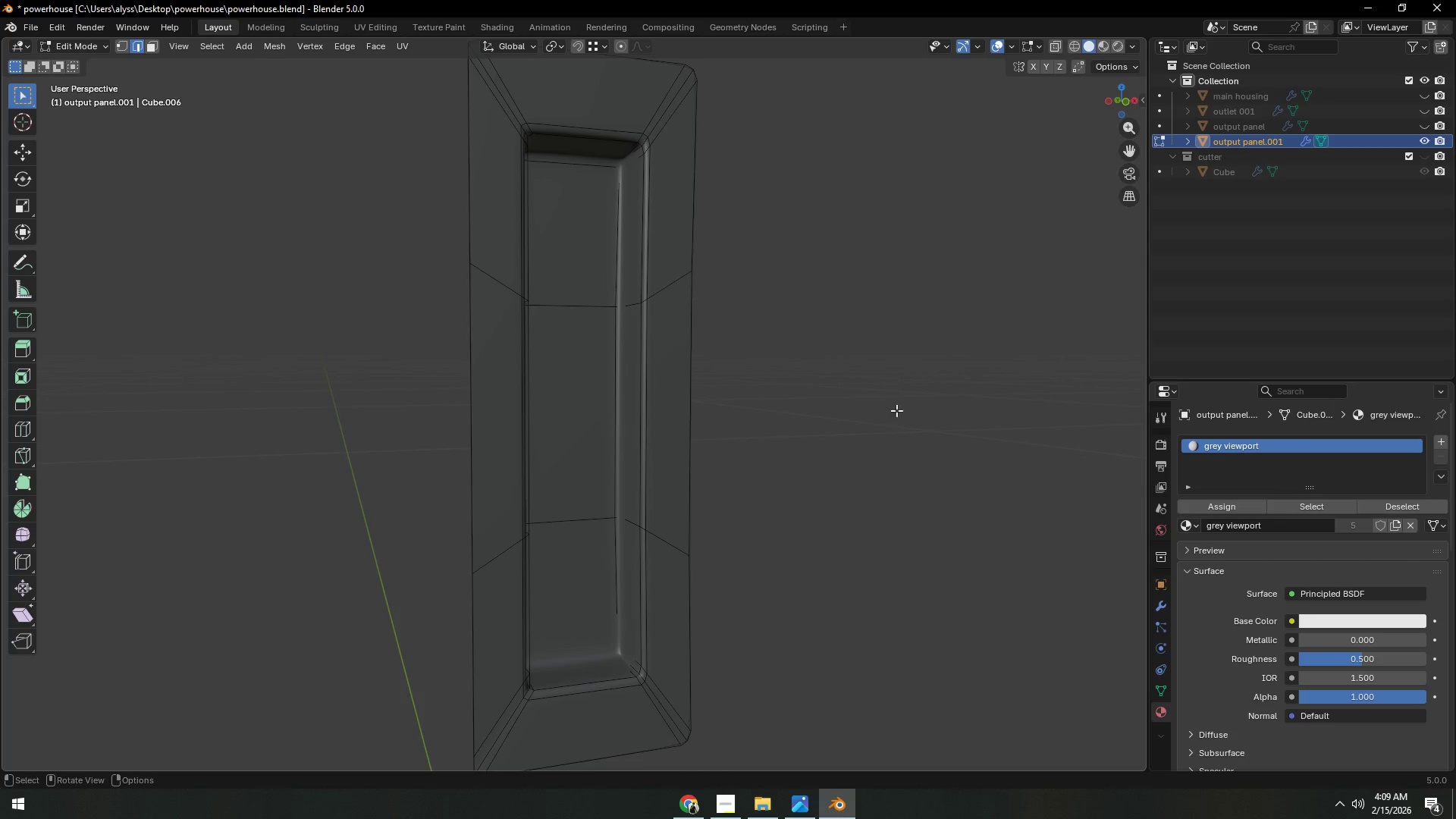 
wait(8.23)
 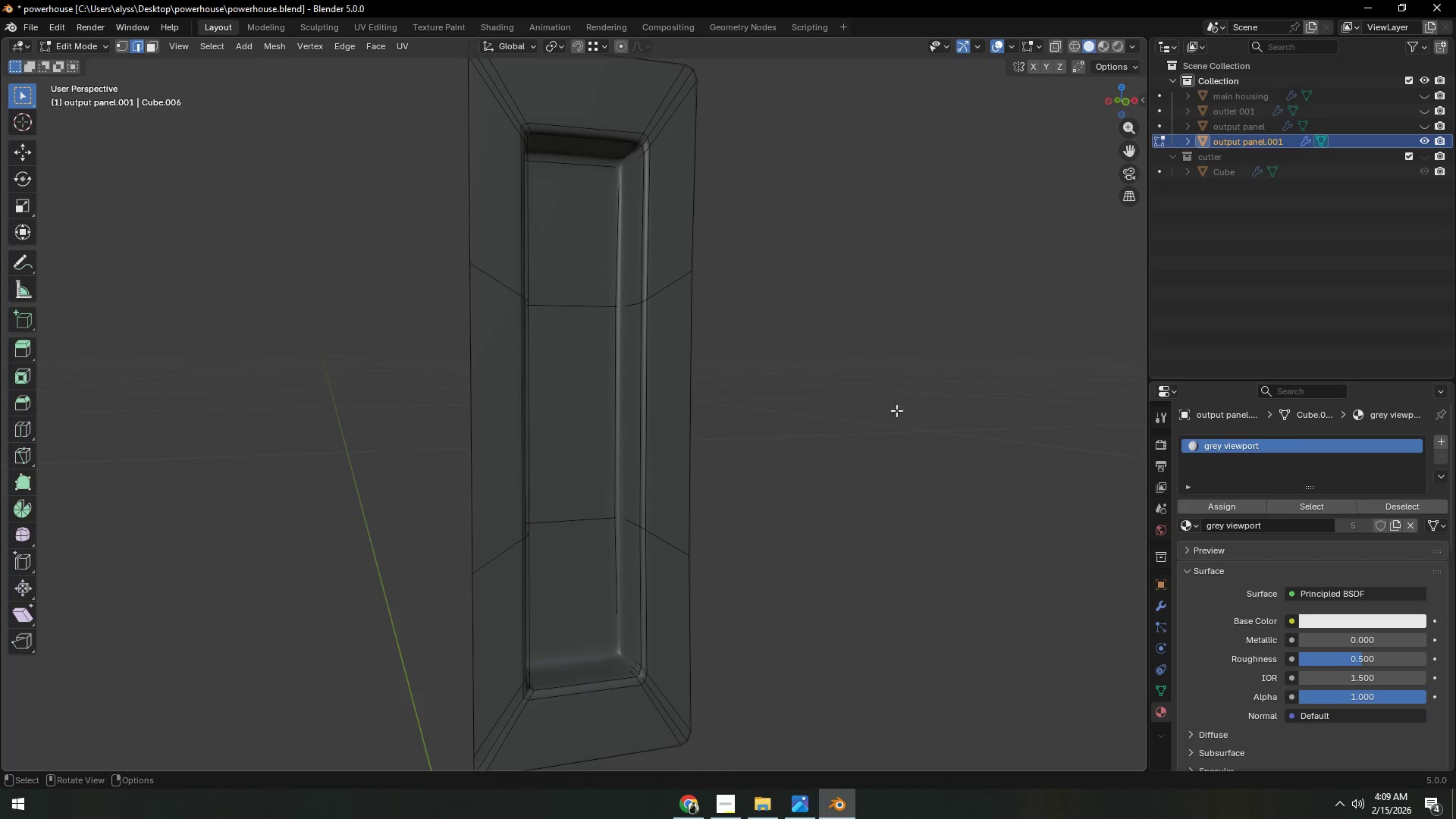 
left_click([856, 482])
 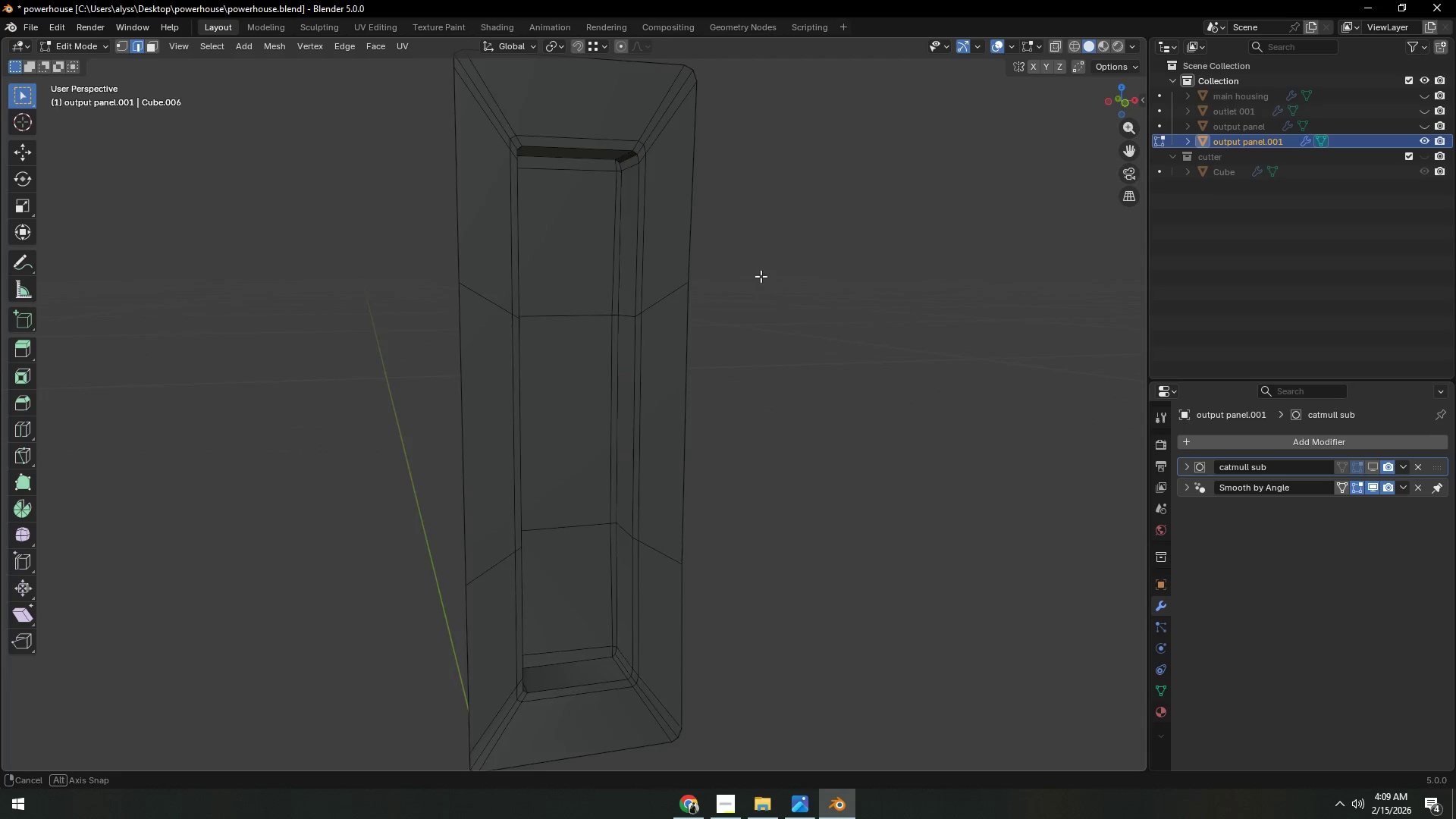 
scroll: coordinate [714, 355], scroll_direction: up, amount: 2.0
 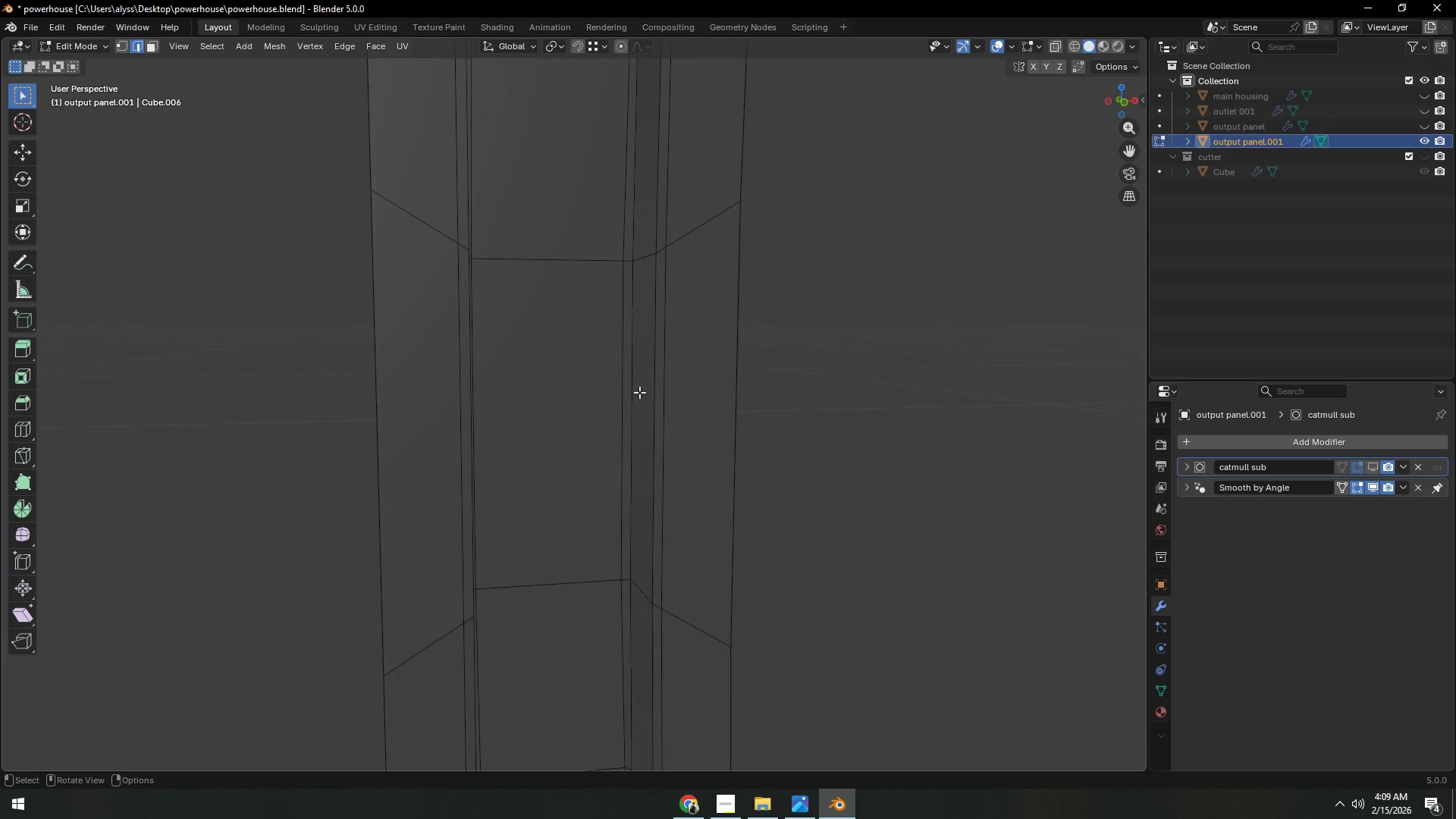 
key(3)
 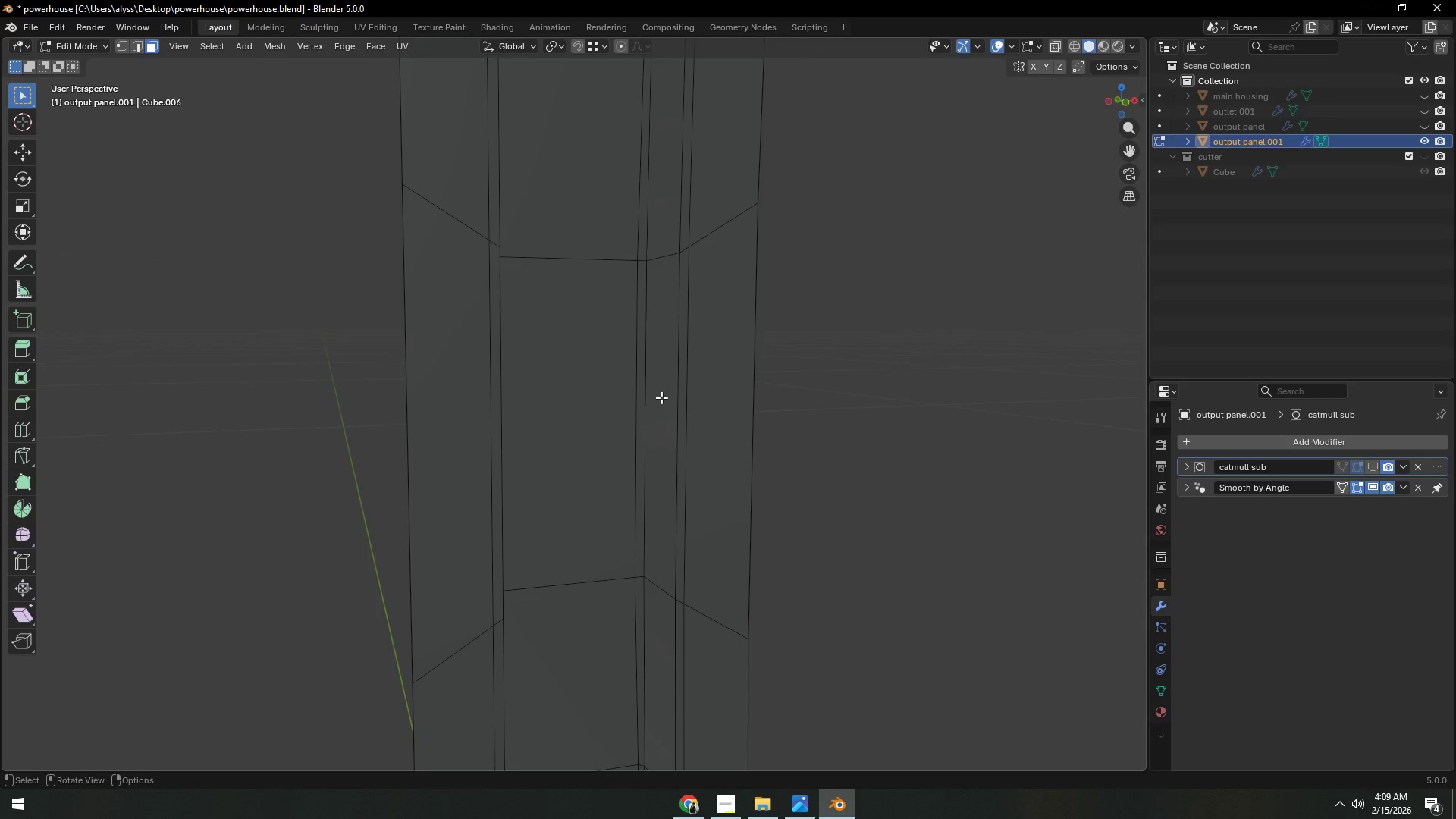 
left_click([661, 397])
 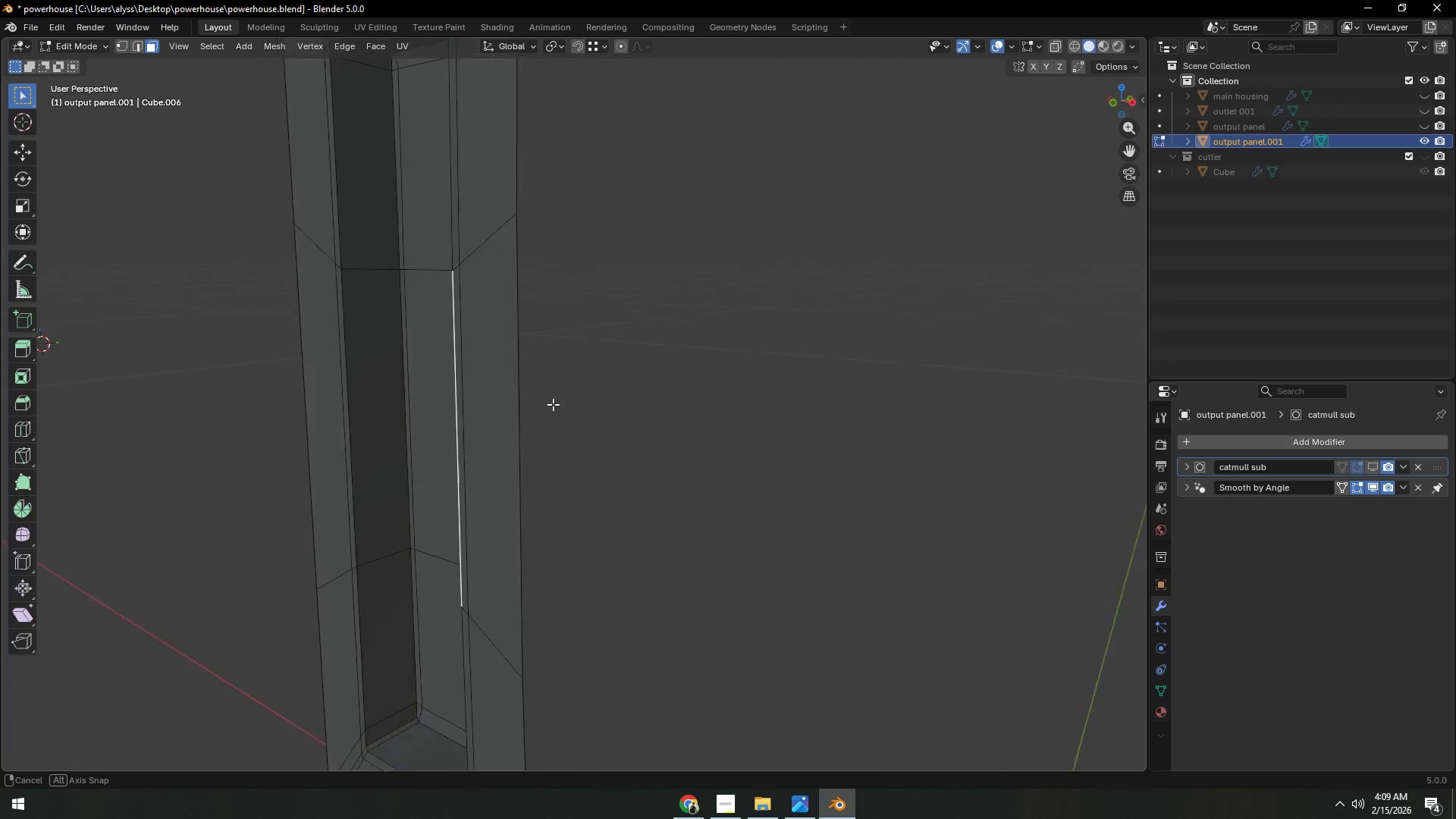 
hold_key(key=ShiftLeft, duration=0.38)
left_click([397, 403])
 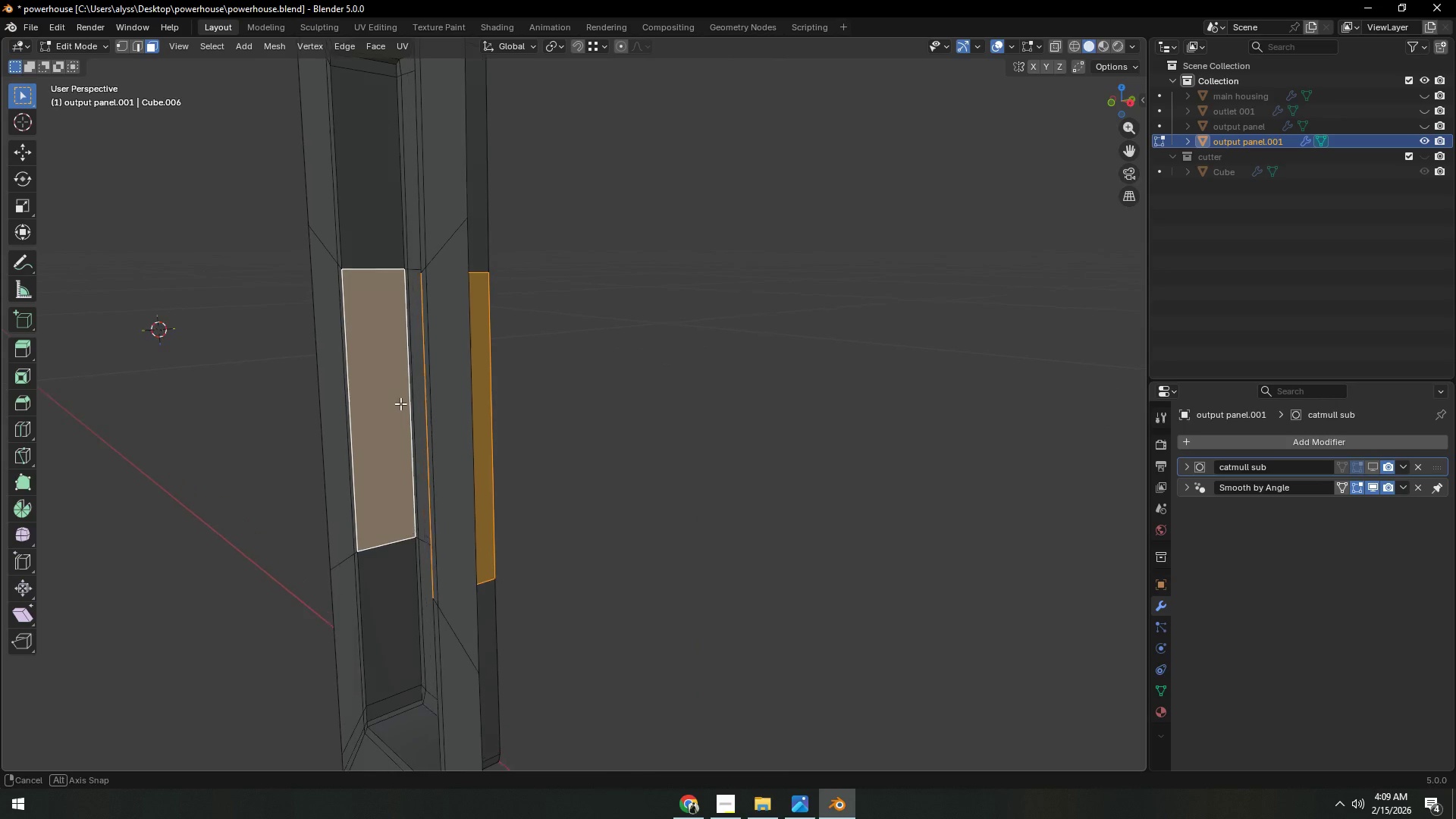 
key(X)
 